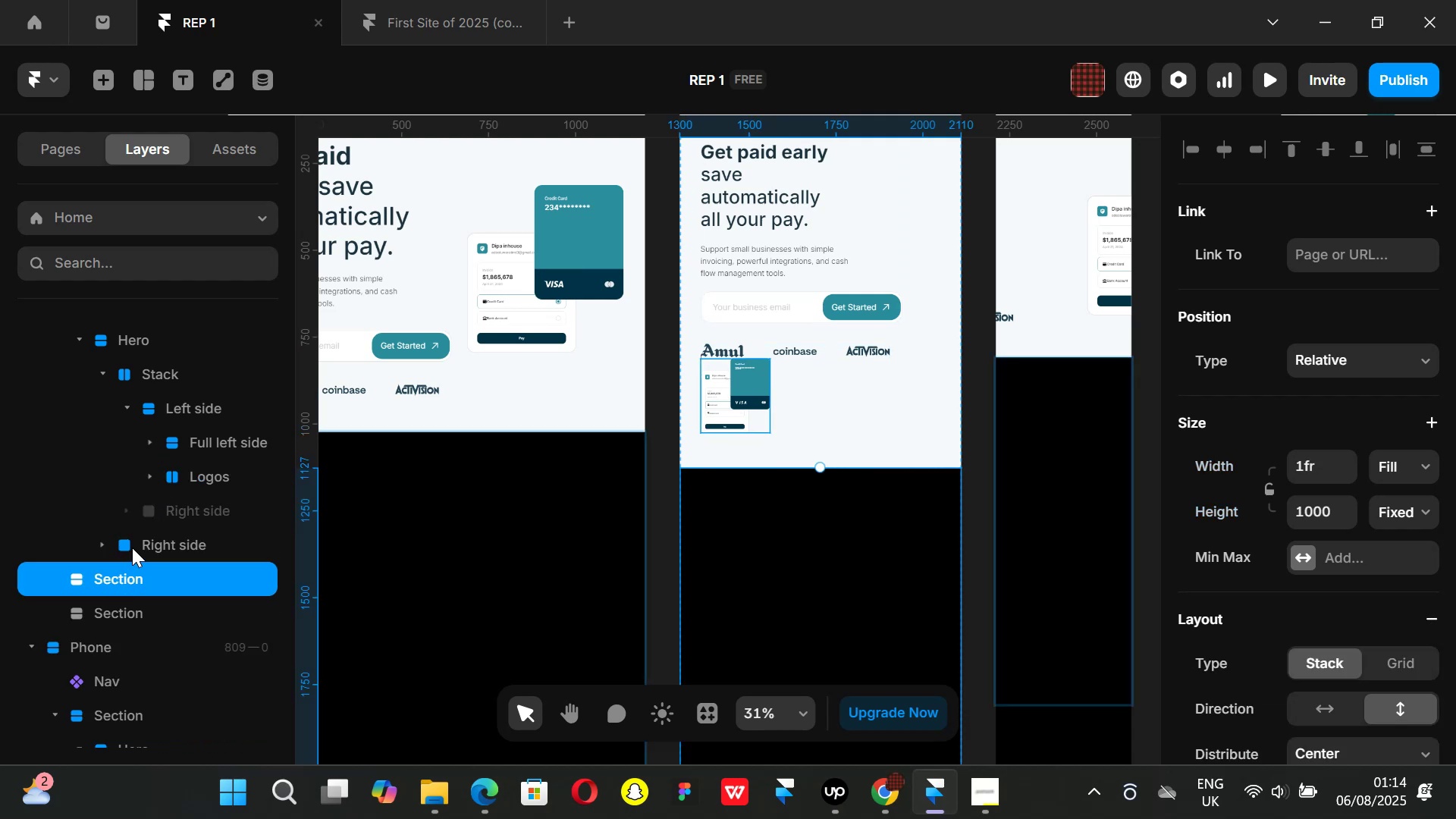 
left_click([140, 544])
 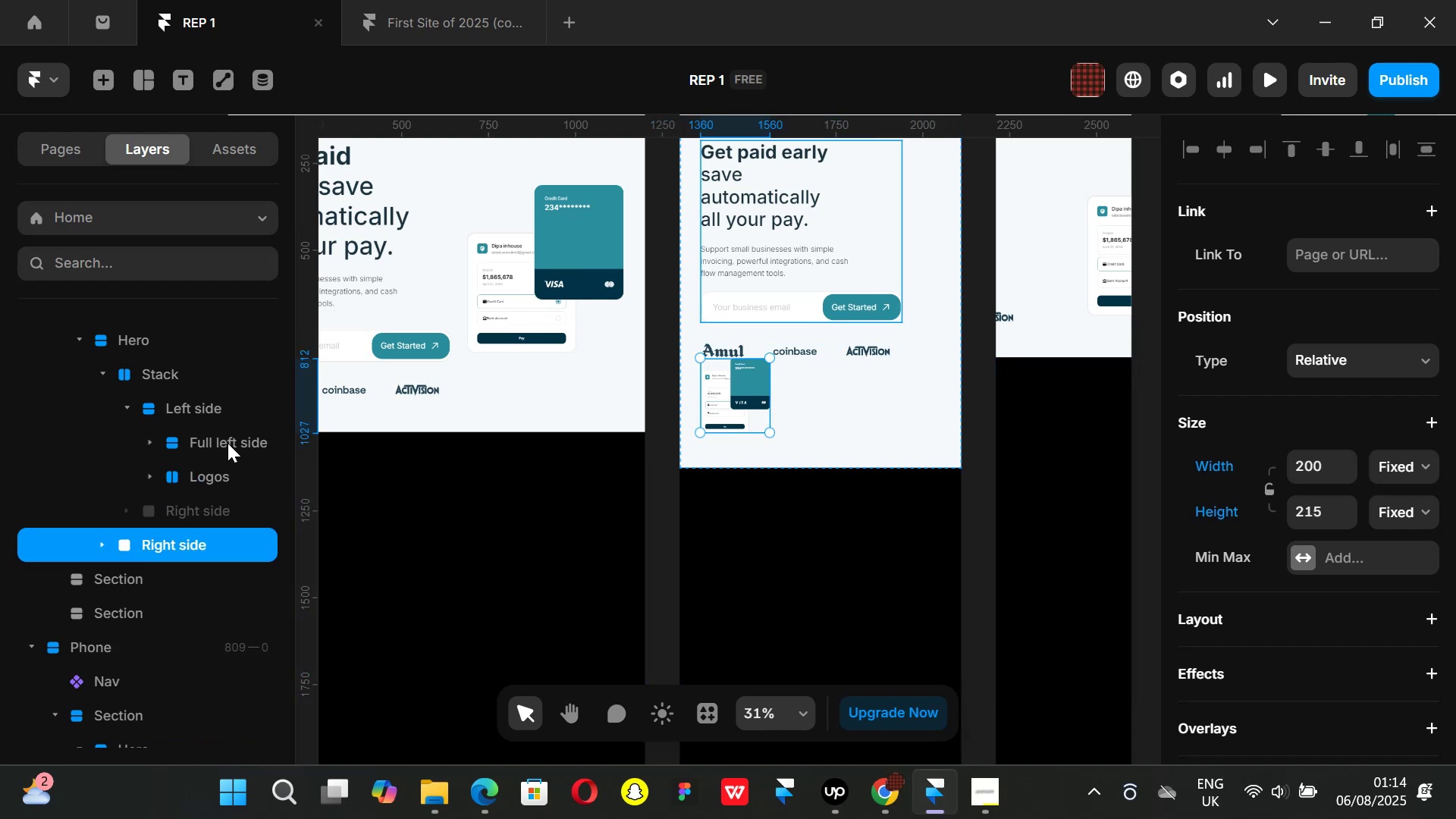 
left_click([228, 443])
 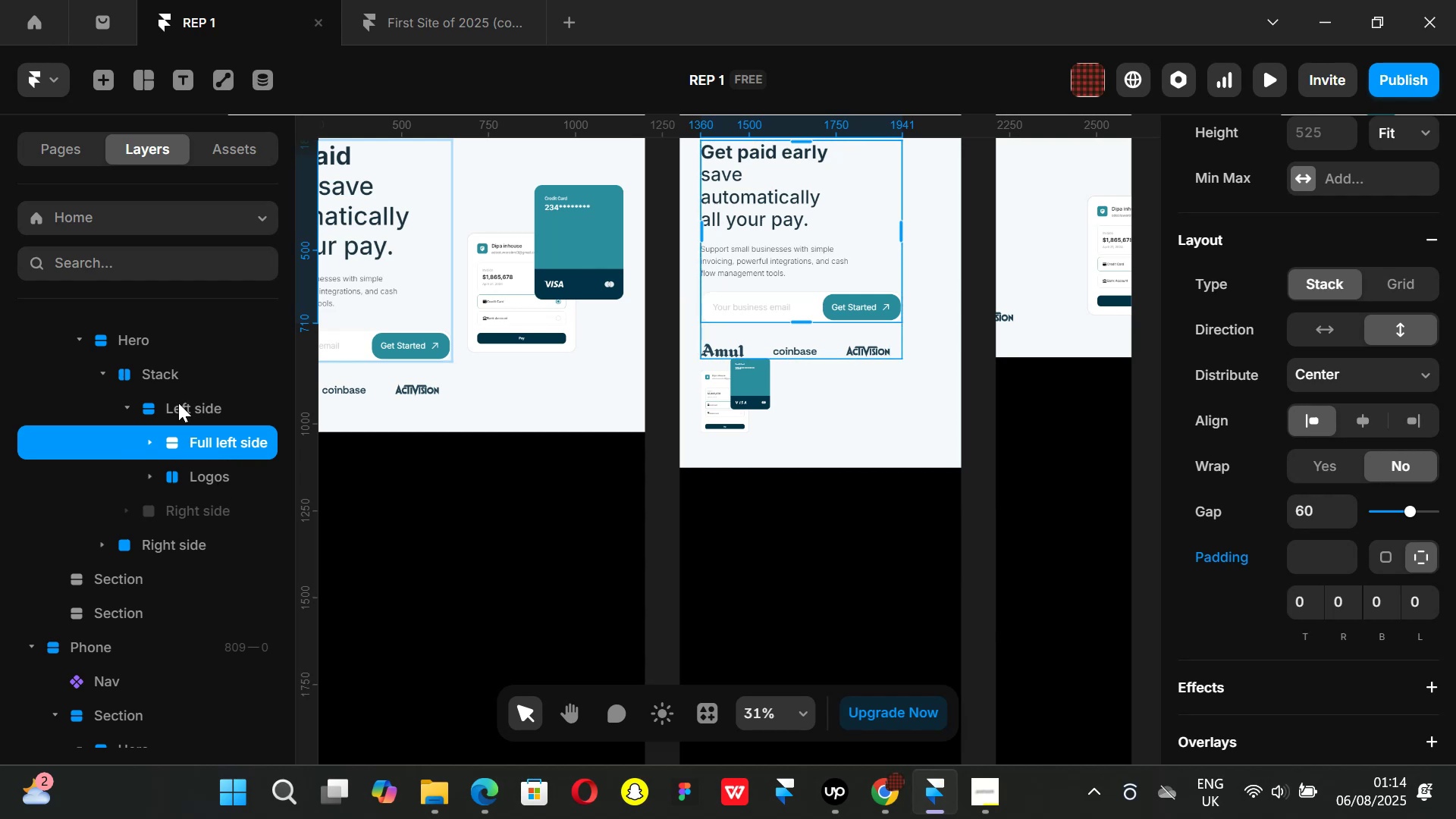 
left_click([182, 403])
 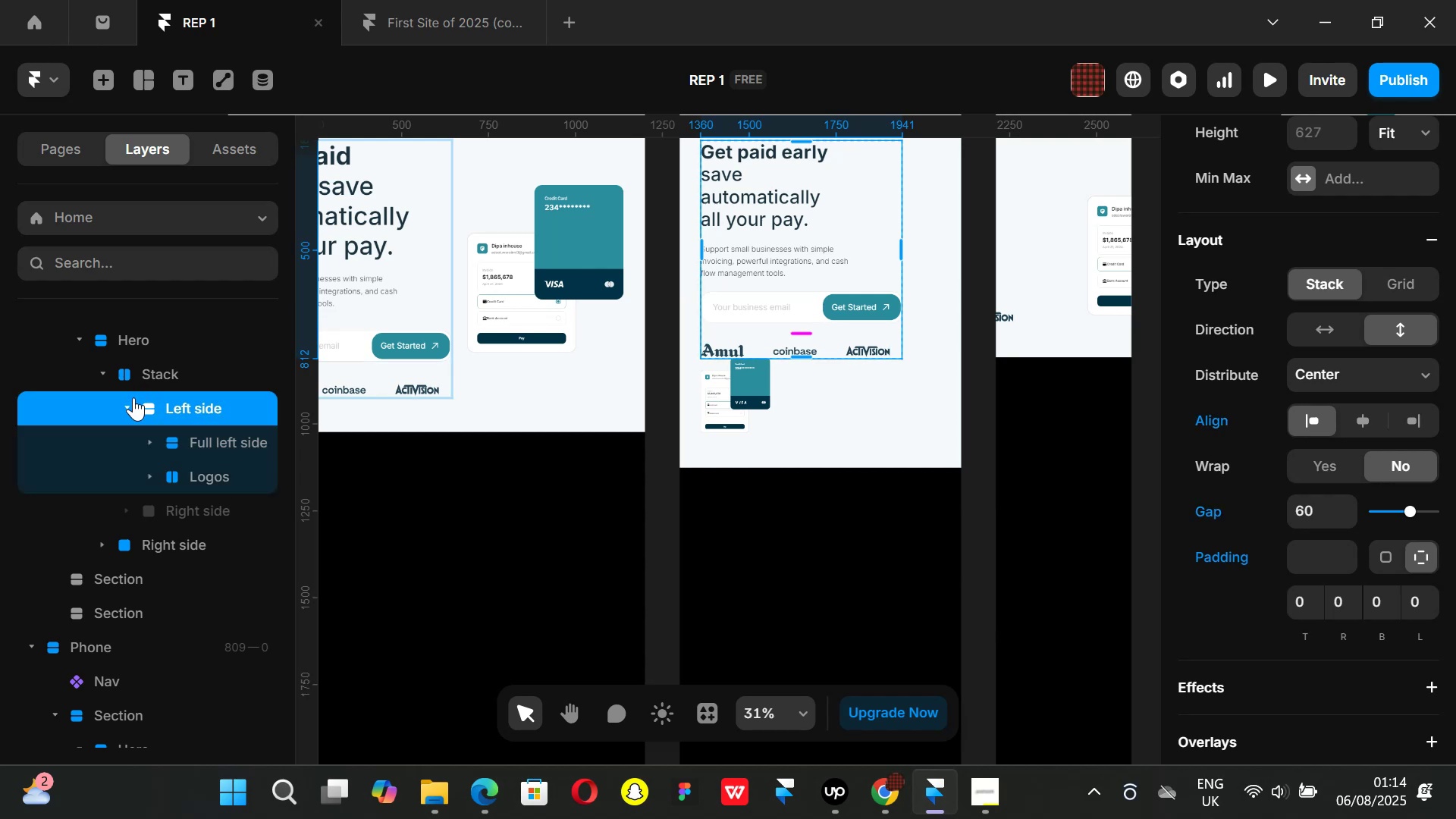 
left_click([130, 408])
 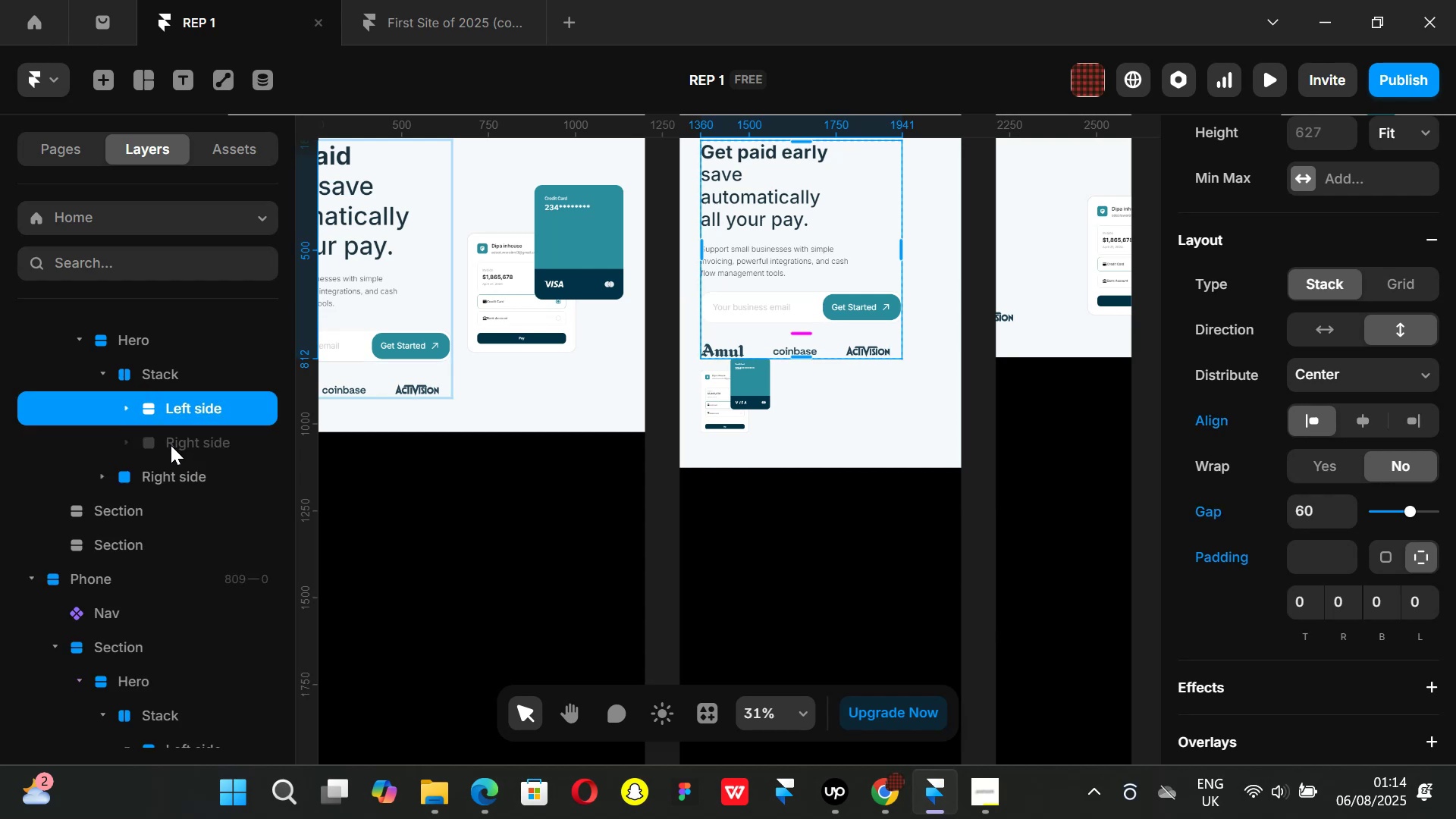 
left_click([171, 444])
 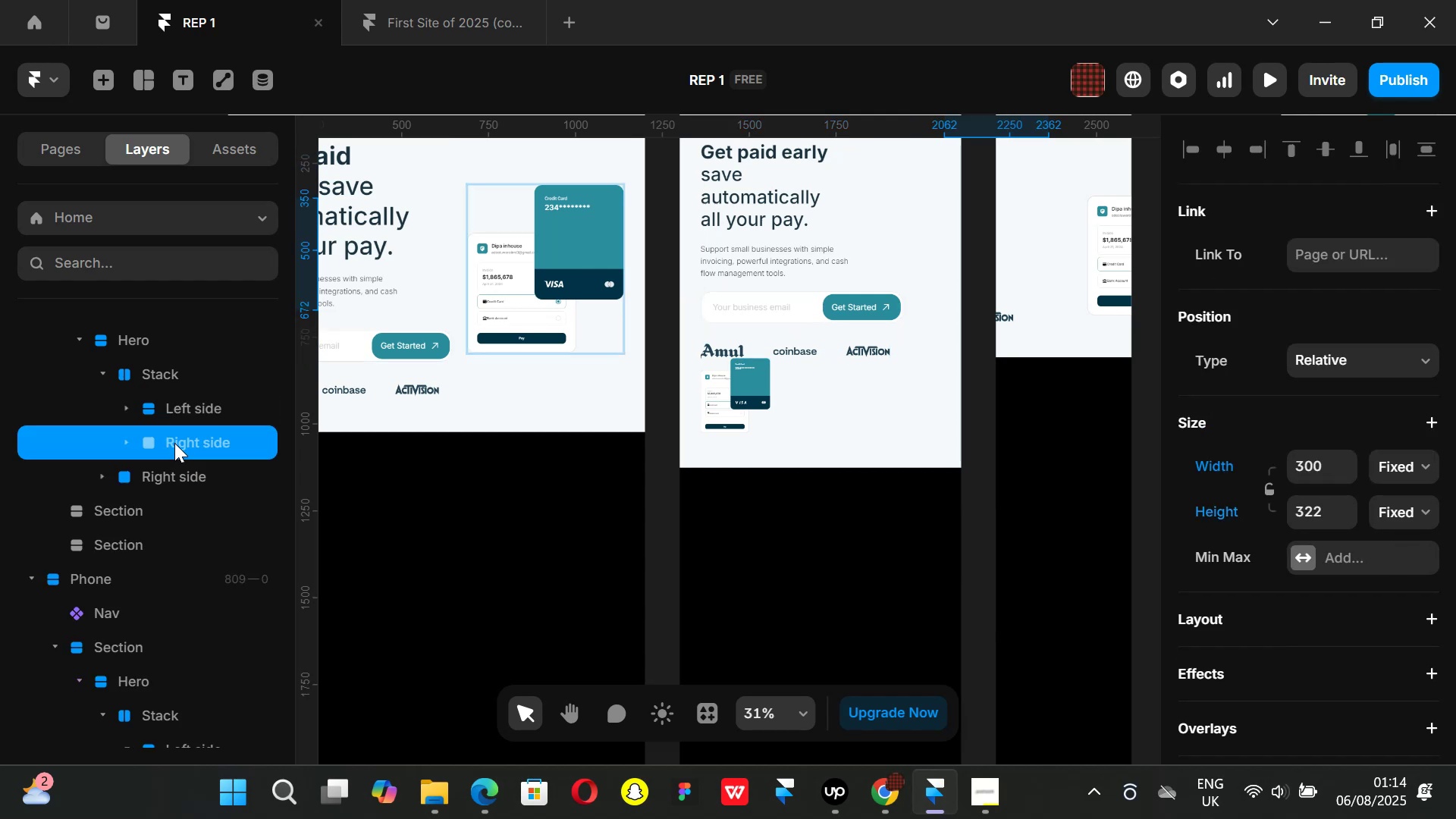 
key(Backspace)
 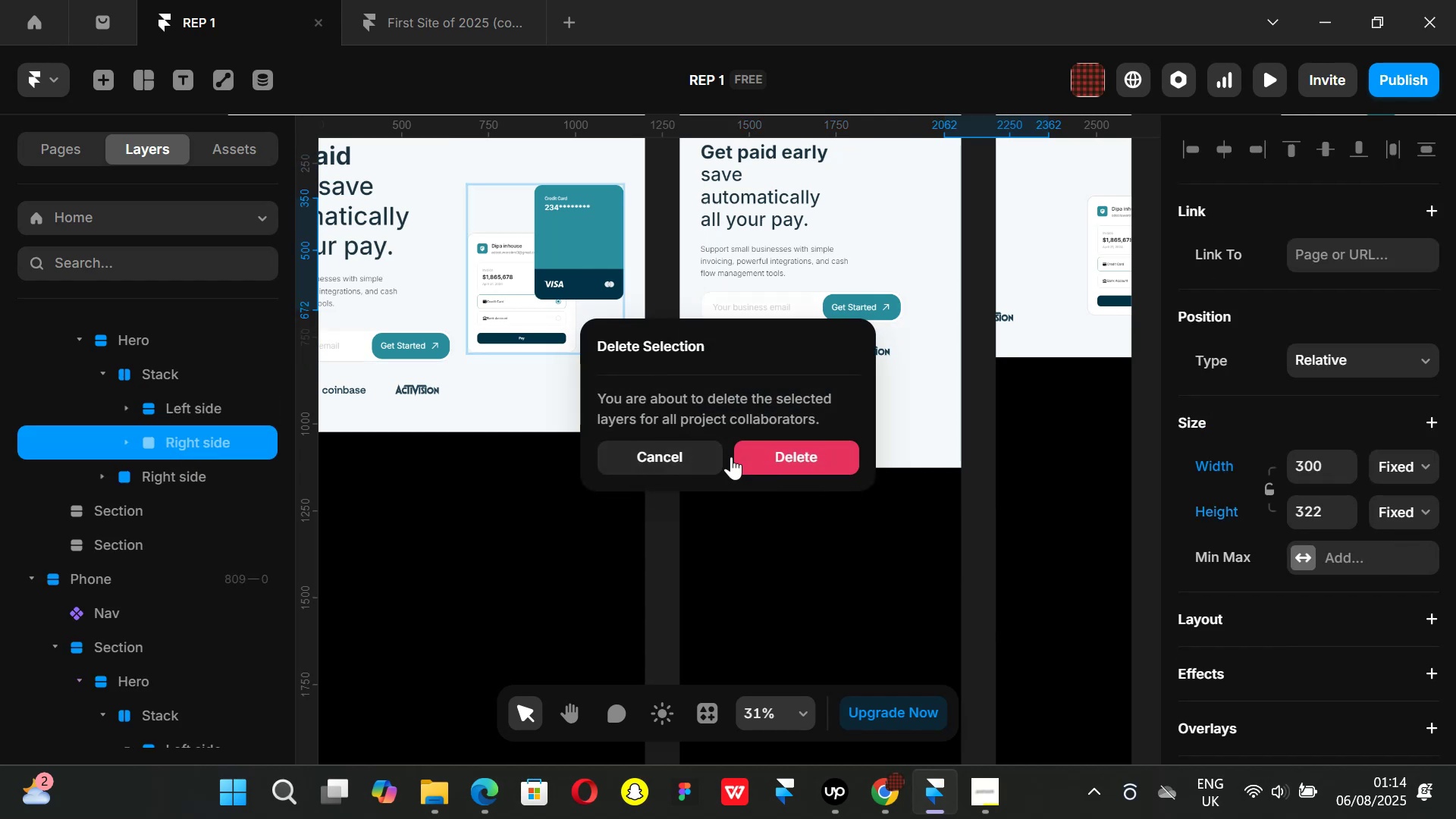 
left_click([773, 449])
 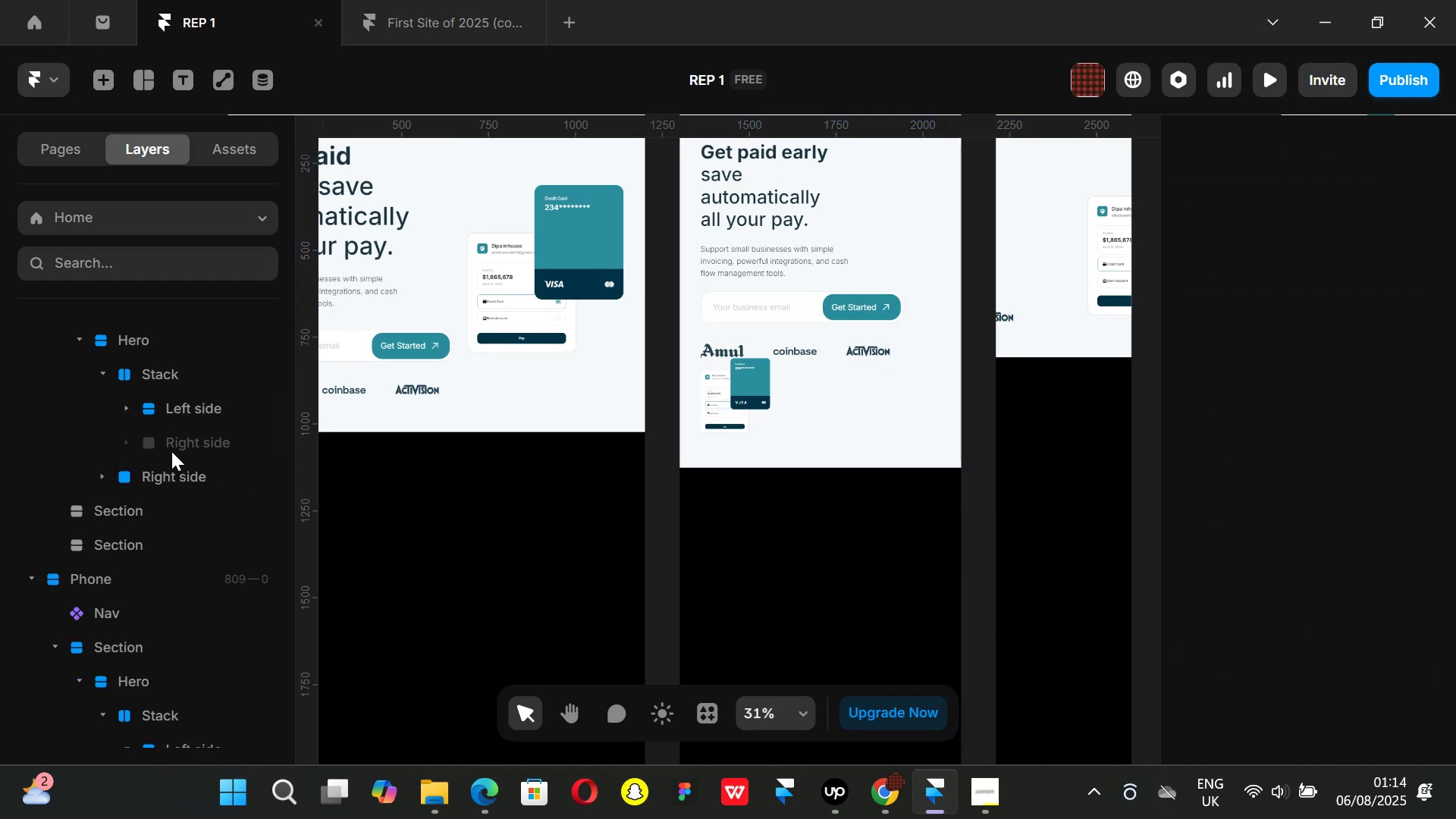 
left_click([174, 445])
 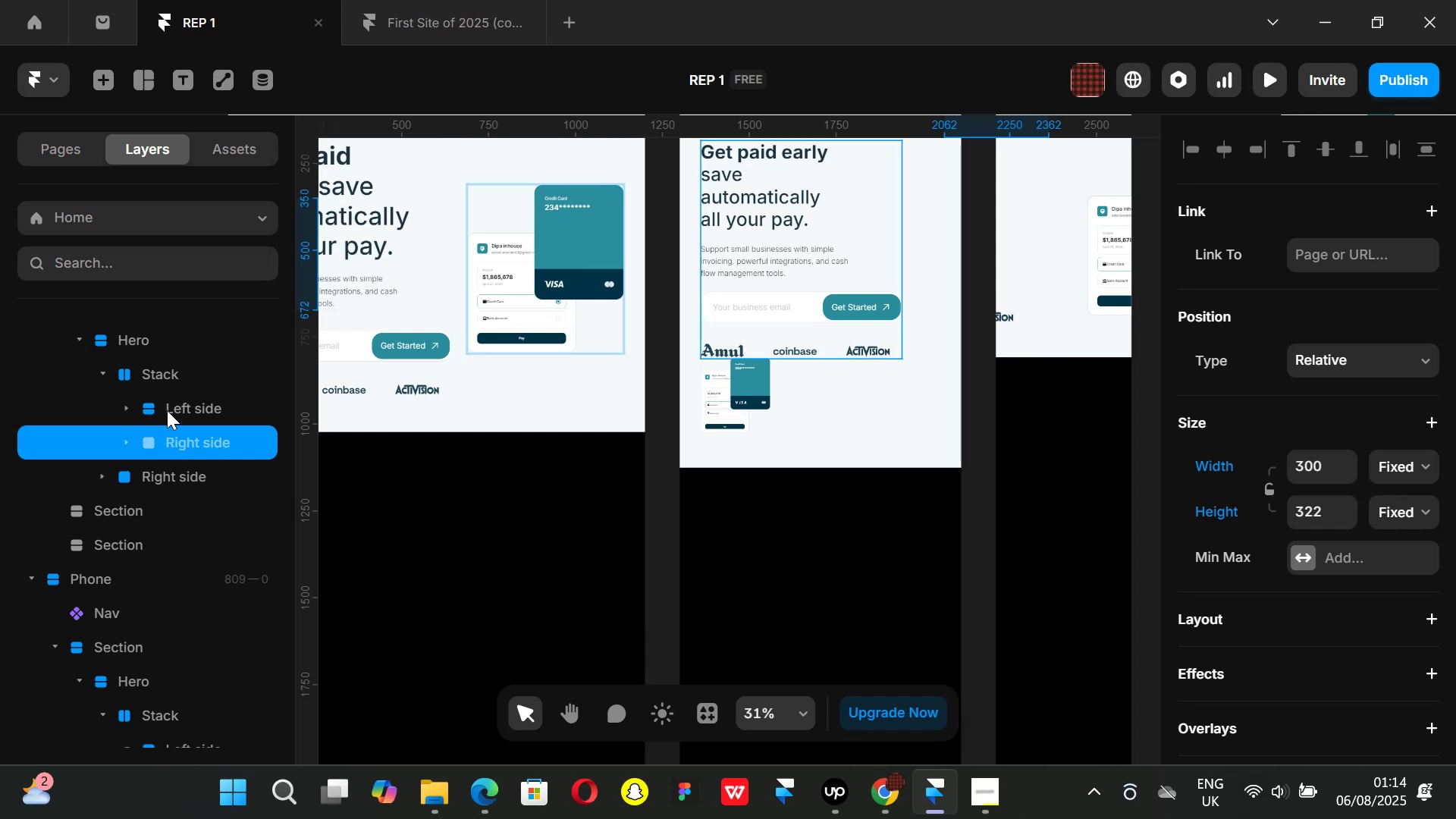 
left_click([166, 408])
 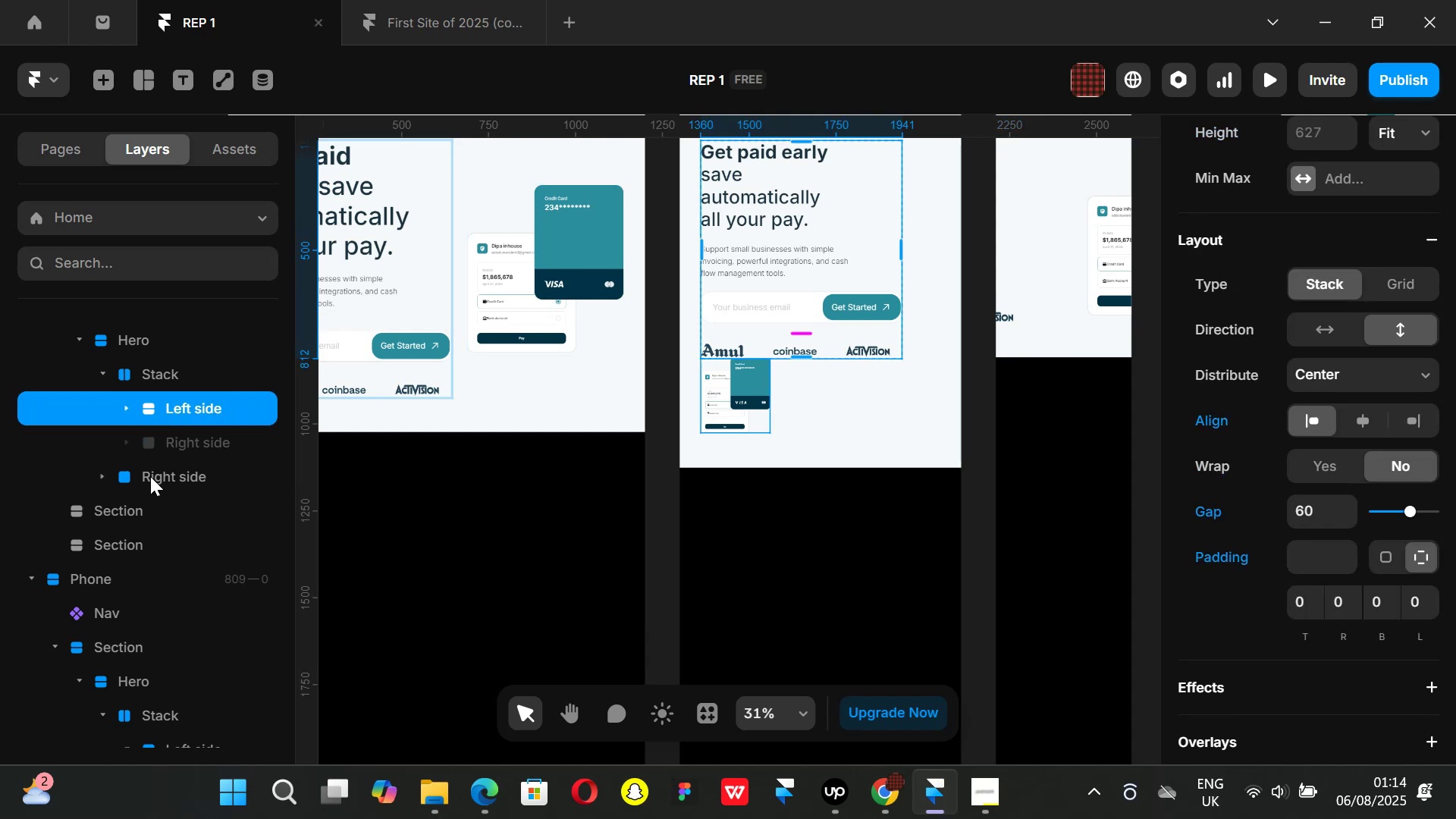 
left_click([150, 476])
 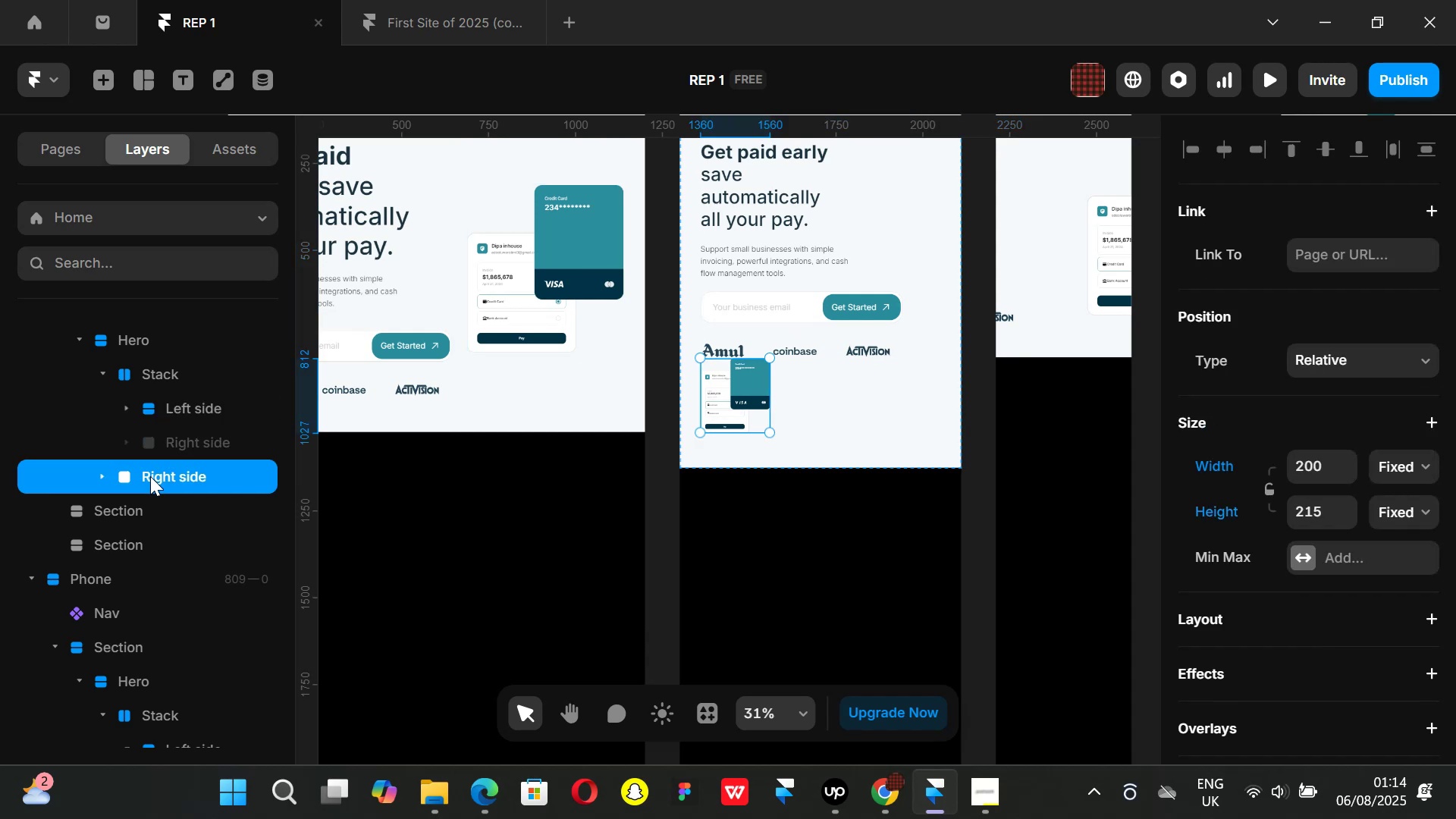 
left_click_drag(start_coordinate=[150, 476], to_coordinate=[149, 429])
 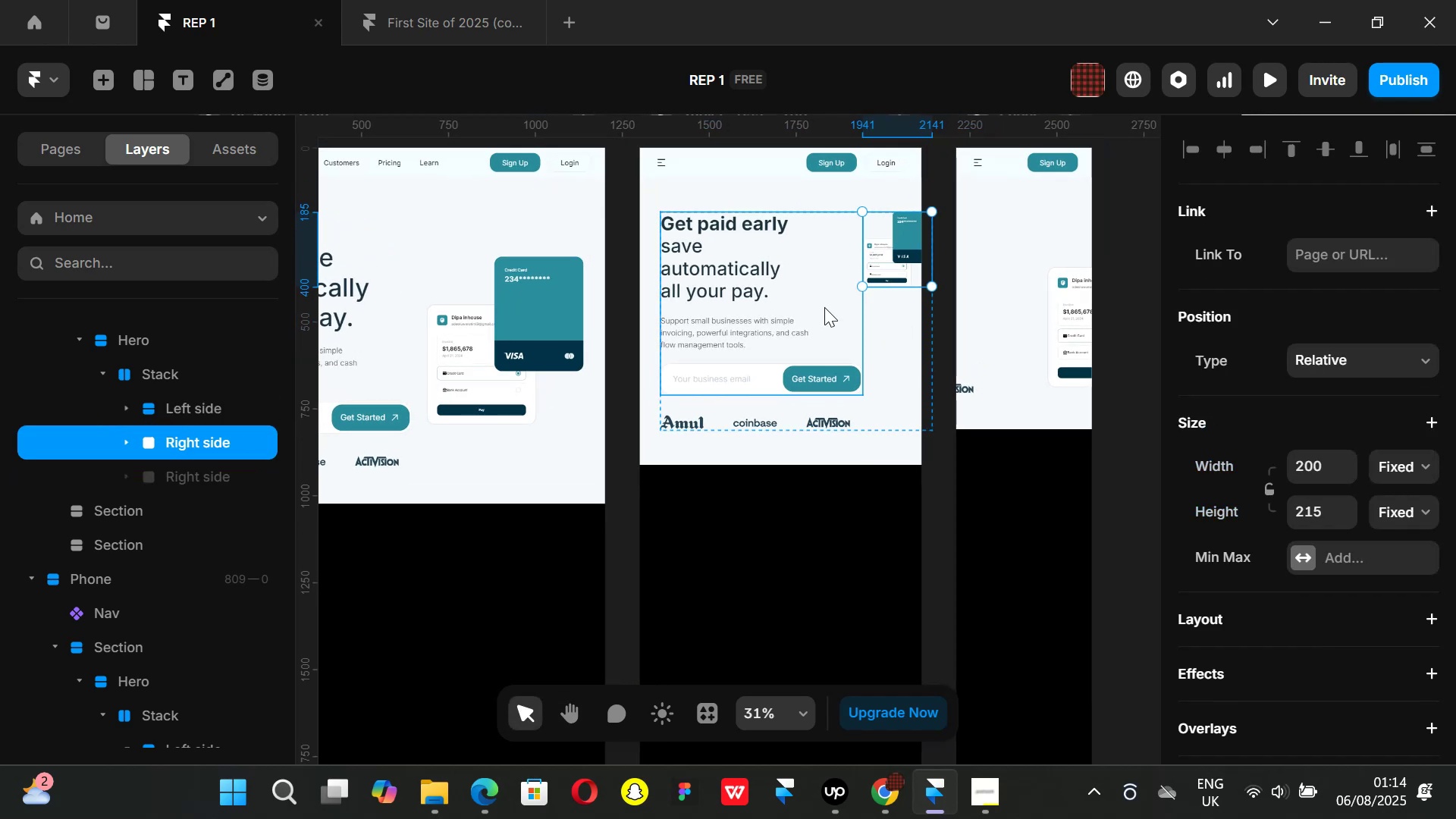 
wait(5.95)
 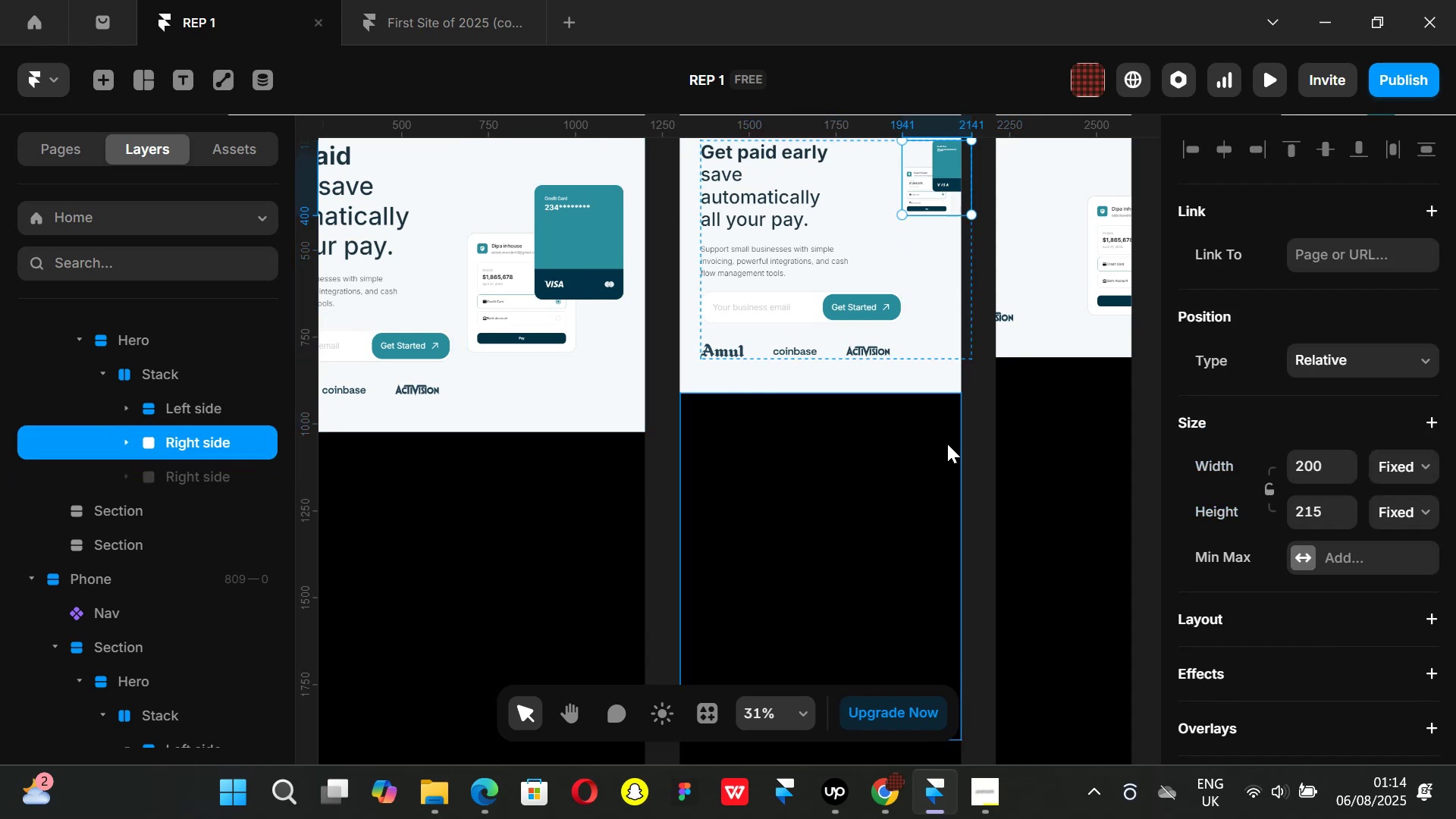 
left_click([896, 361])
 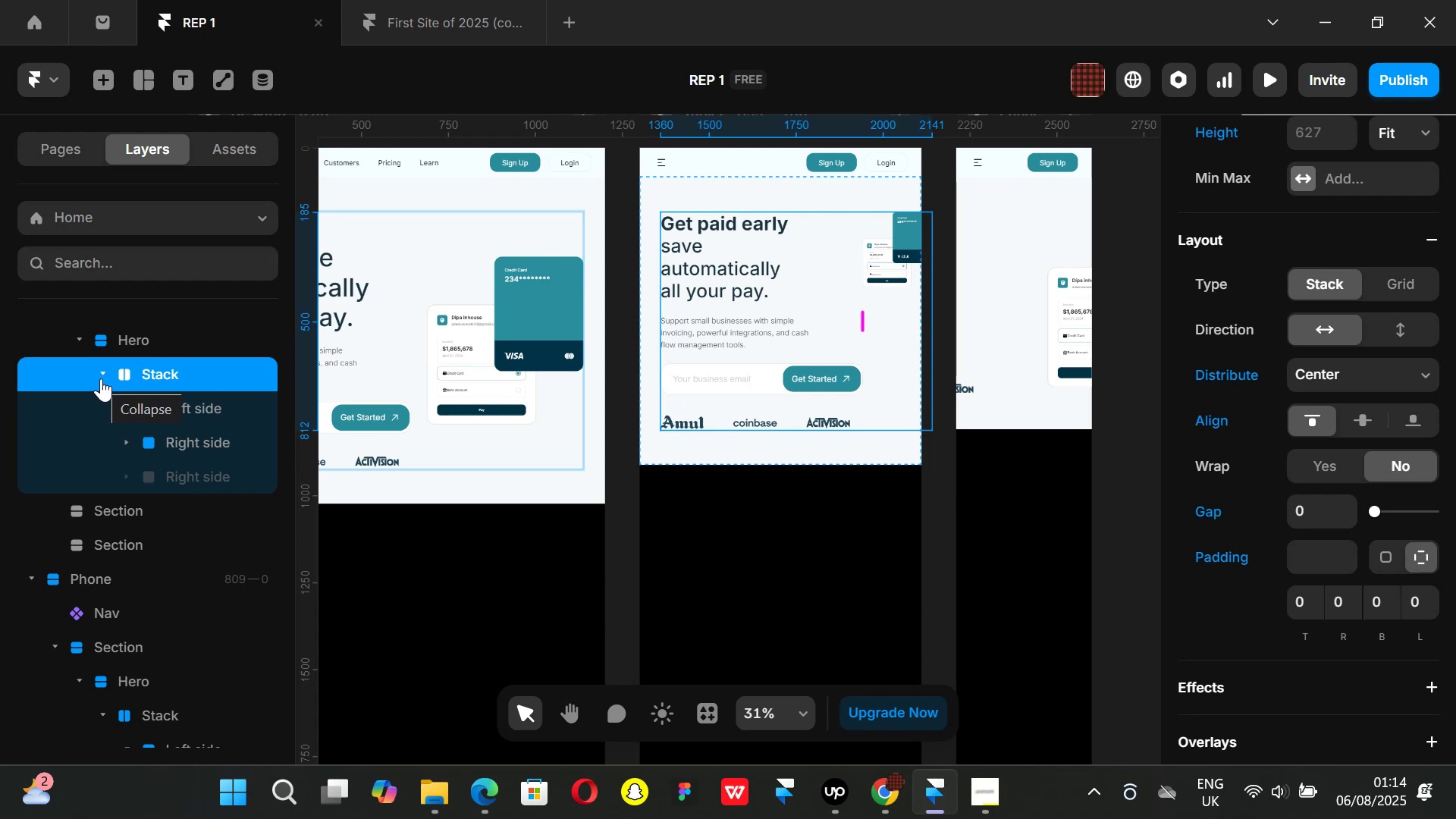 
left_click([101, 378])
 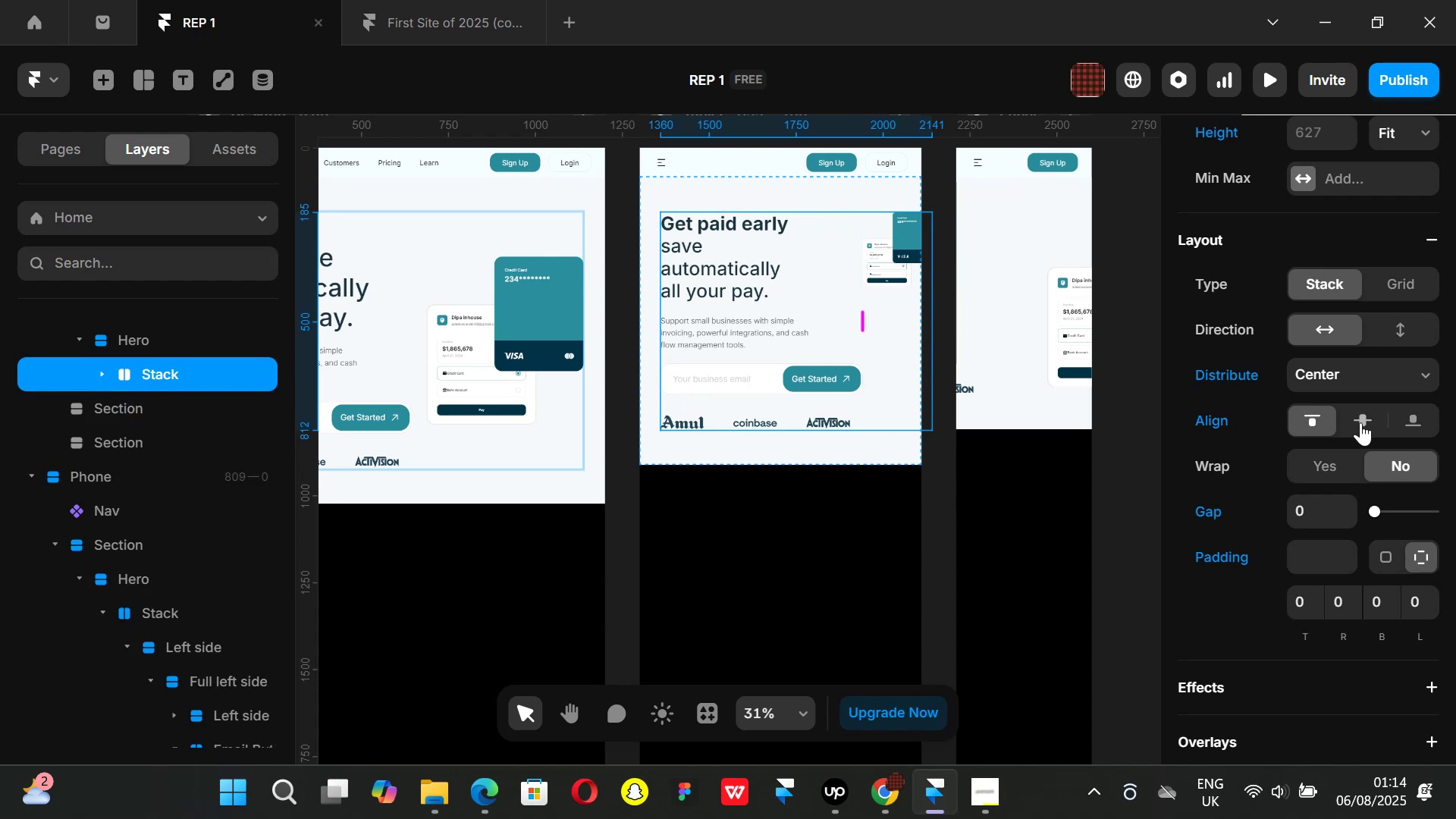 
left_click([1360, 422])
 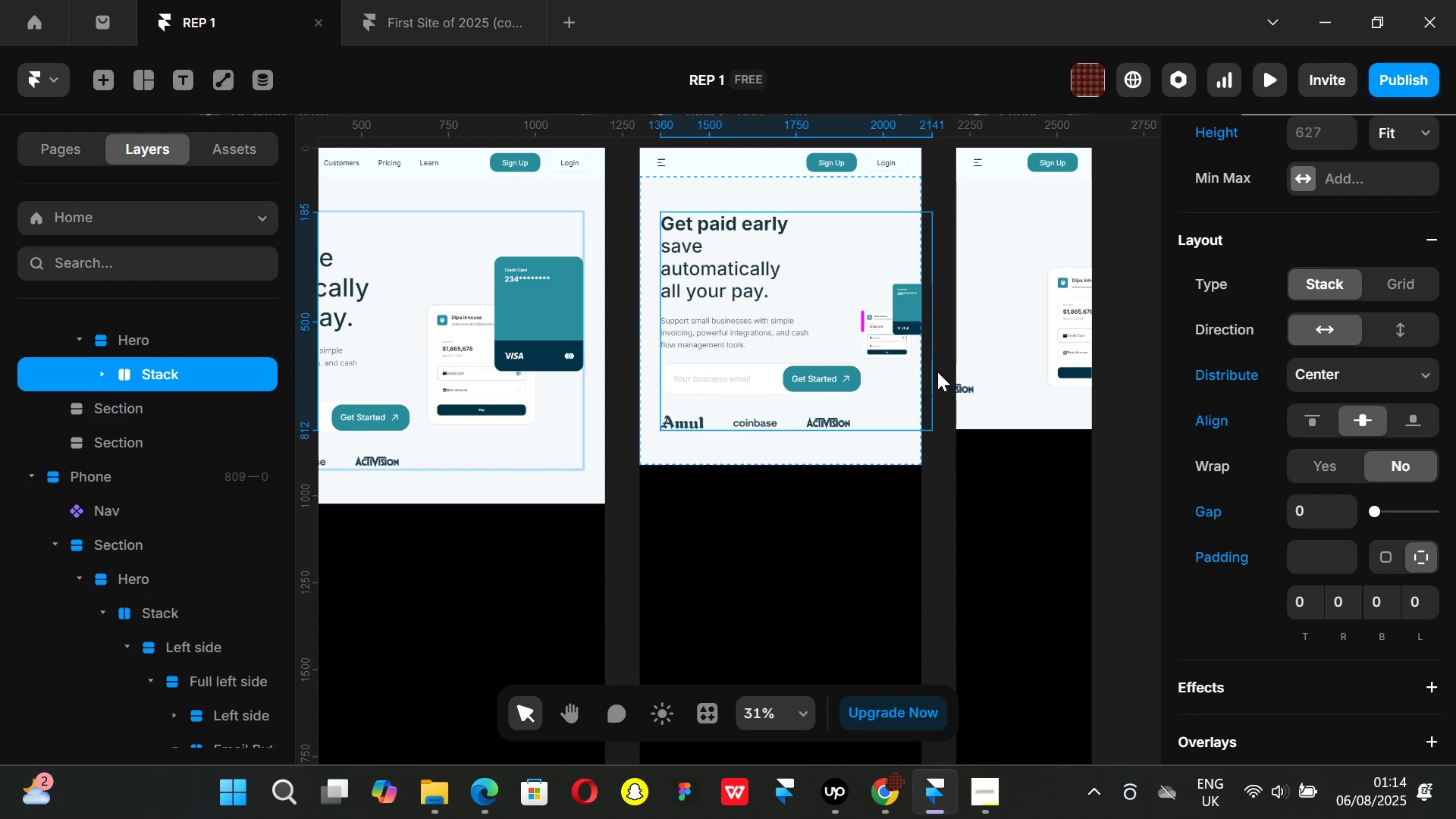 
left_click([945, 383])
 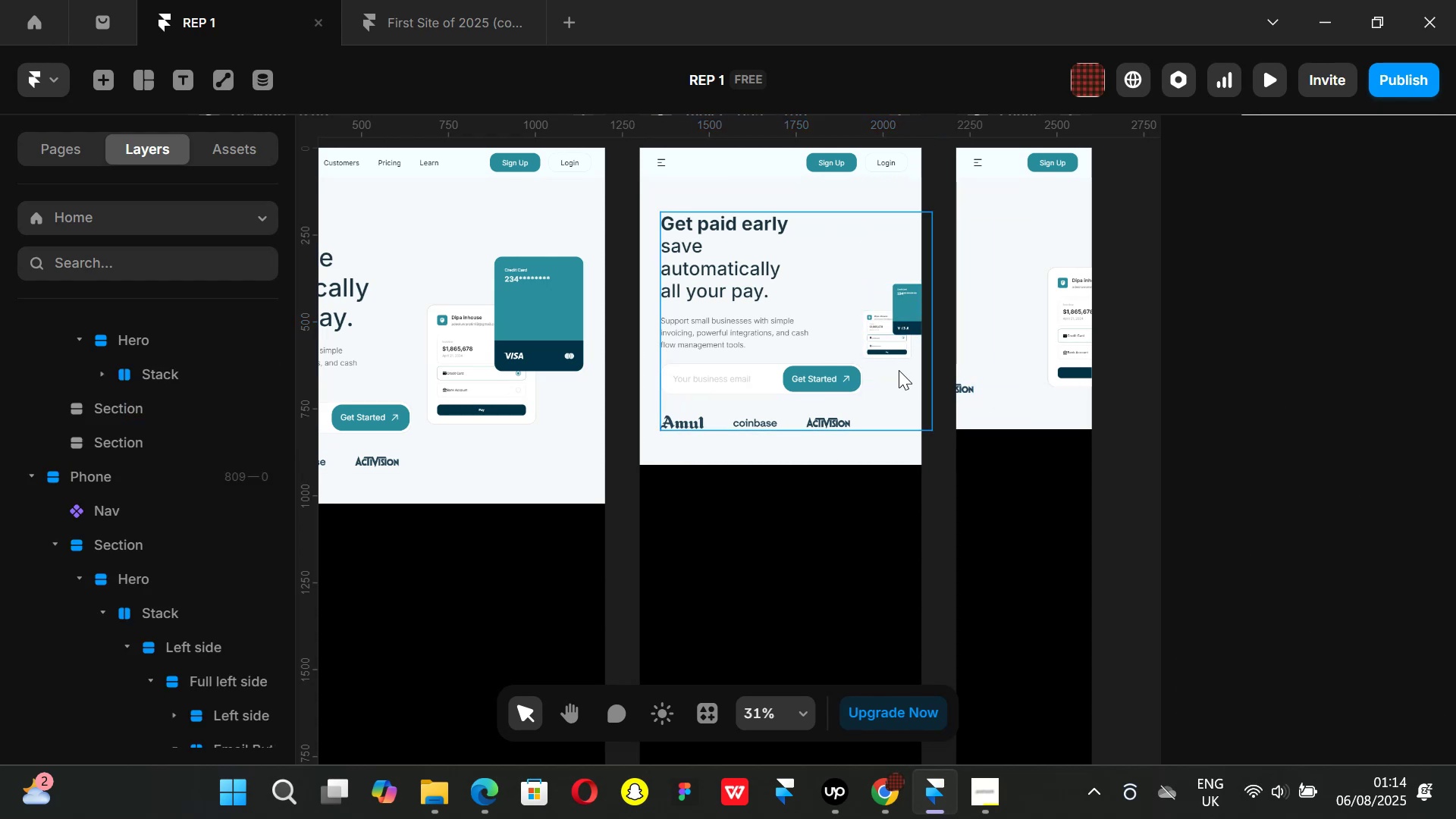 
left_click([899, 370])
 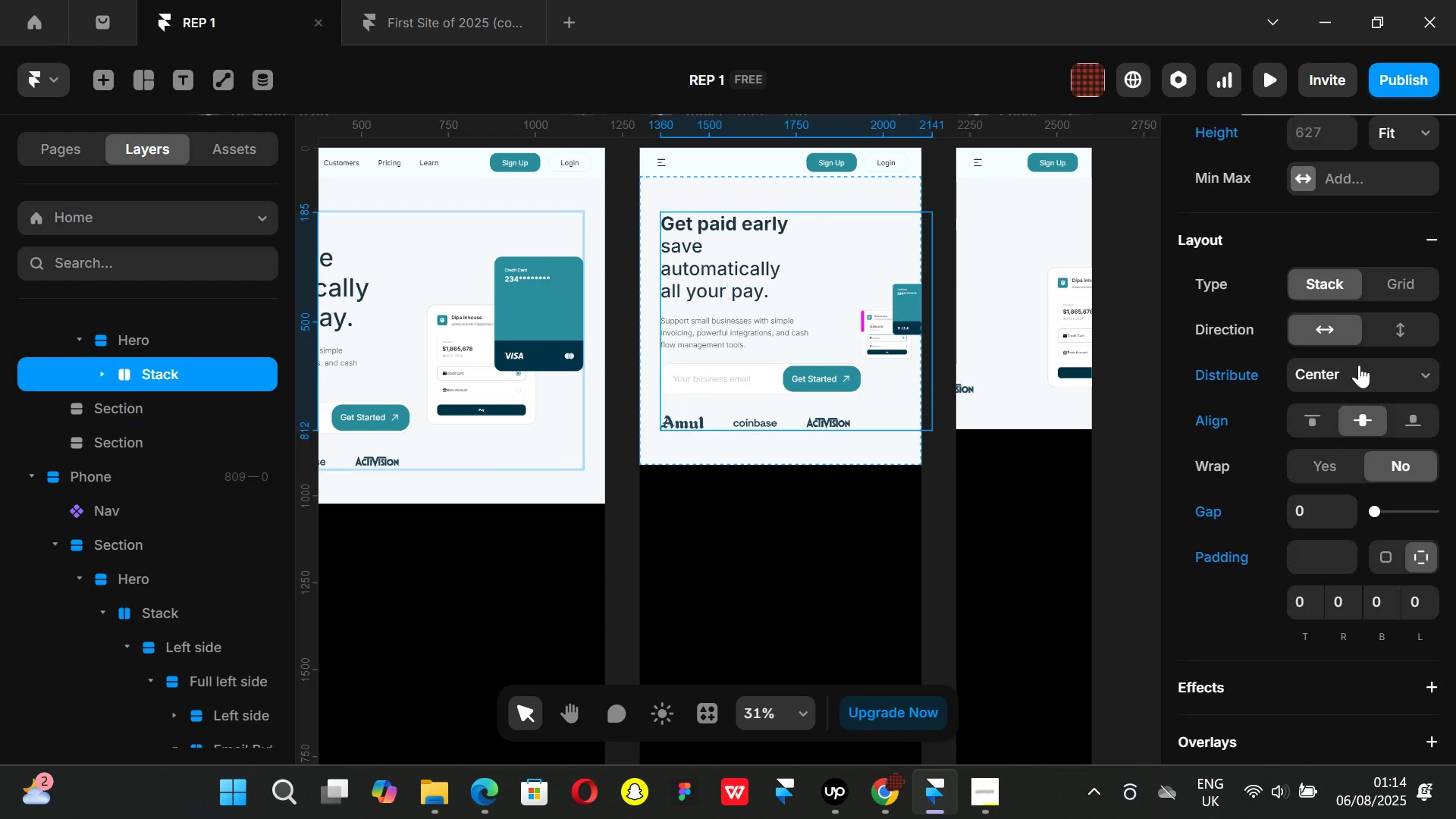 
scroll: coordinate [1370, 366], scroll_direction: up, amount: 1.0
 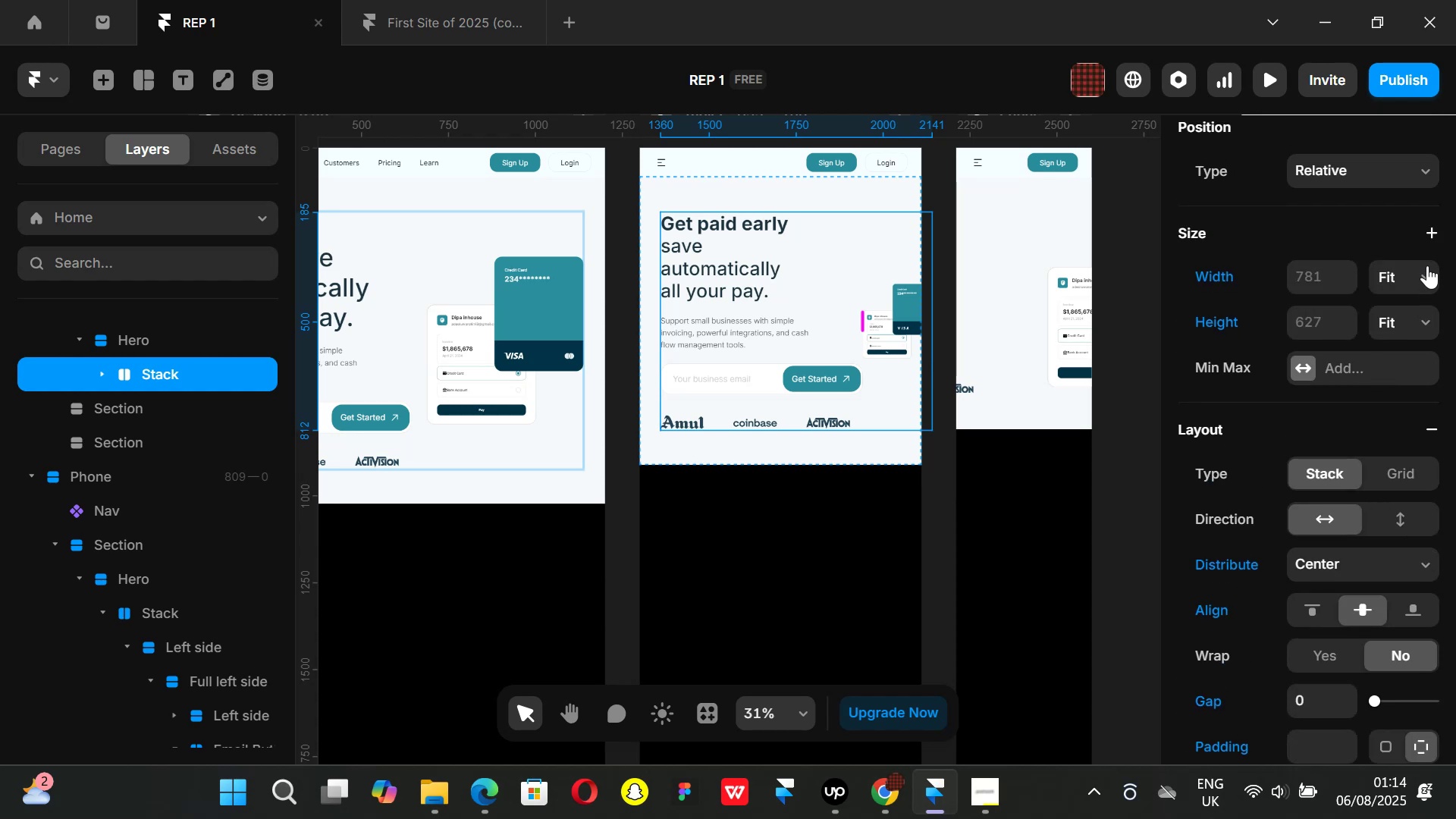 
left_click([1424, 271])
 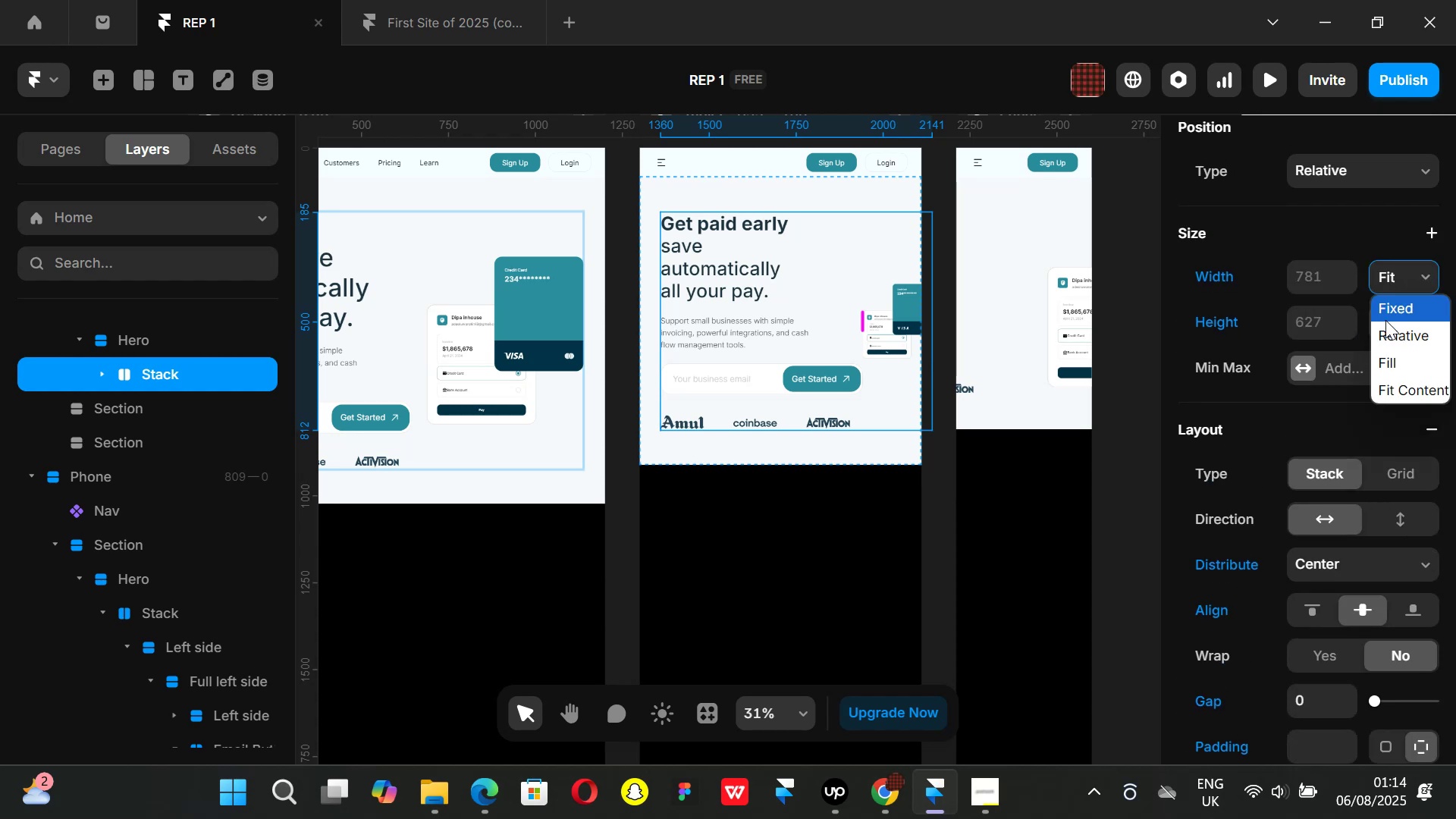 
left_click([1385, 320])
 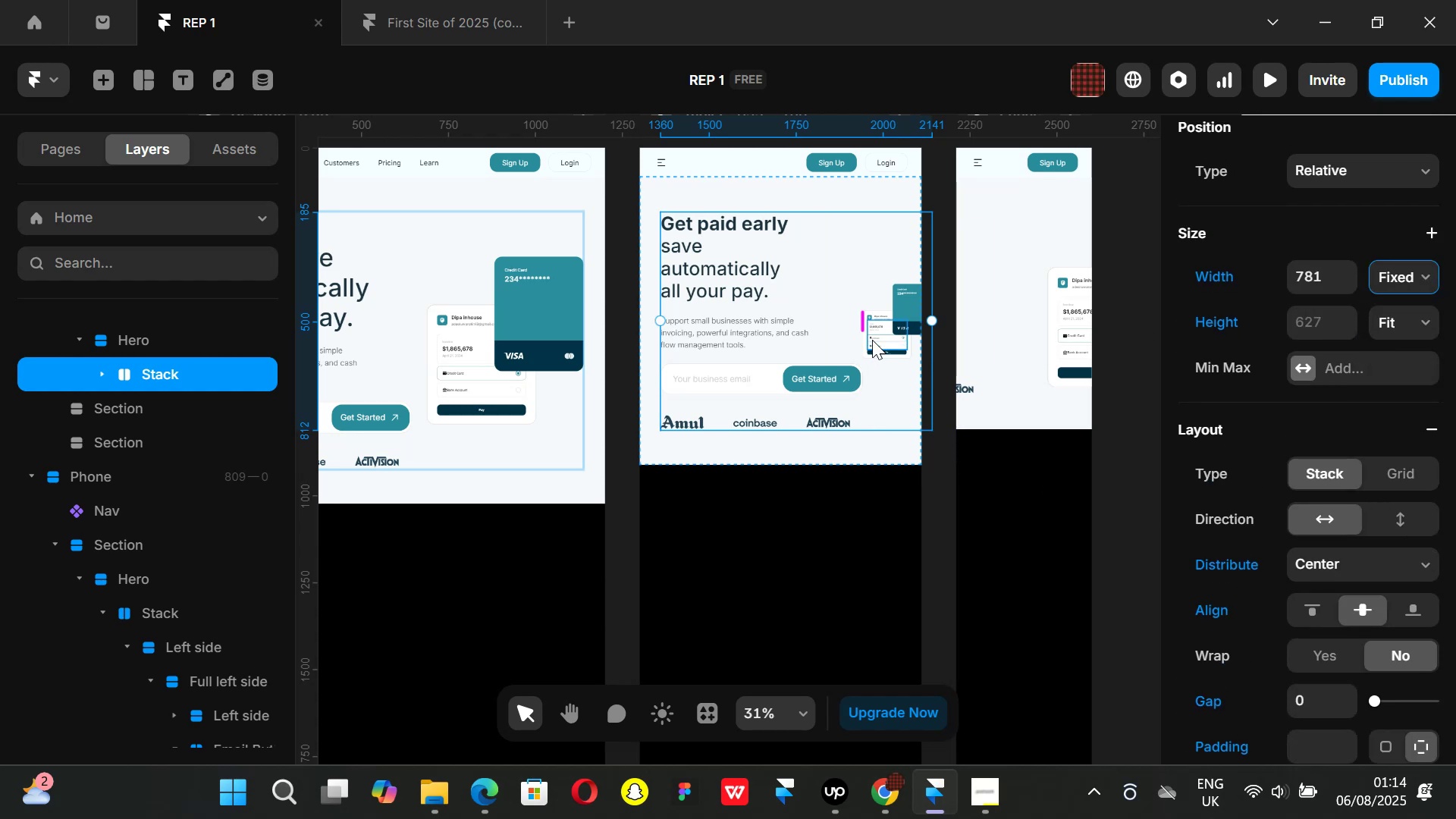 
left_click_drag(start_coordinate=[863, 329], to_coordinate=[836, 329])
 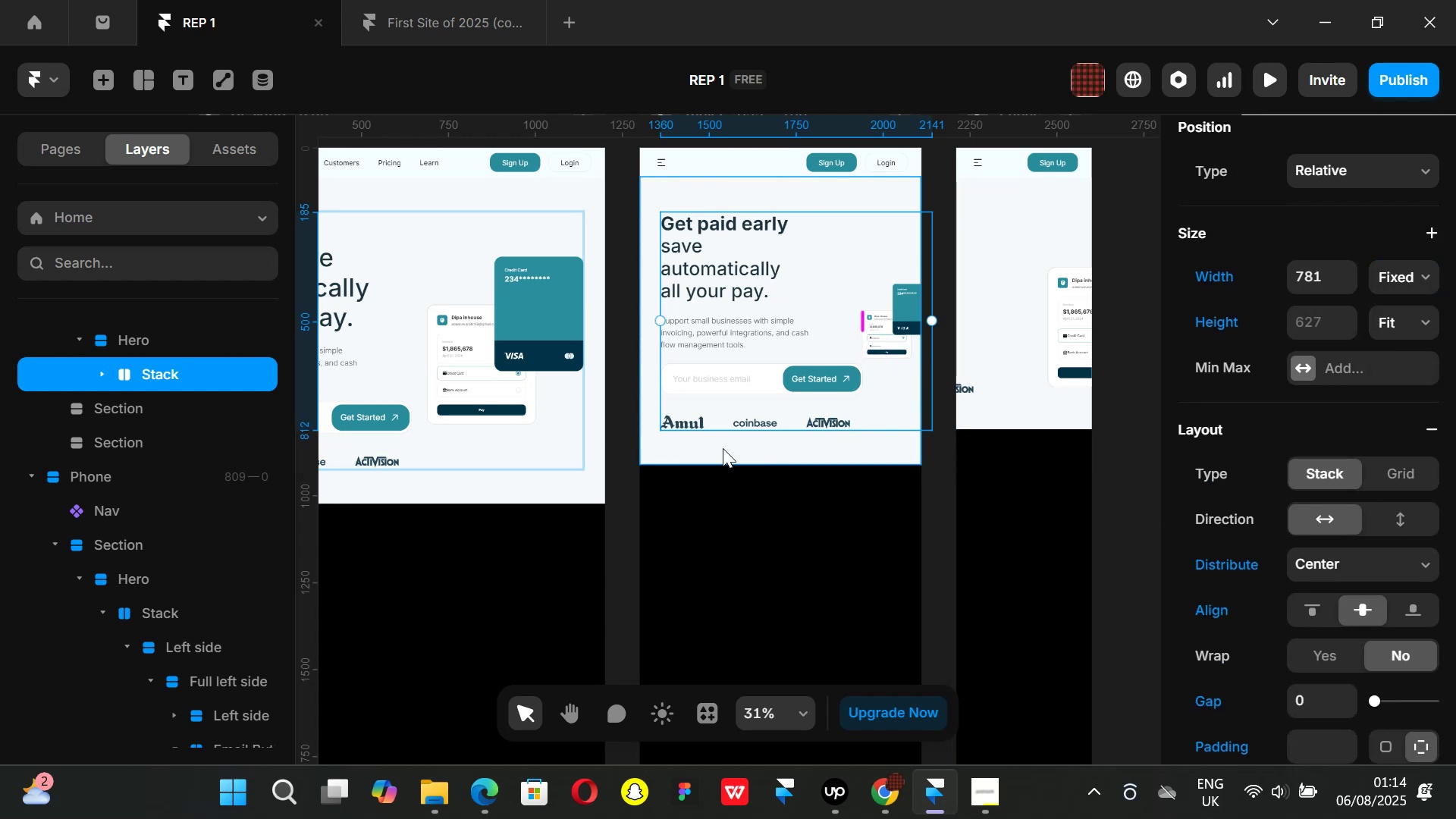 
left_click([695, 450])
 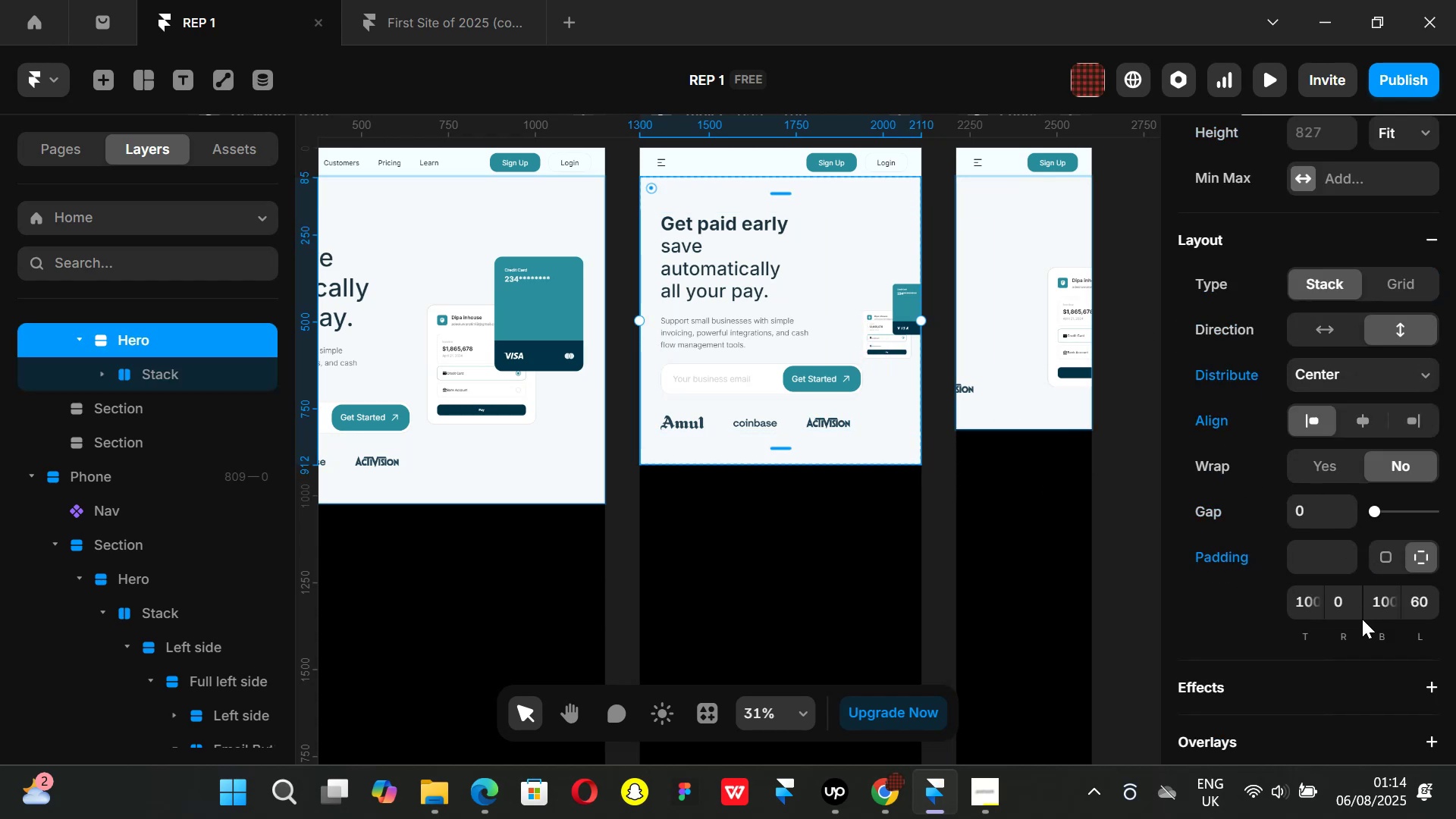 
left_click([1341, 607])
 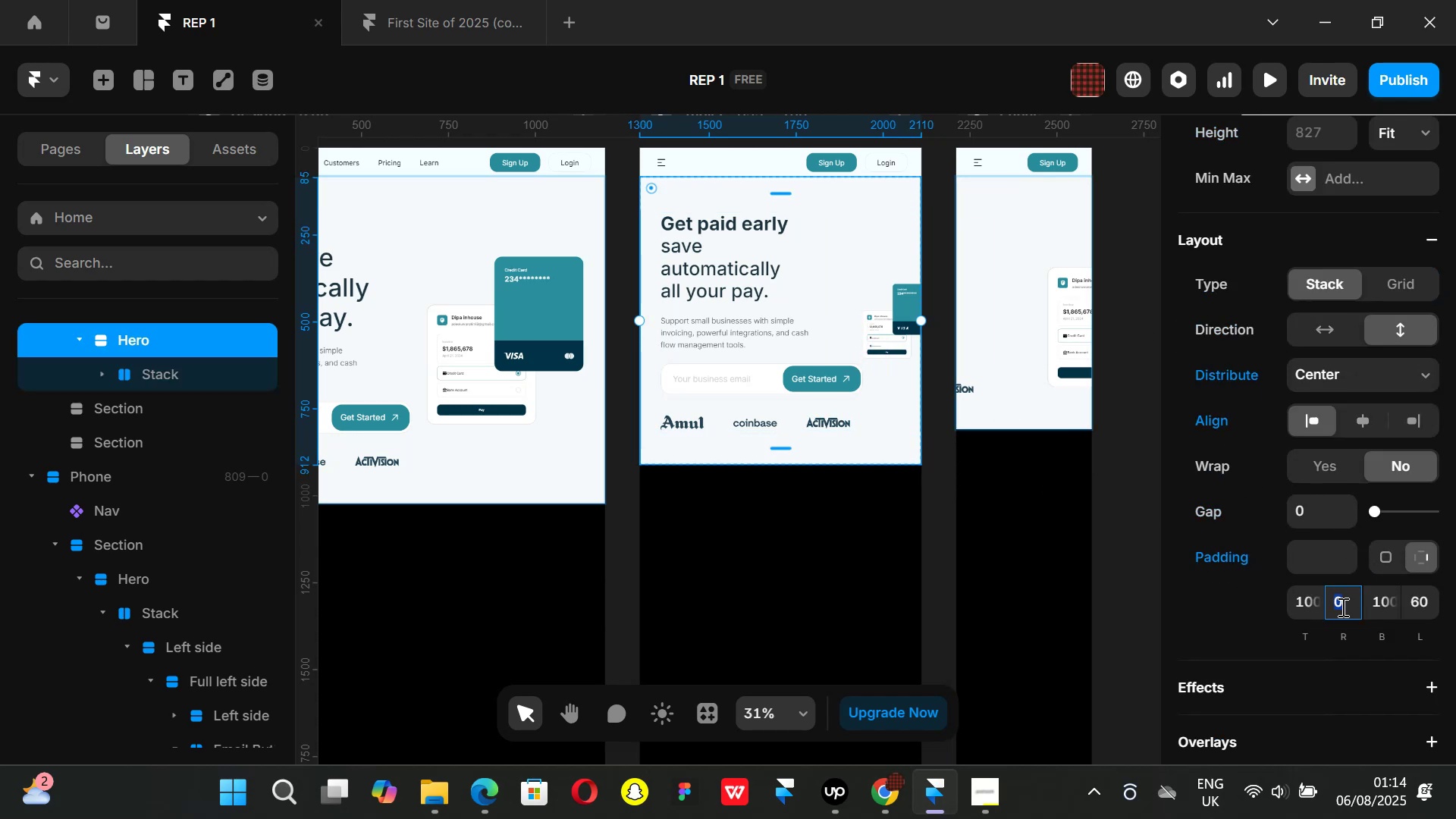 
type(60)
 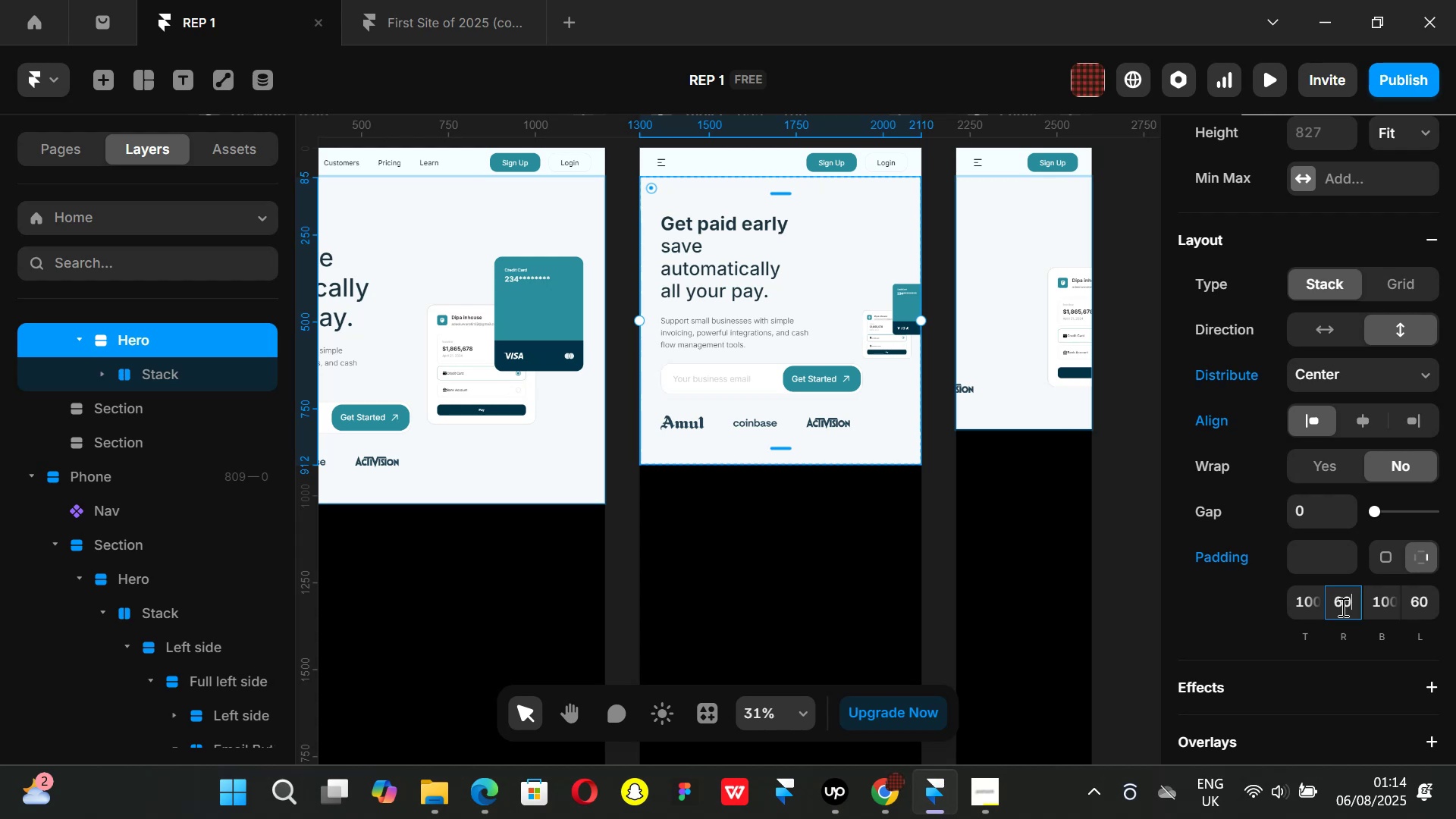 
key(Enter)
 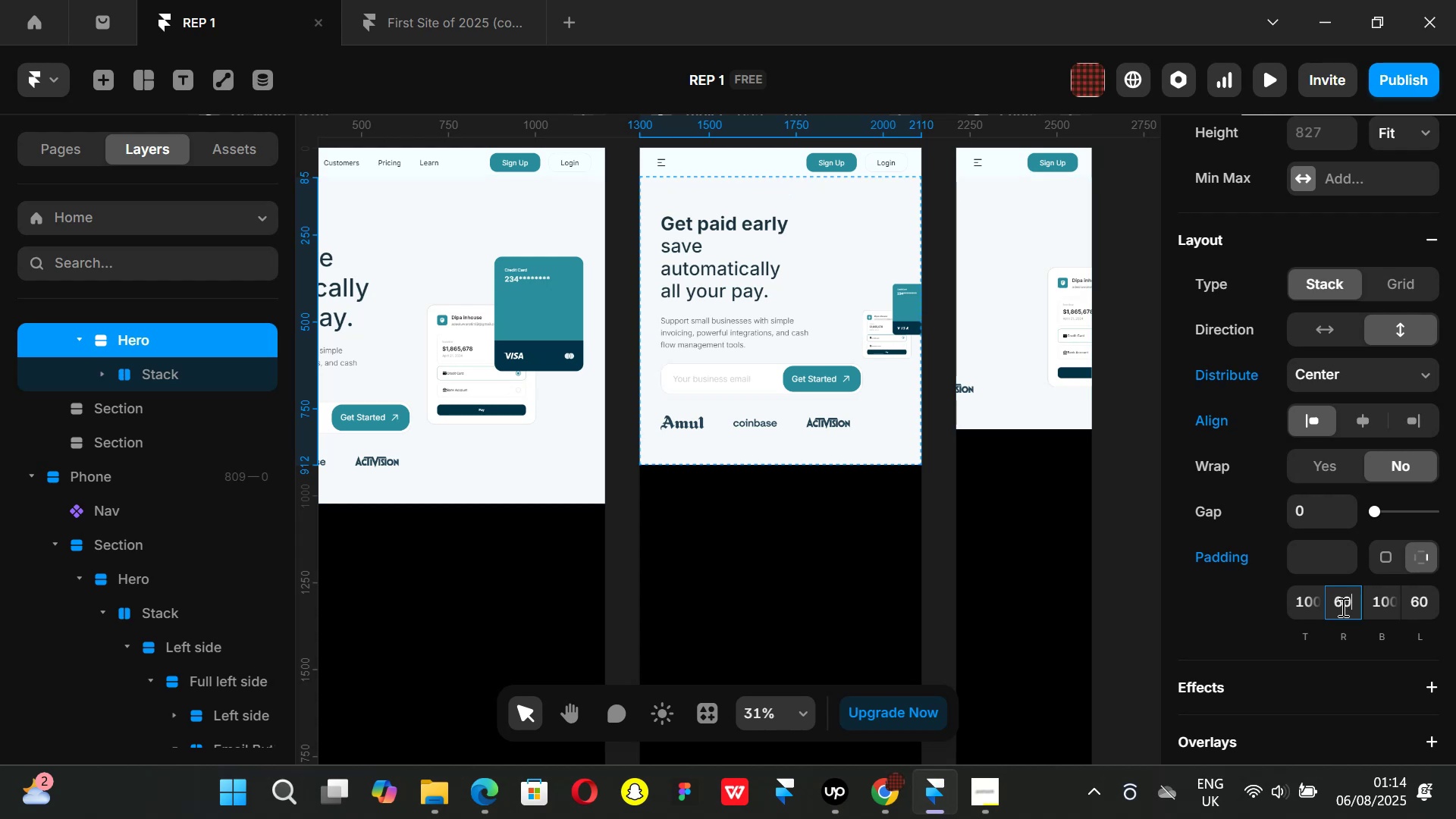 
key(Backspace)
 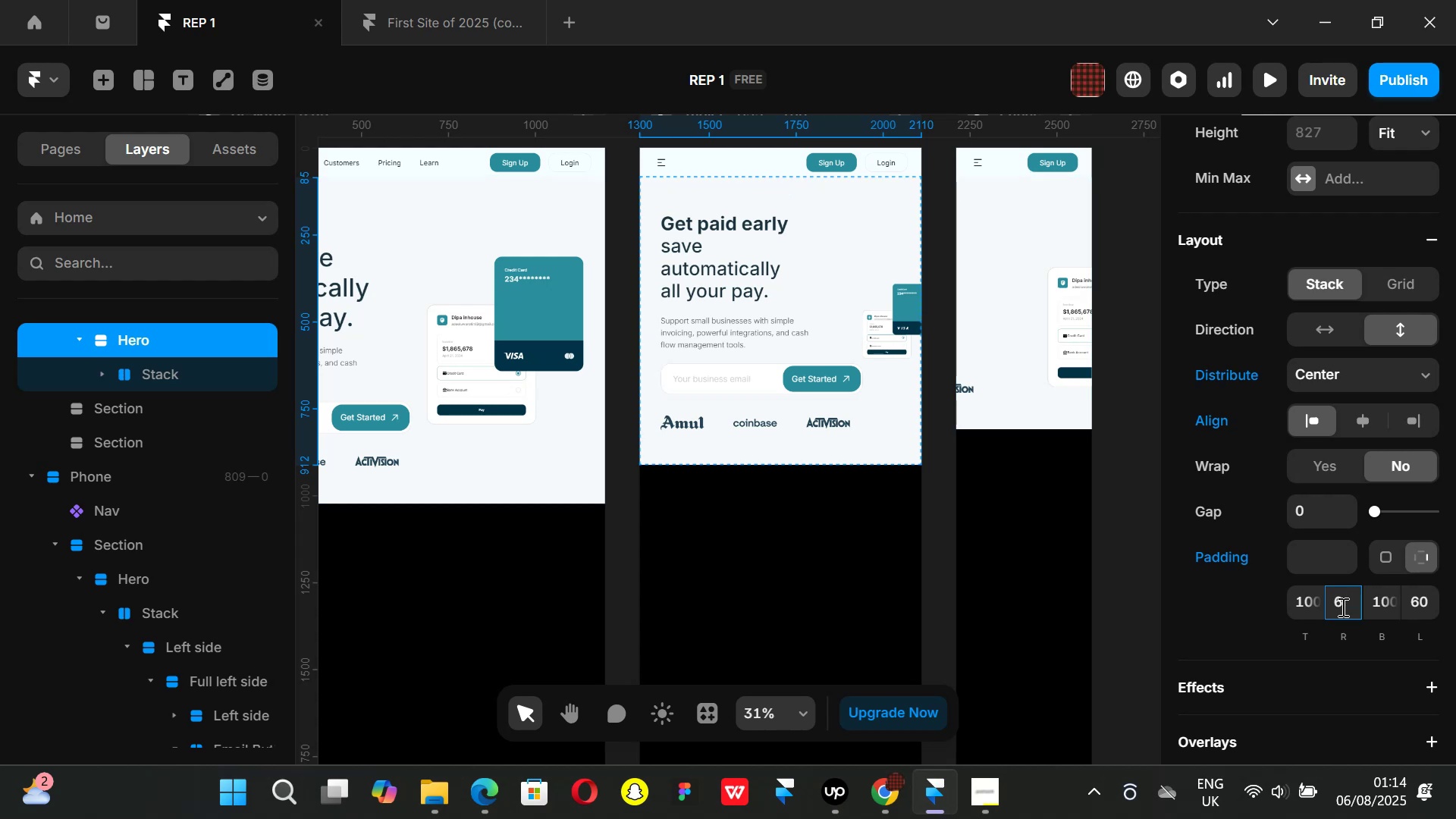 
key(Backspace)
 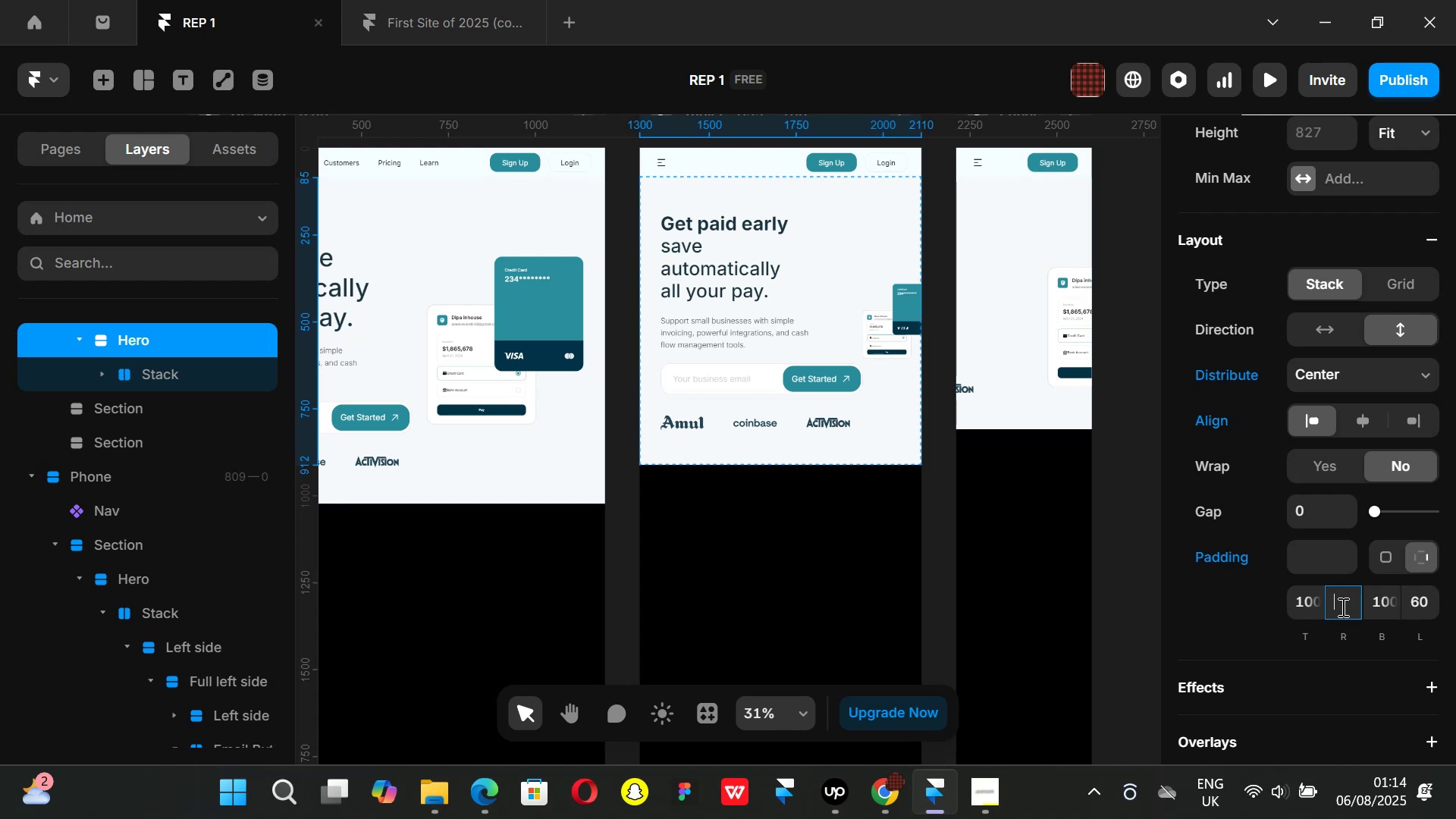 
key(Backspace)
 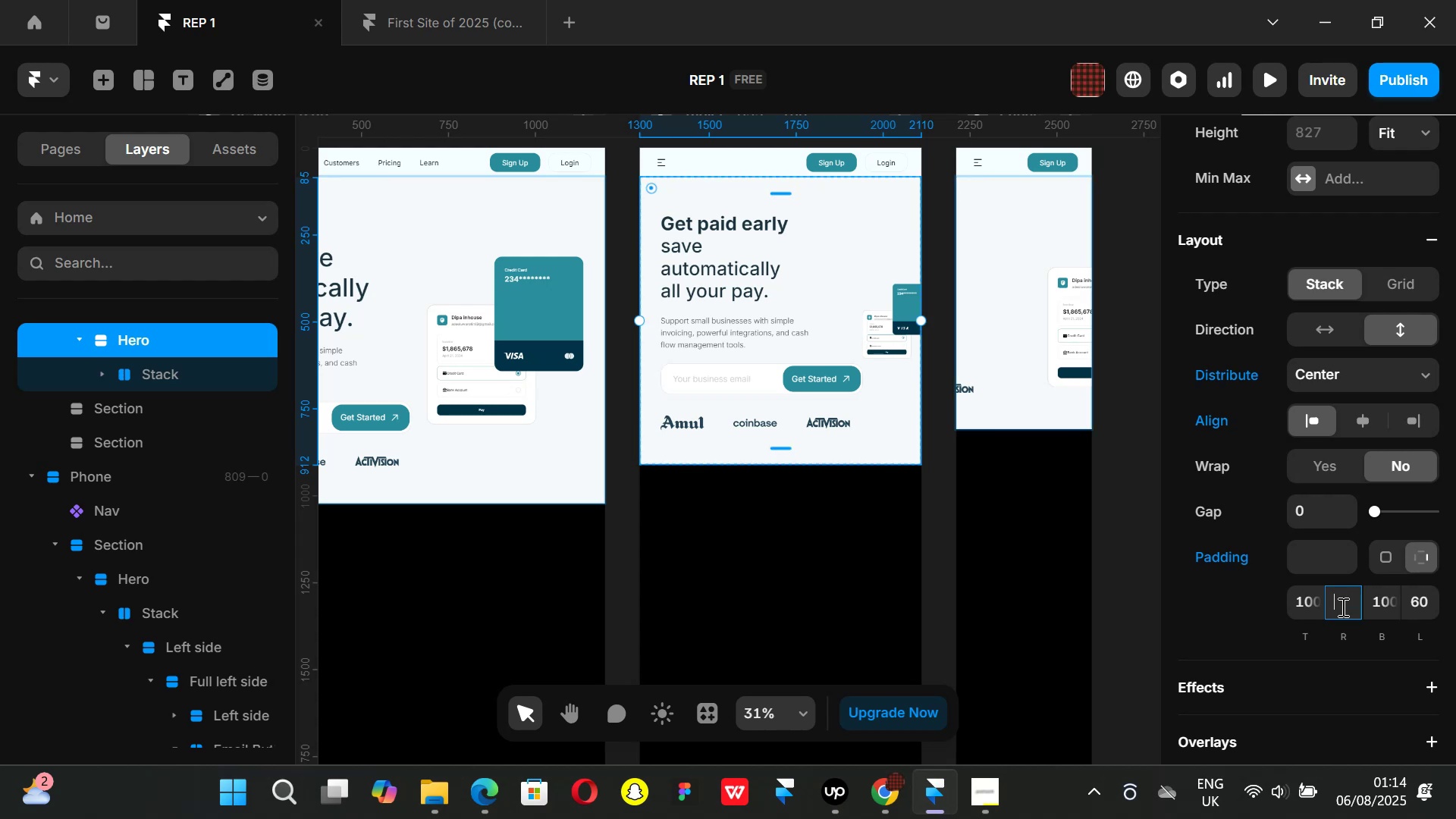 
key(0)
 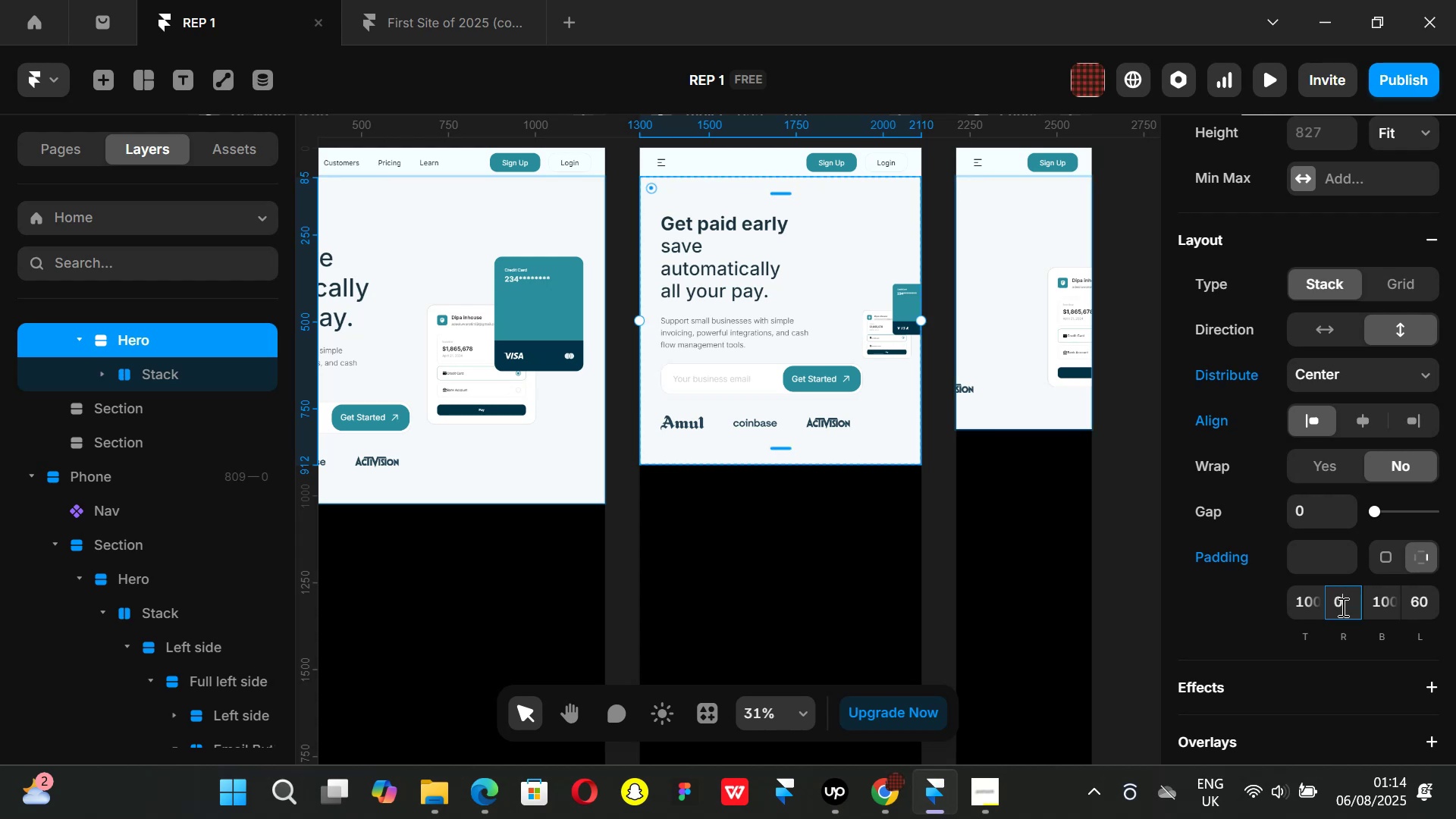 
key(Enter)
 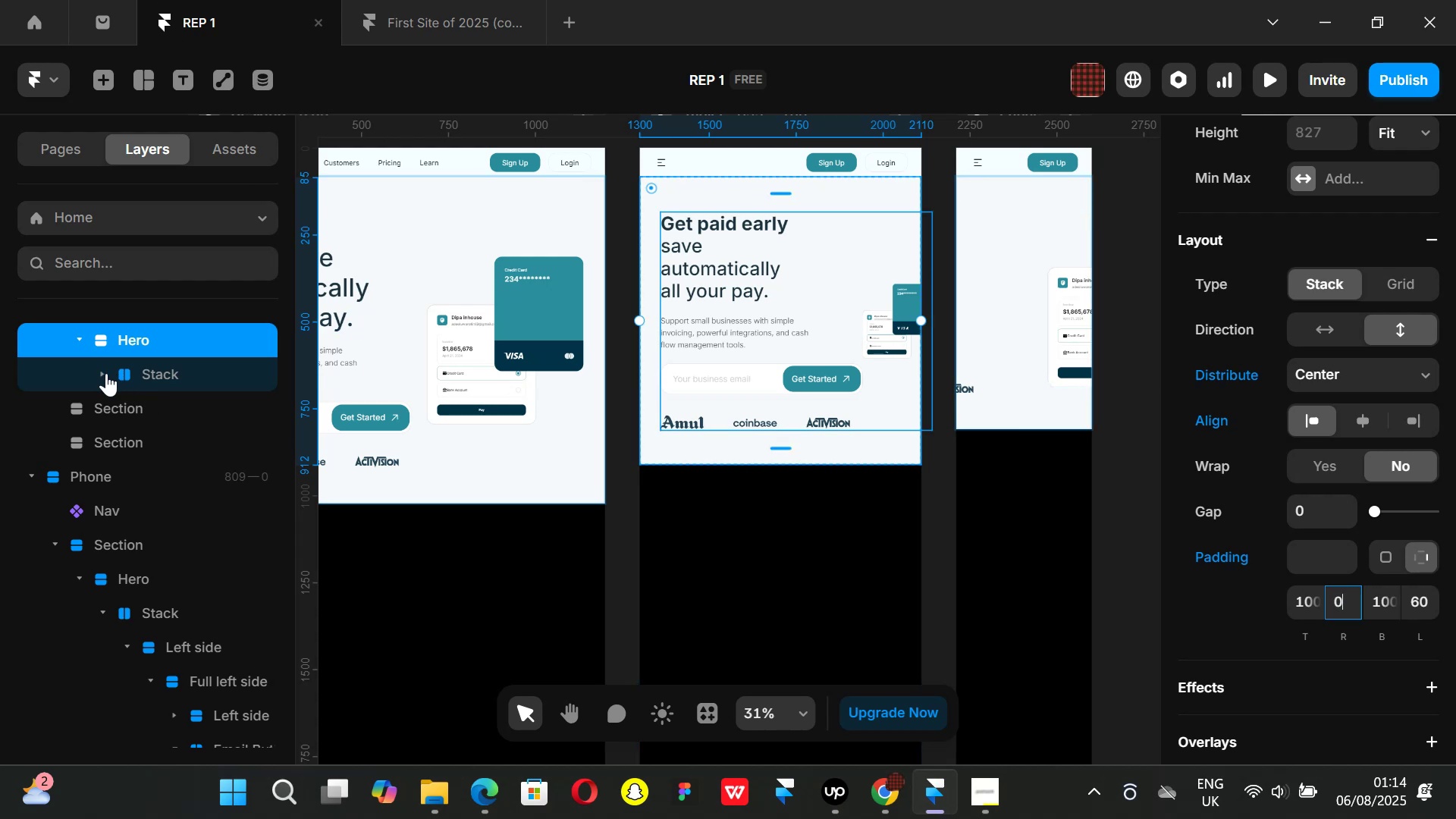 
left_click([105, 373])
 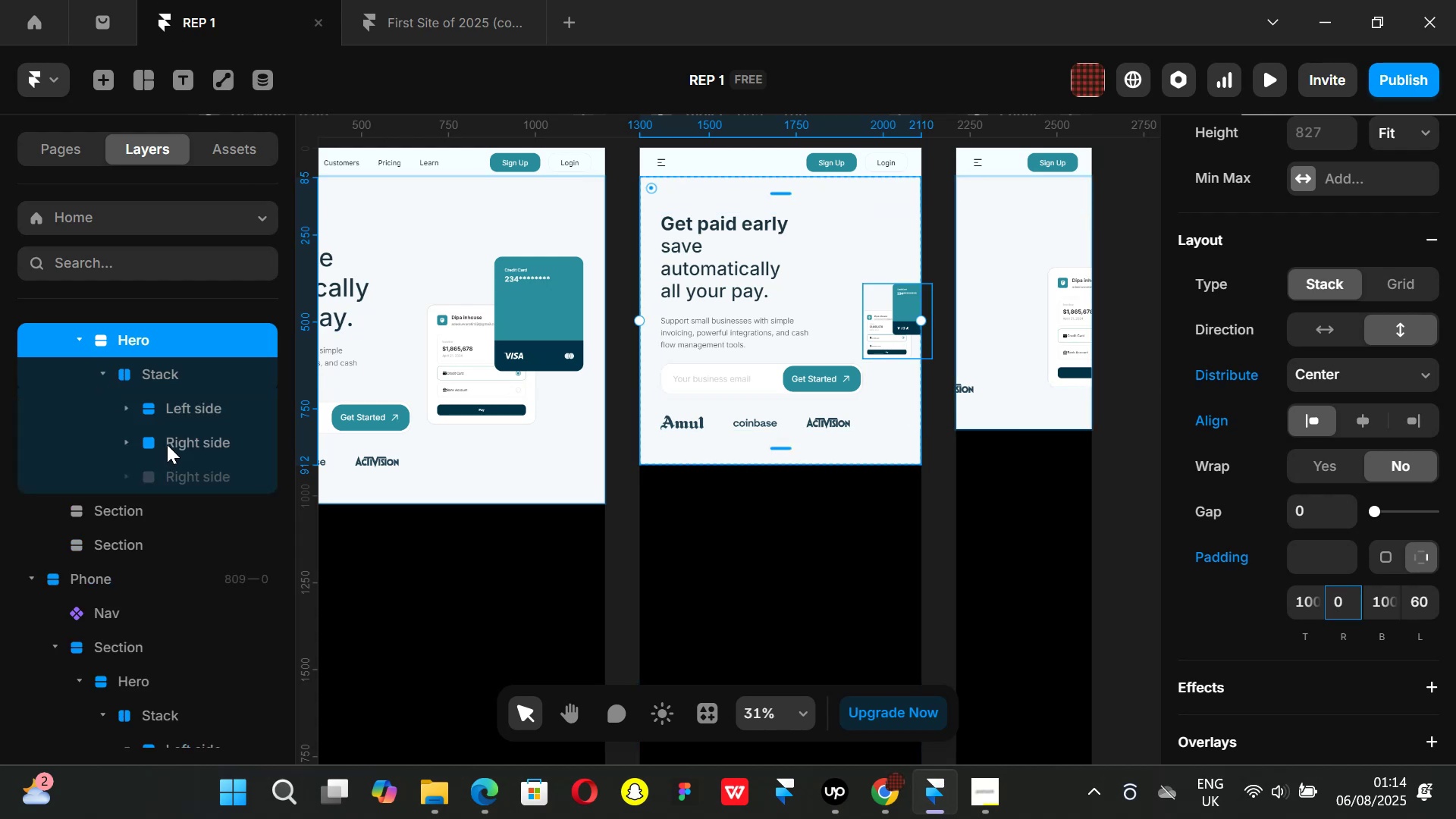 
left_click([169, 444])
 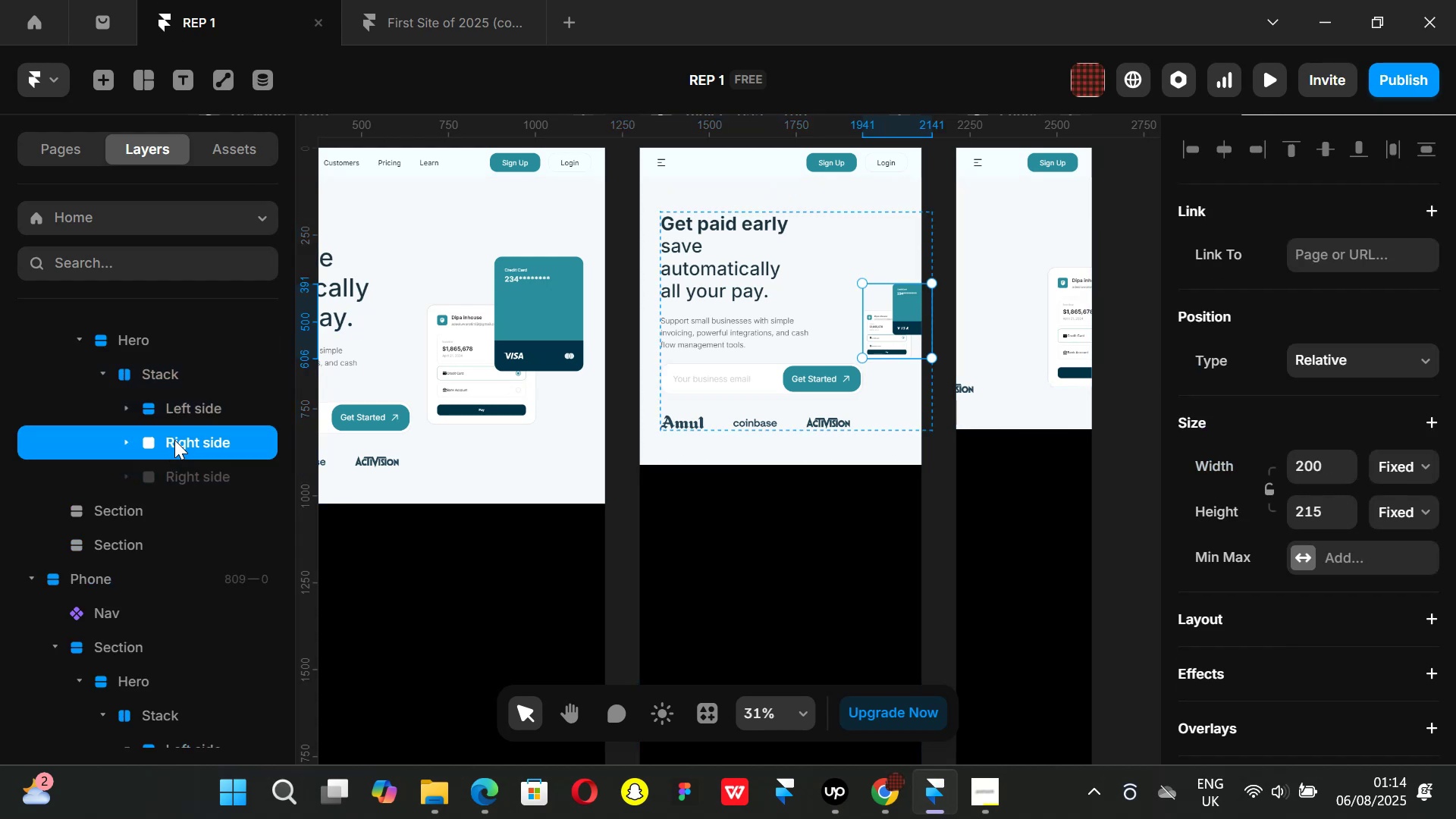 
left_click_drag(start_coordinate=[174, 440], to_coordinate=[184, 500])
 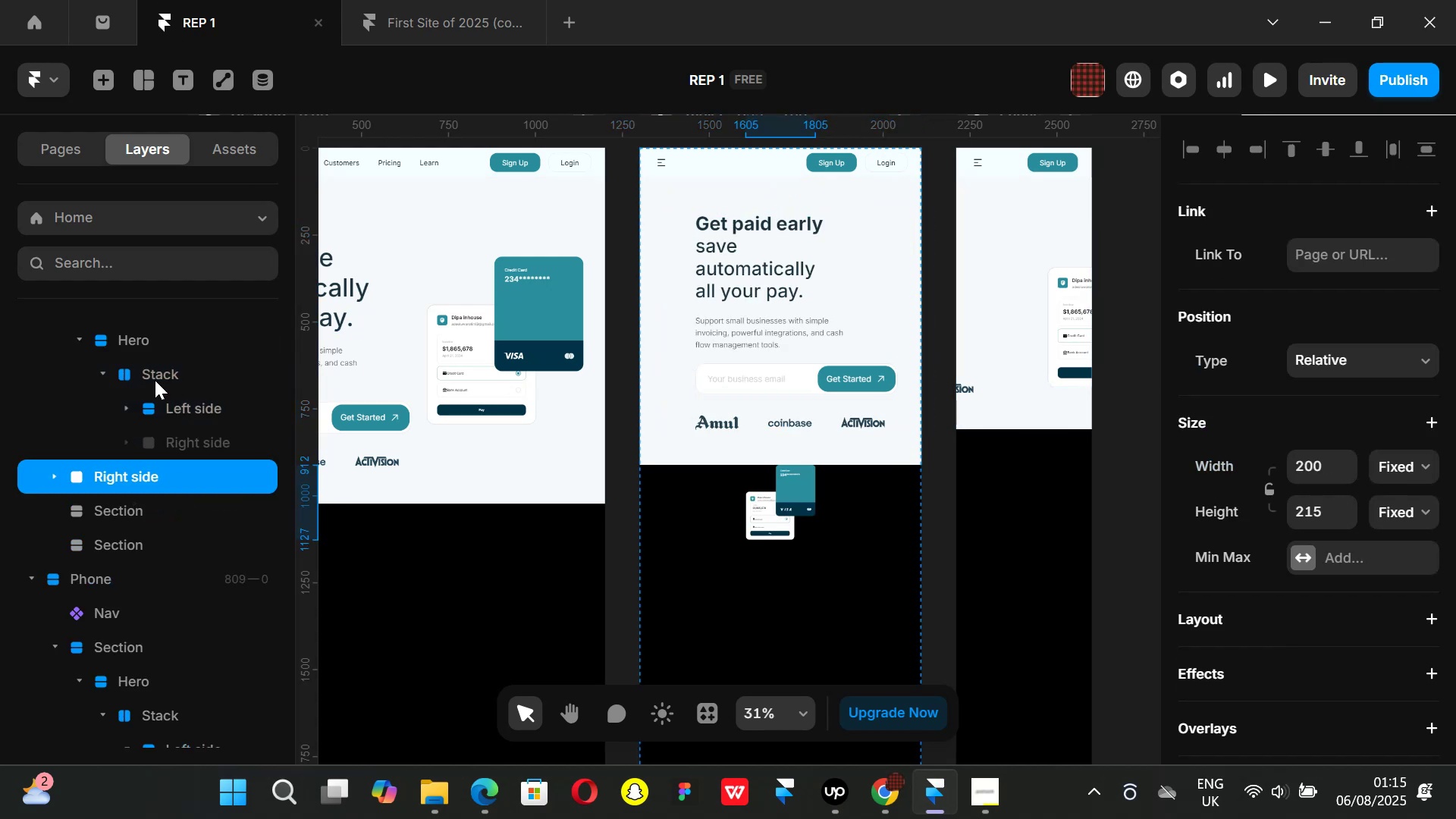 
left_click([152, 371])
 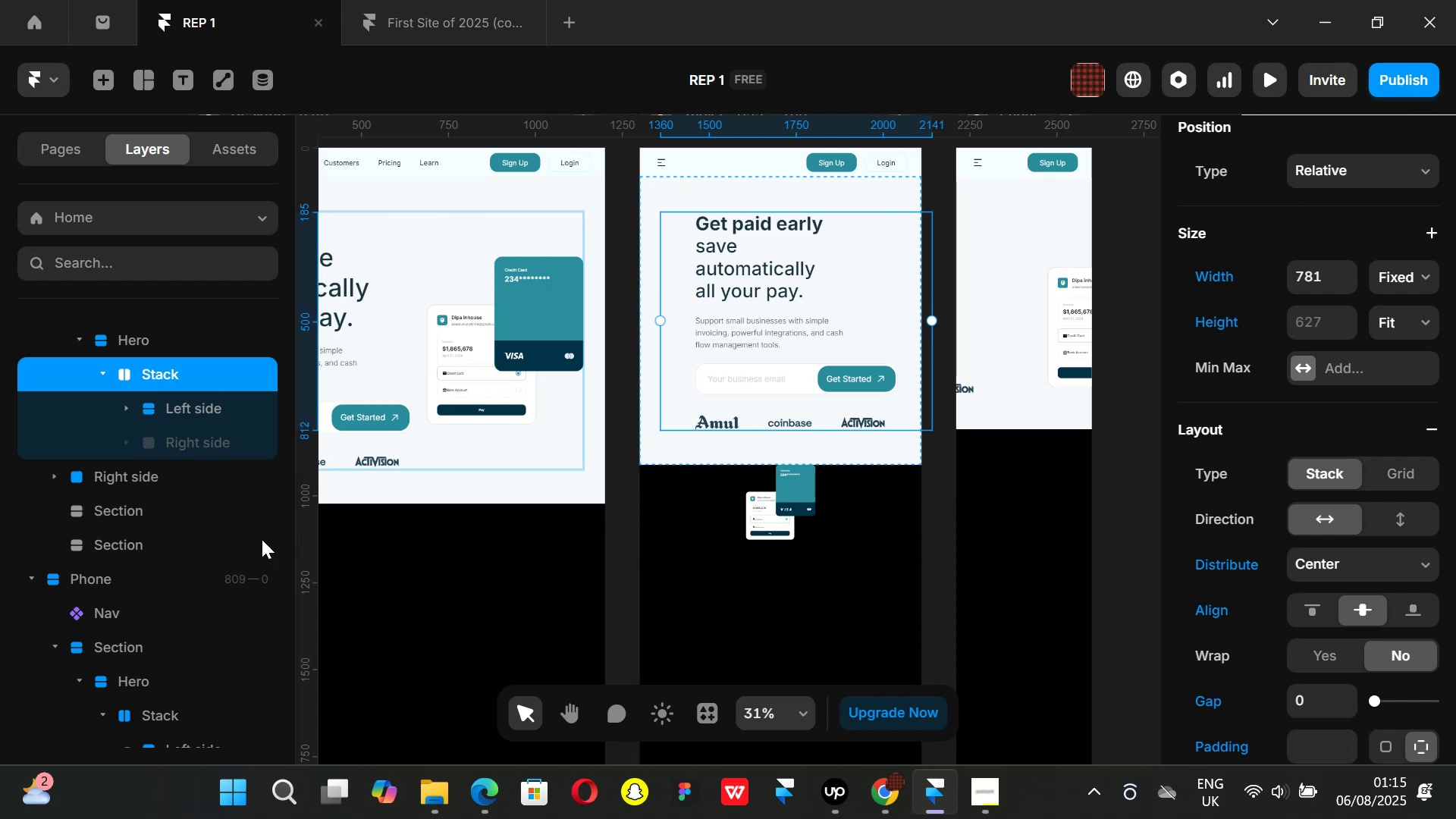 
left_click([118, 482])
 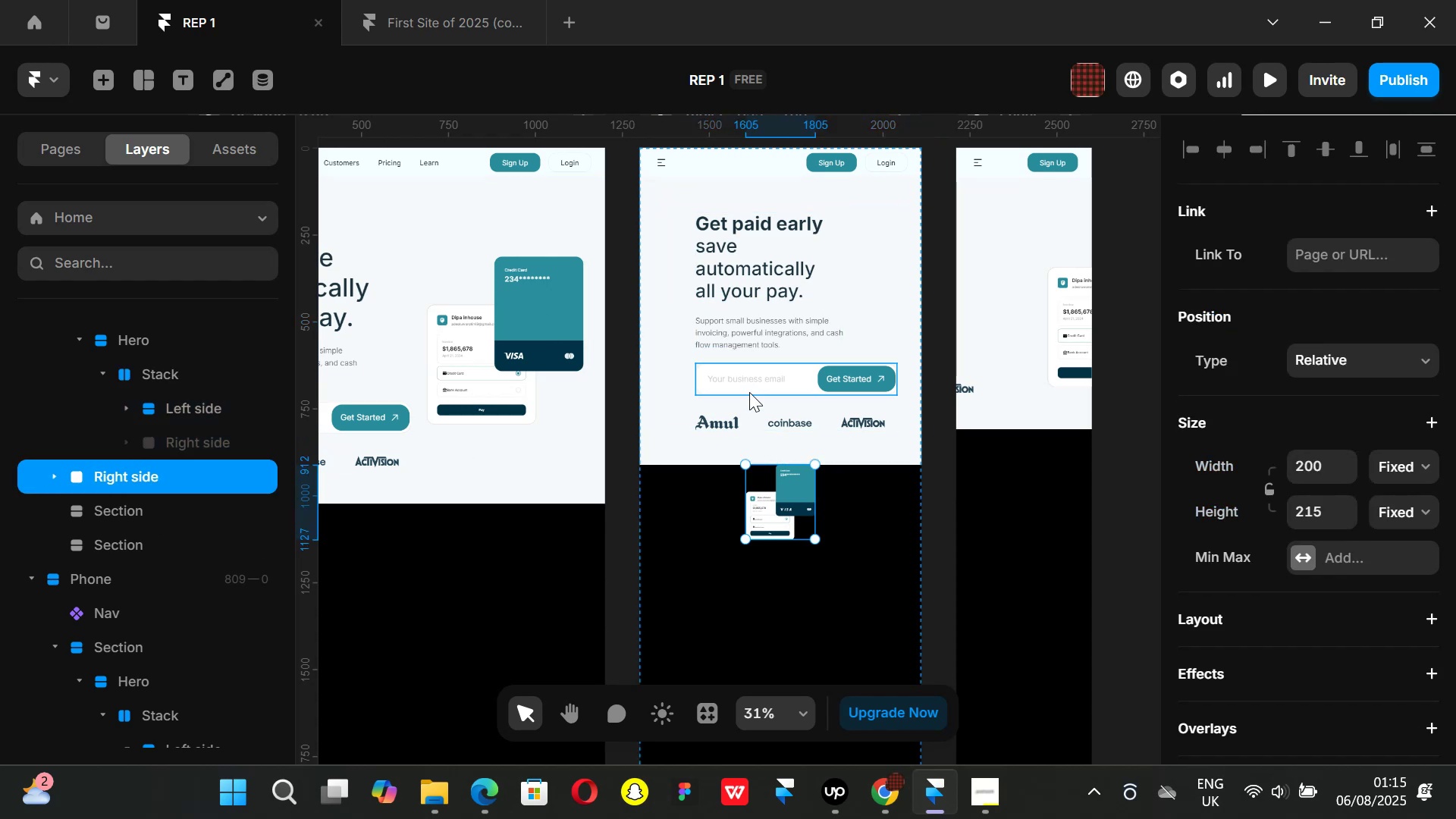 
left_click([755, 400])
 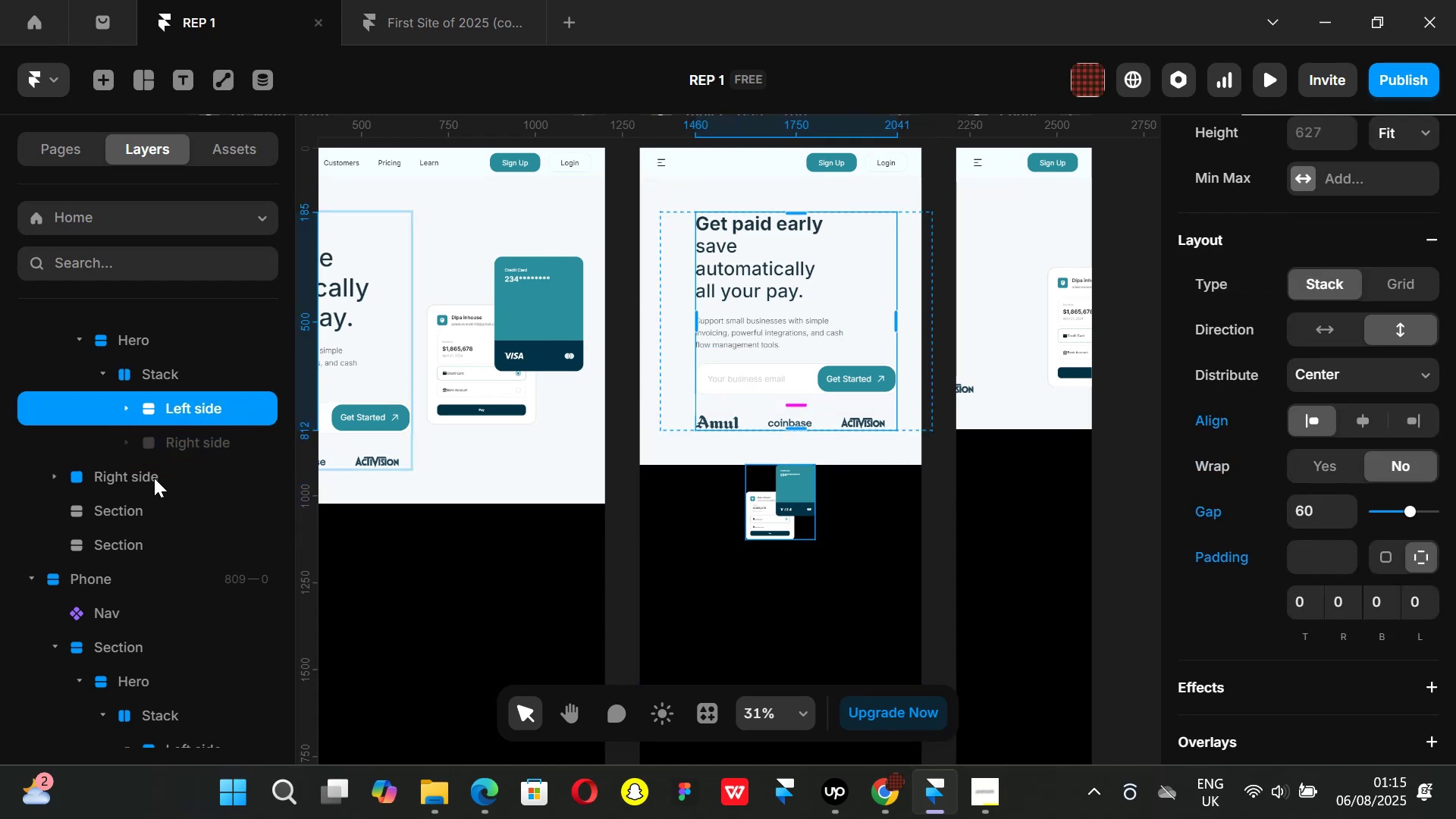 
hold_key(key=ShiftLeft, duration=1.34)
left_click([154, 478])
 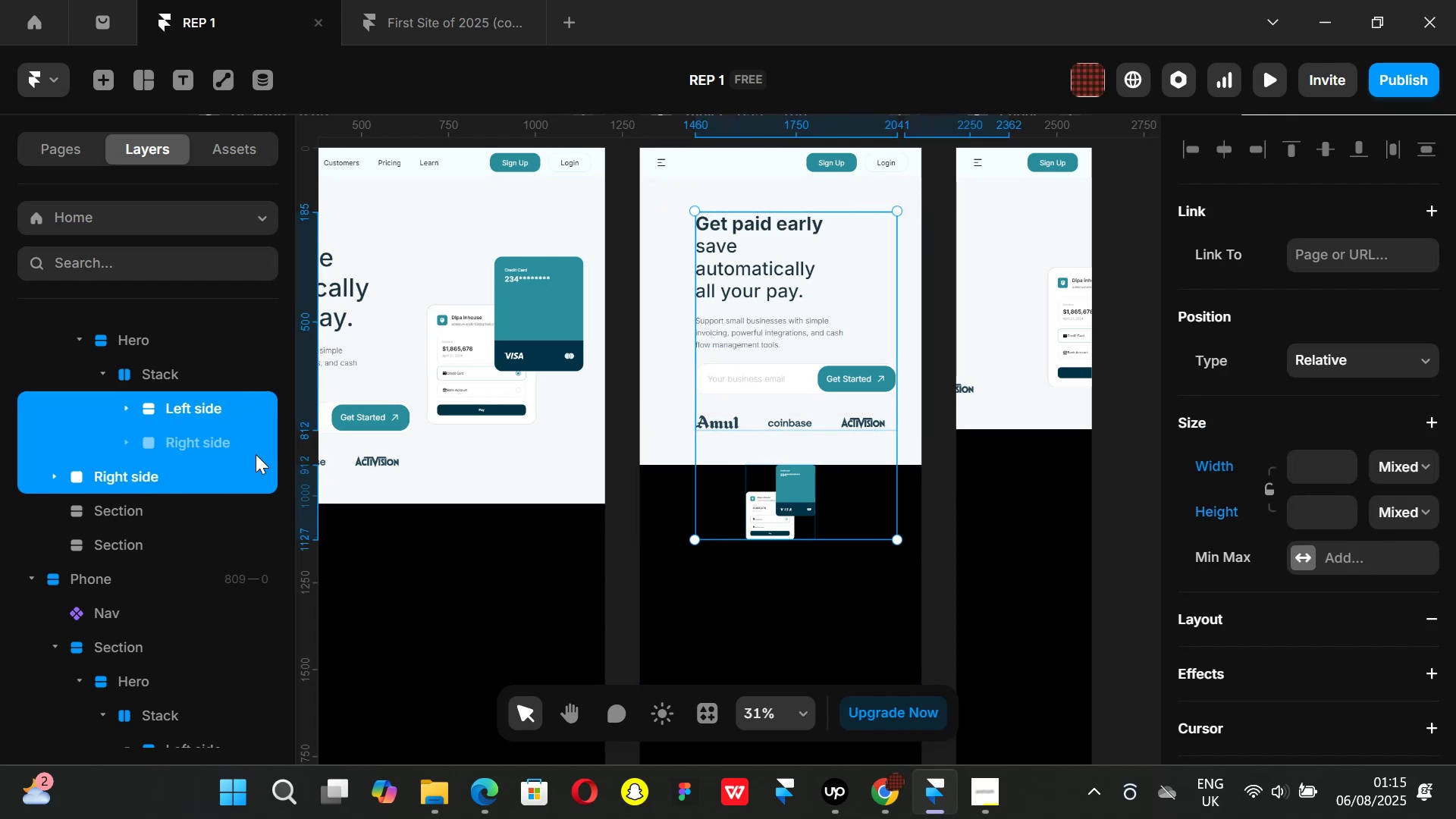 
key(Control+ControlLeft)
 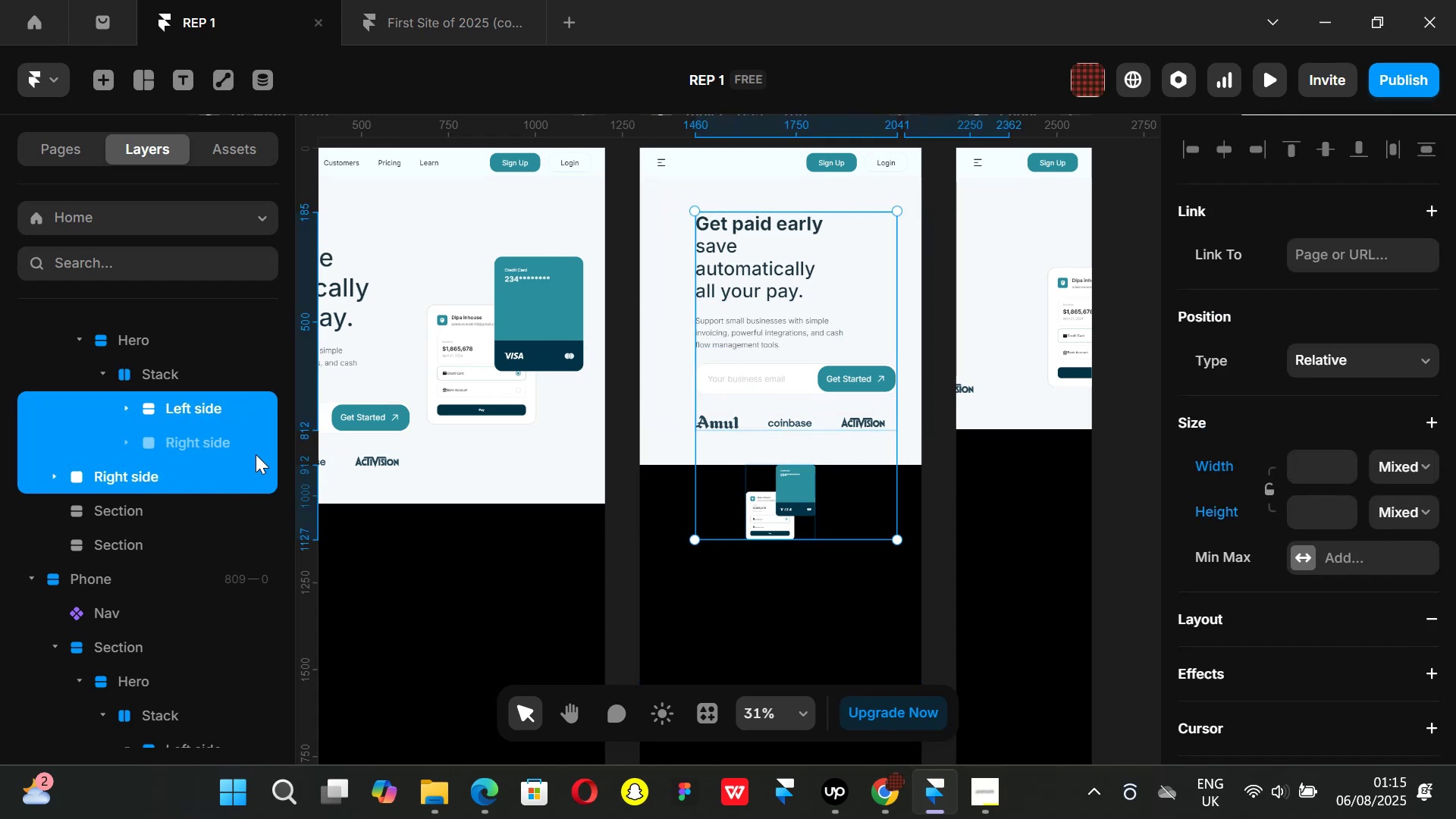 
key(Alt+Control+AltLeft)
 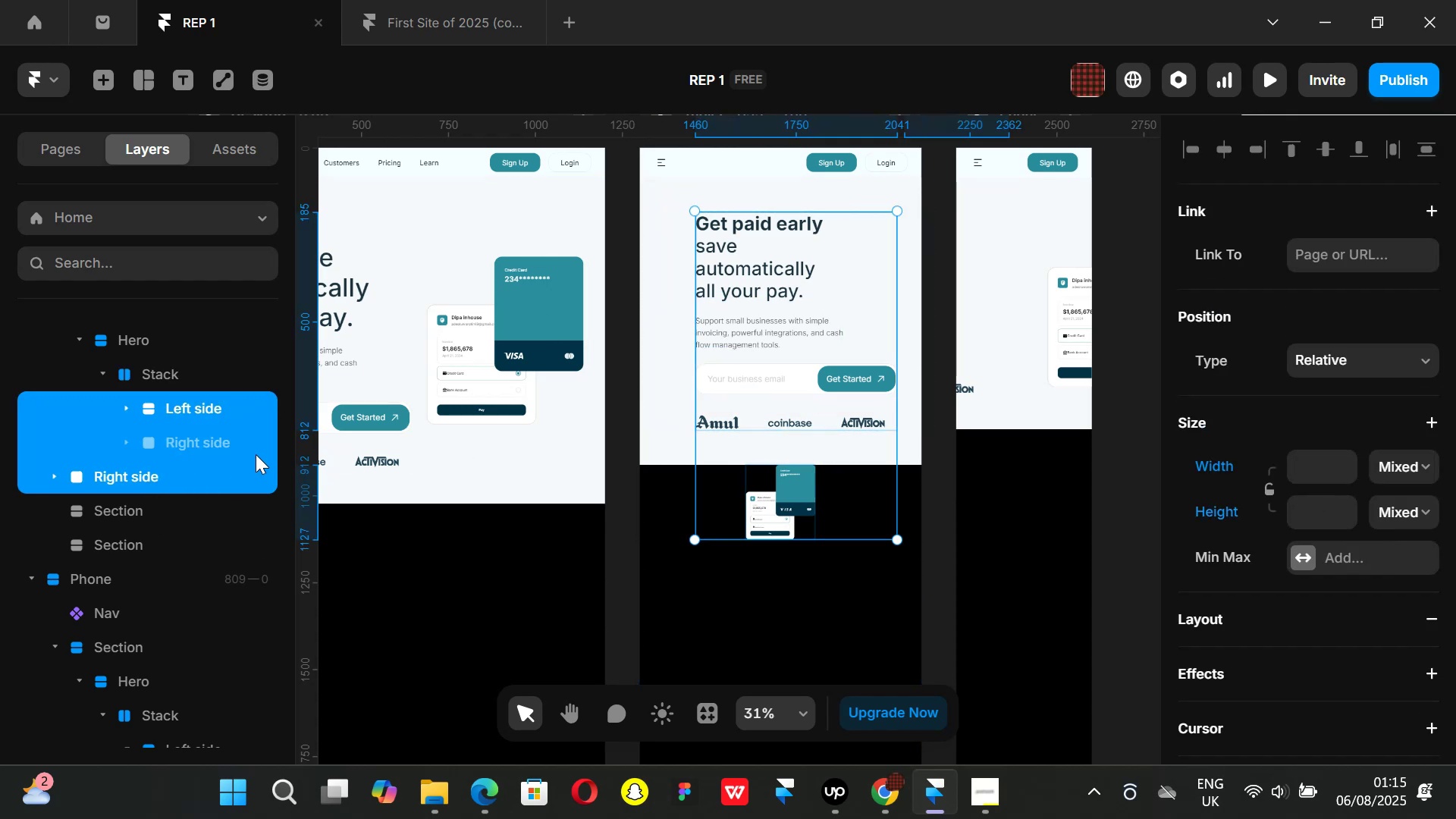 
key(Alt+Control+Enter)
 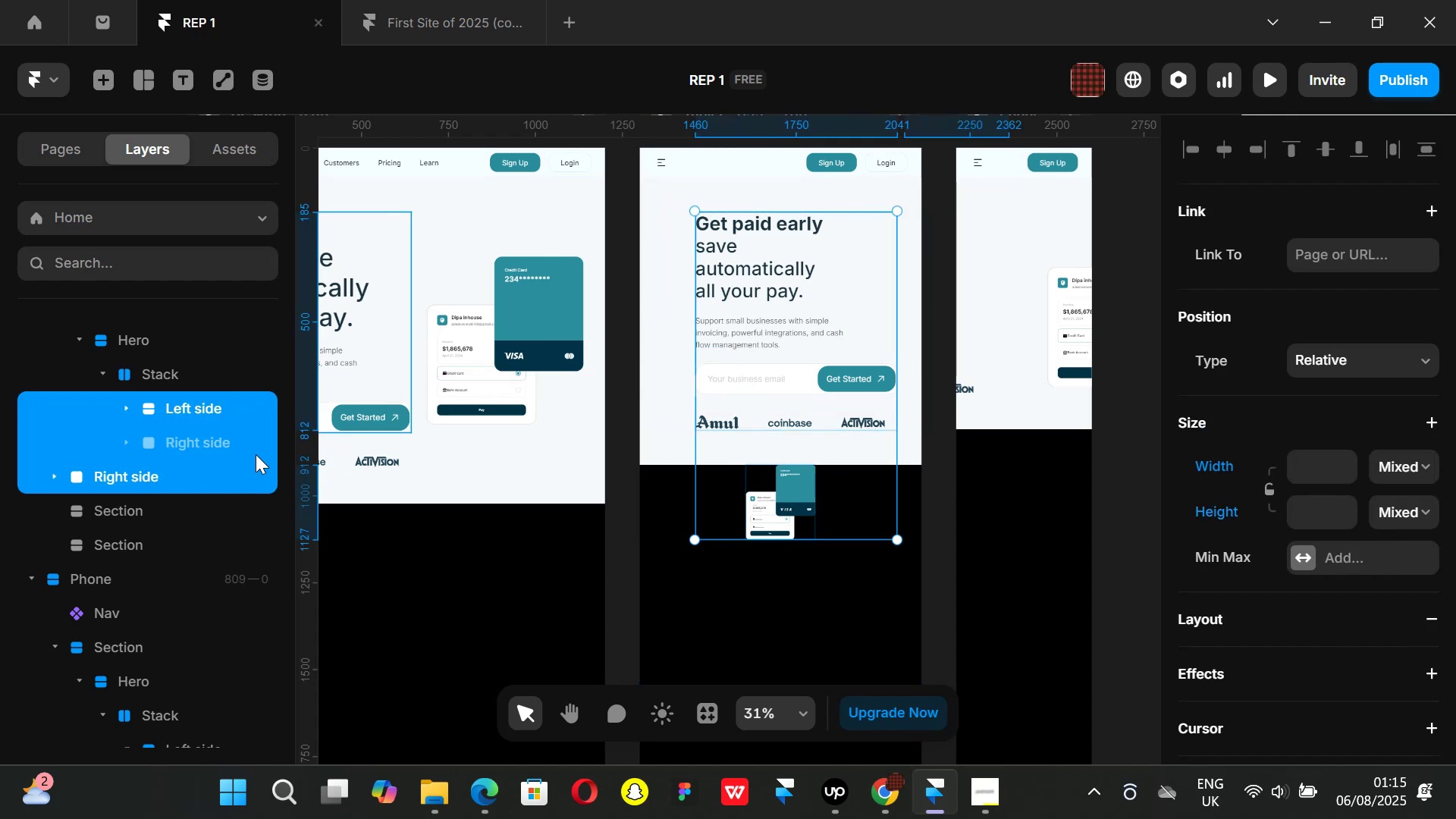 
key(Alt+AltLeft)
 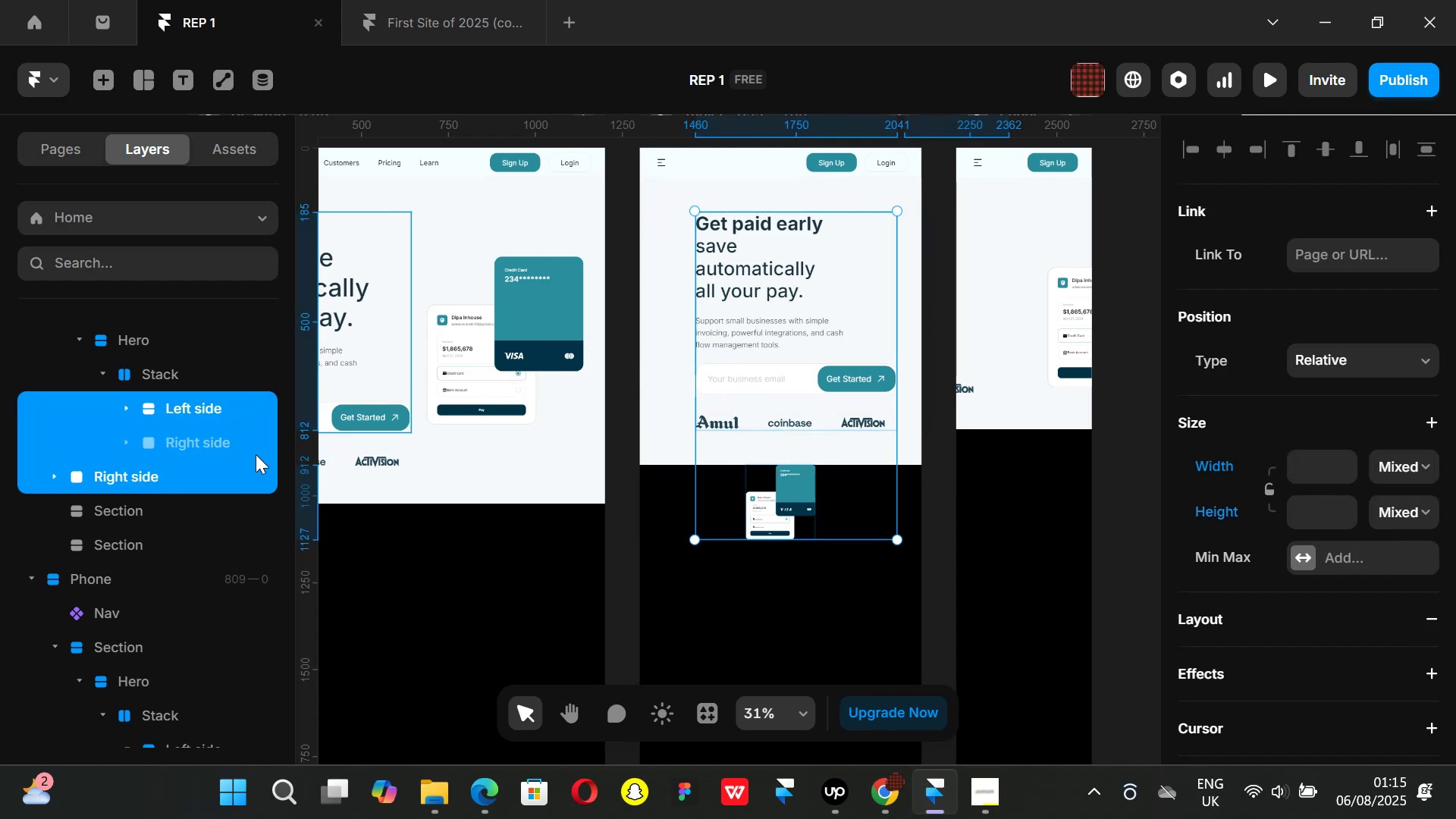 
key(Alt+Control+ControlLeft)
 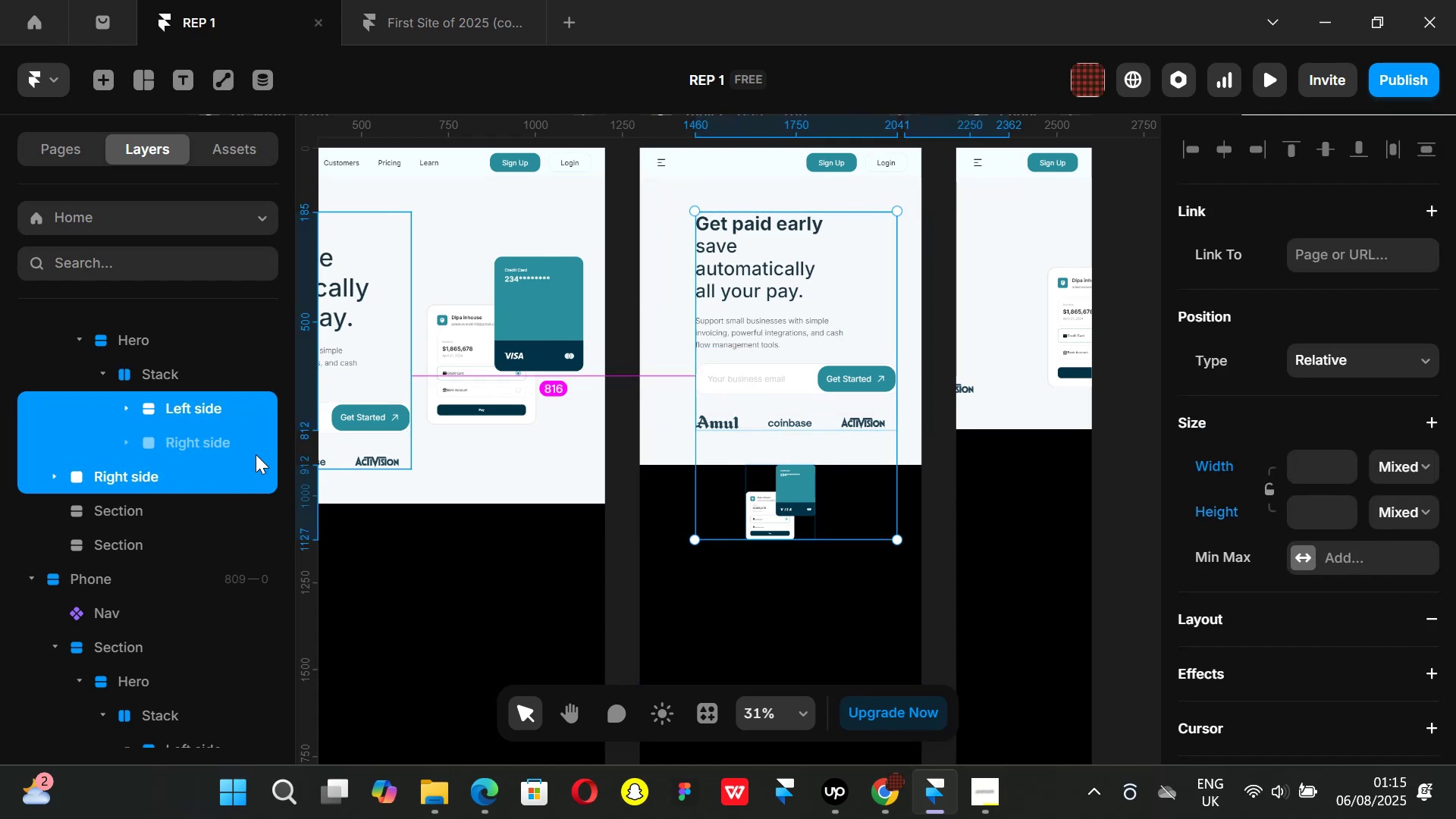 
key(Alt+Control+Enter)
 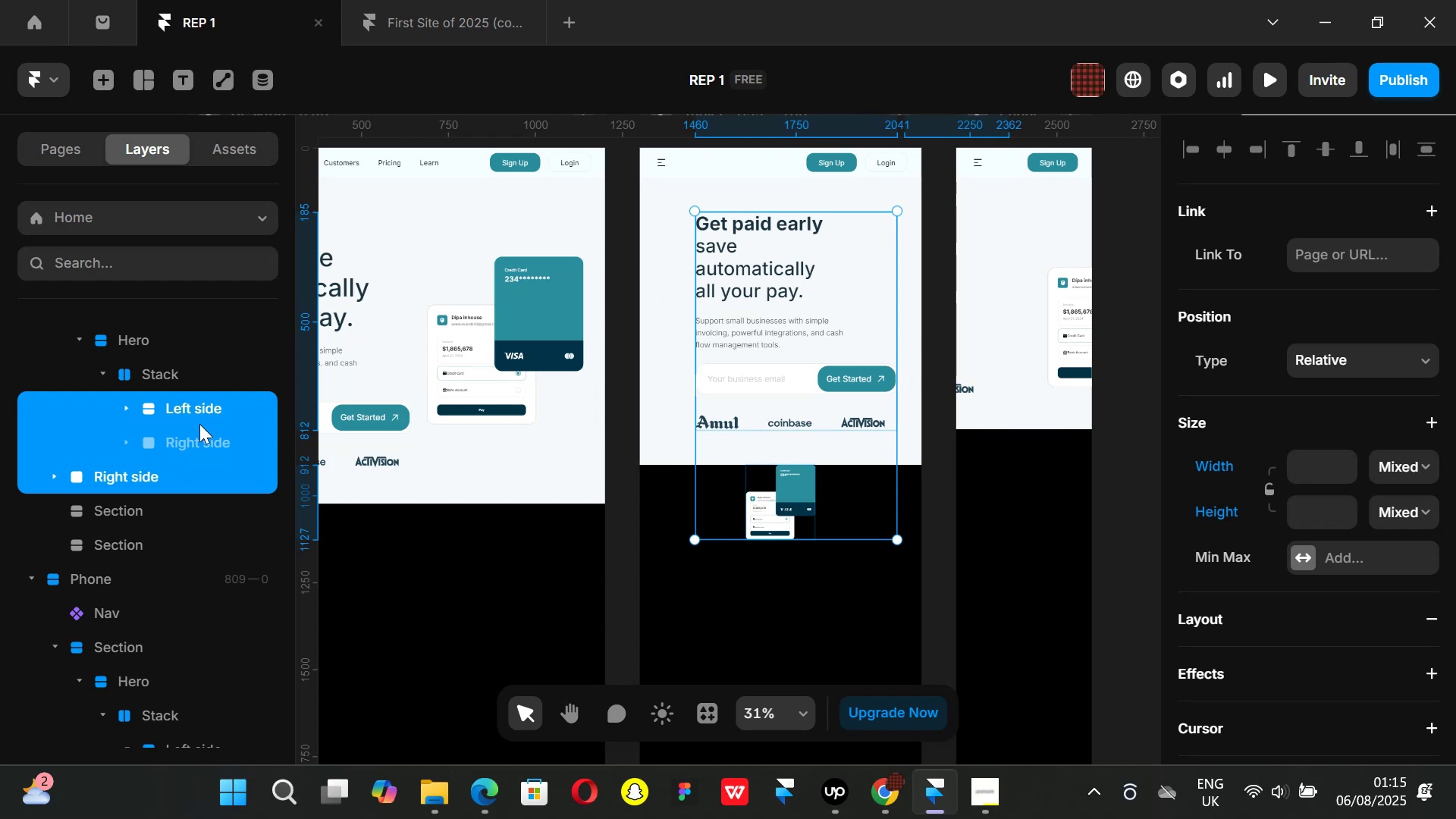 
left_click([196, 432])
 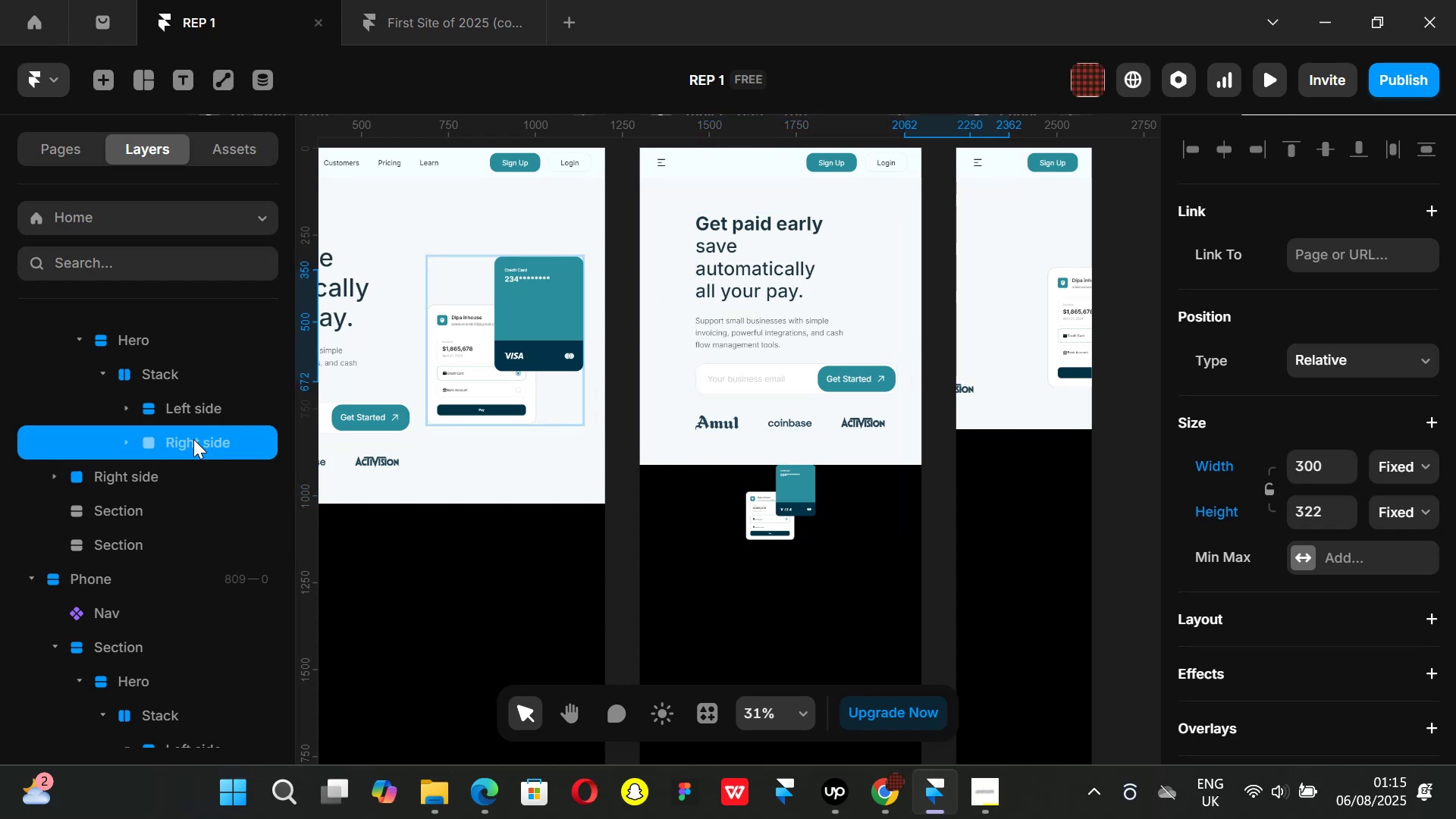 
left_click_drag(start_coordinate=[193, 439], to_coordinate=[190, 498])
 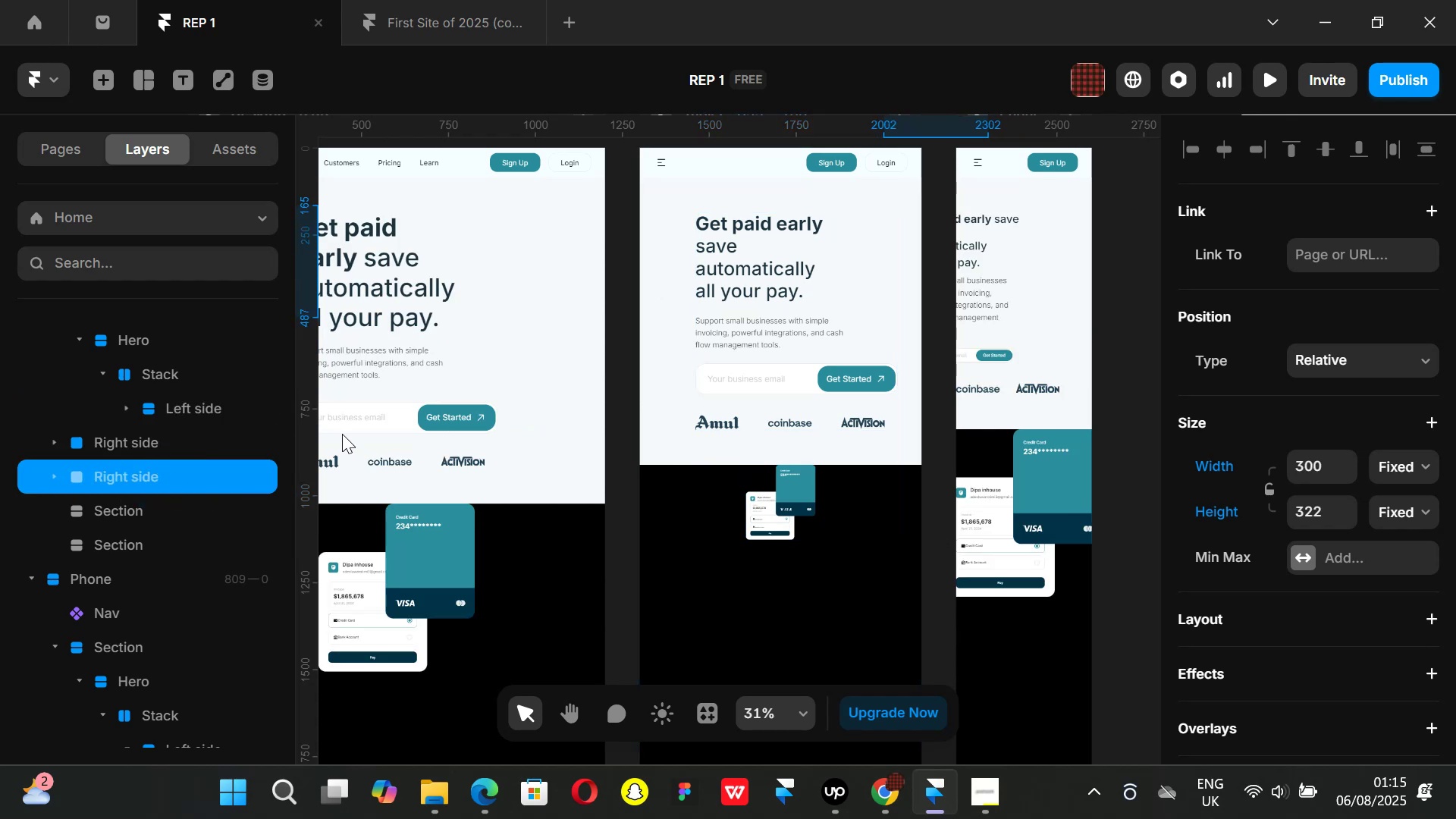 
key(Control+Z)
 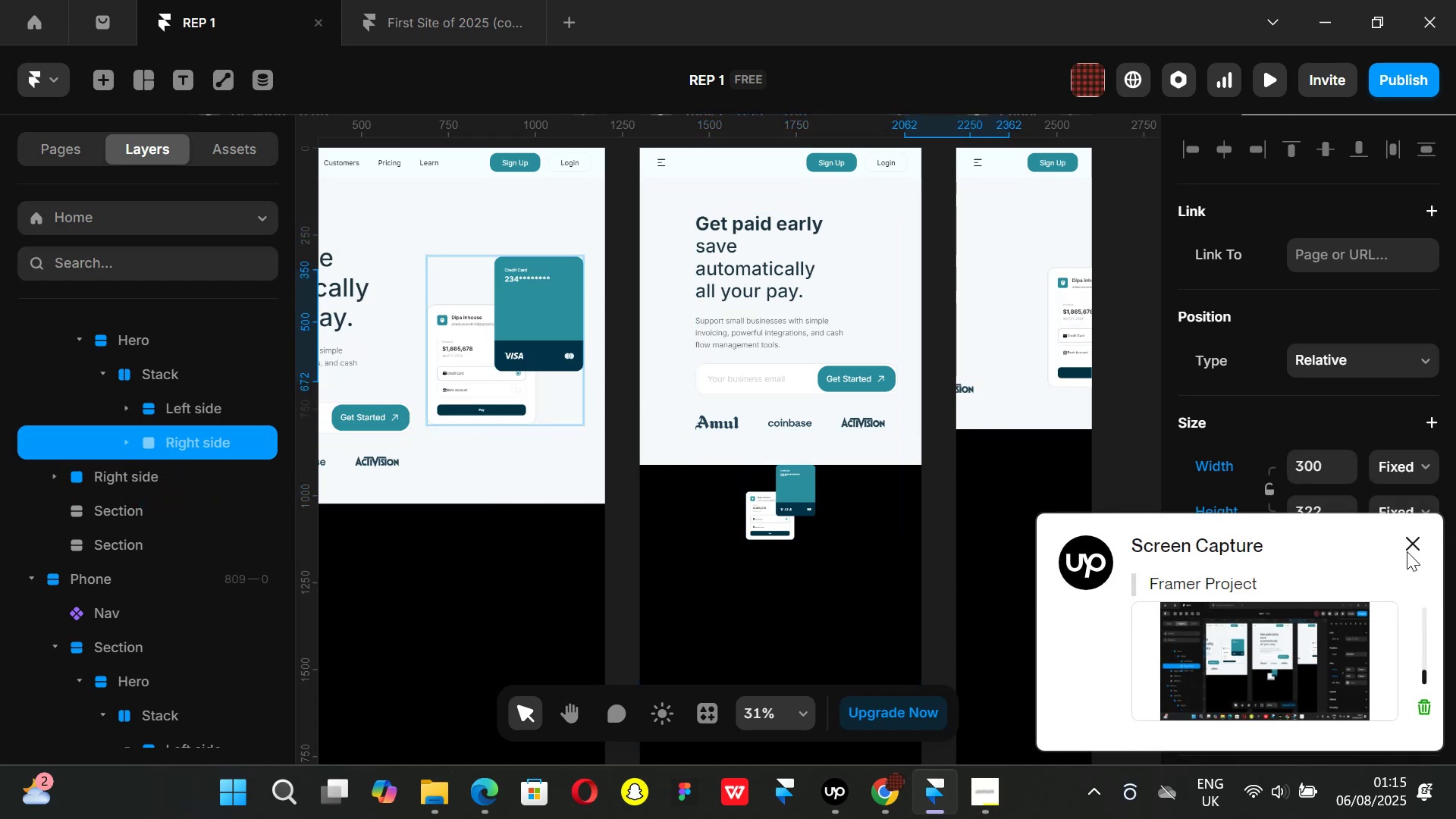 
left_click([1411, 539])
 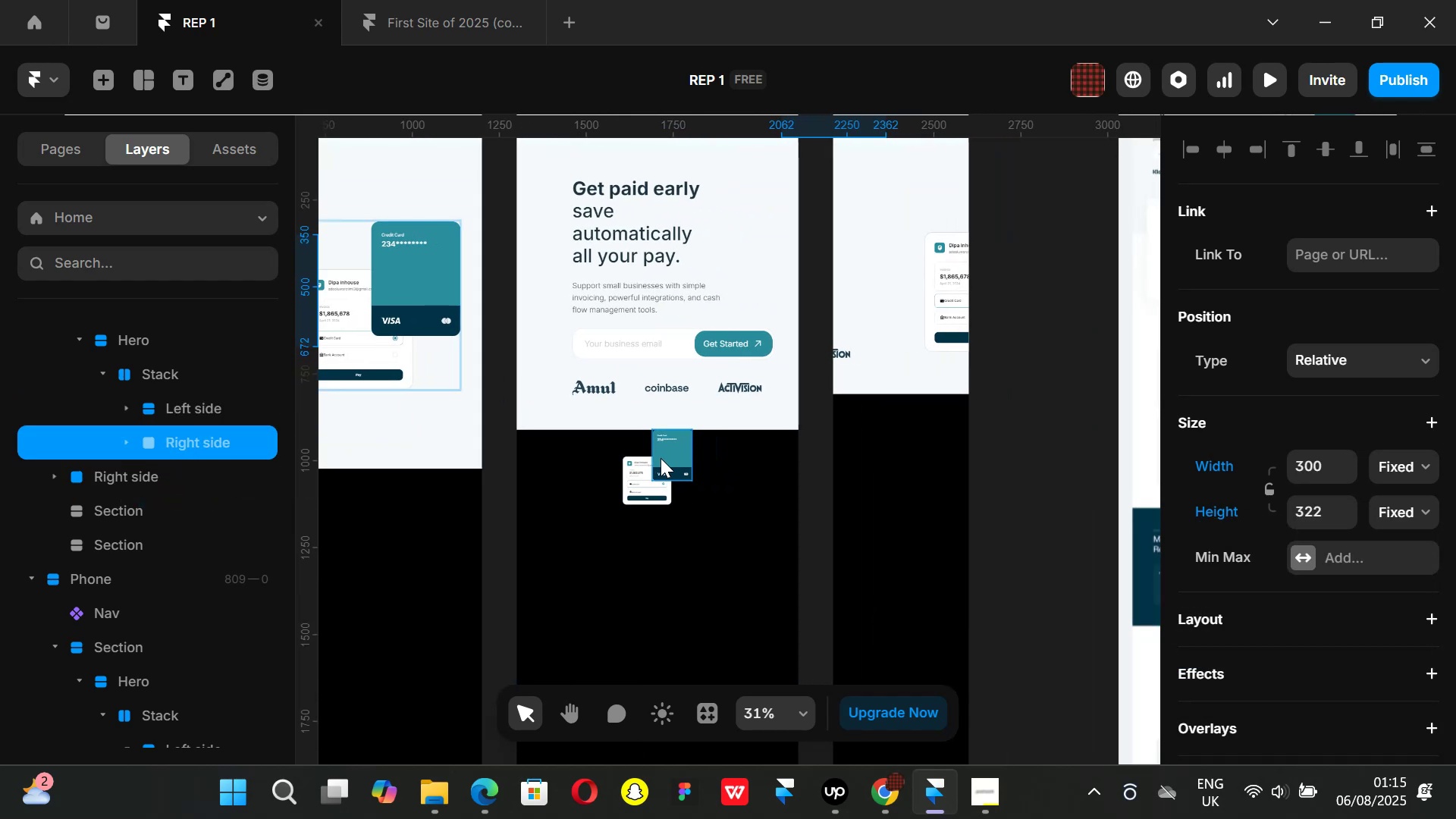 
left_click([165, 471])
 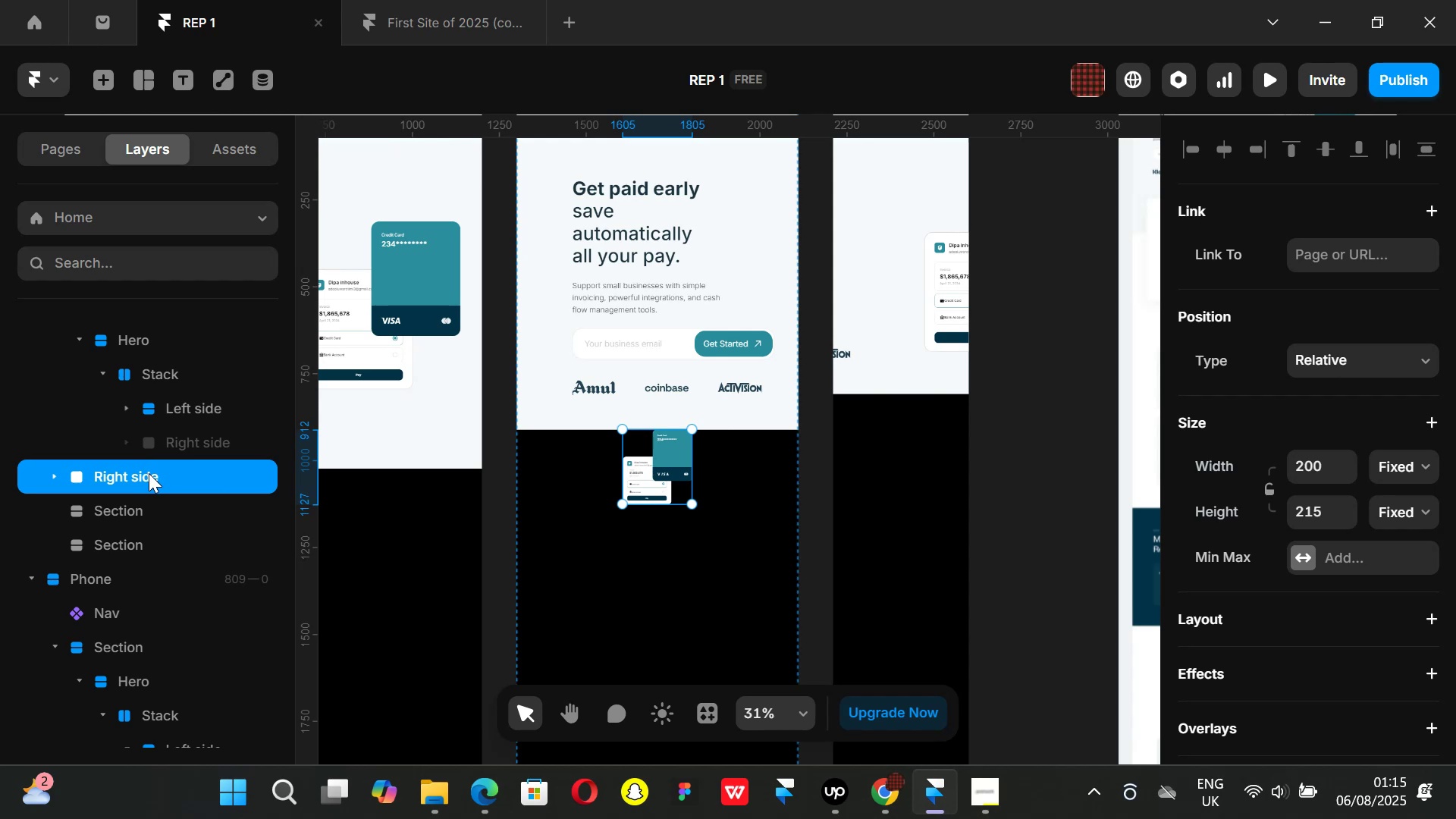 
left_click_drag(start_coordinate=[149, 473], to_coordinate=[175, 423])
 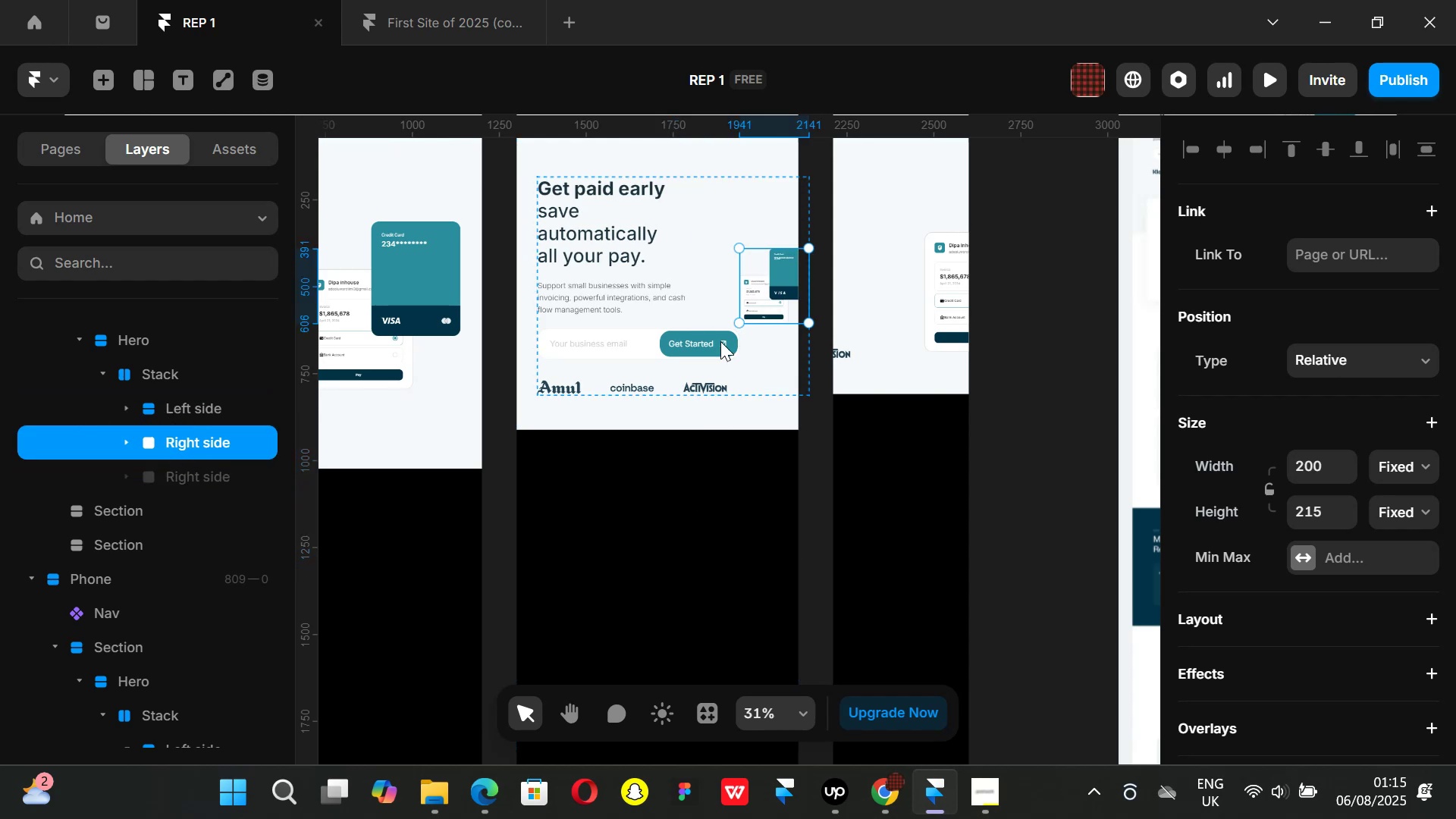 
left_click([764, 362])
 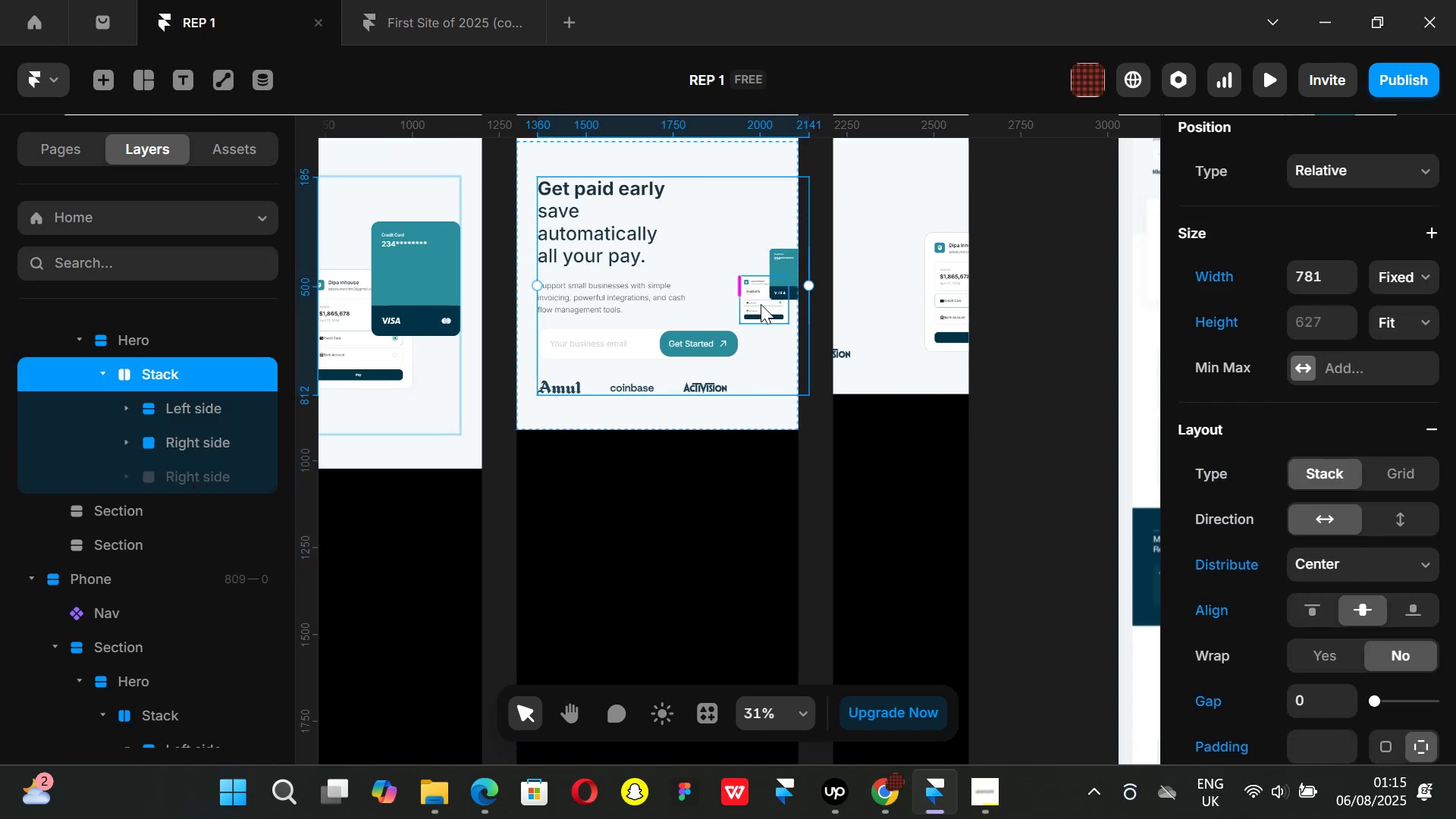 
left_click_drag(start_coordinate=[807, 287], to_coordinate=[784, 287])
 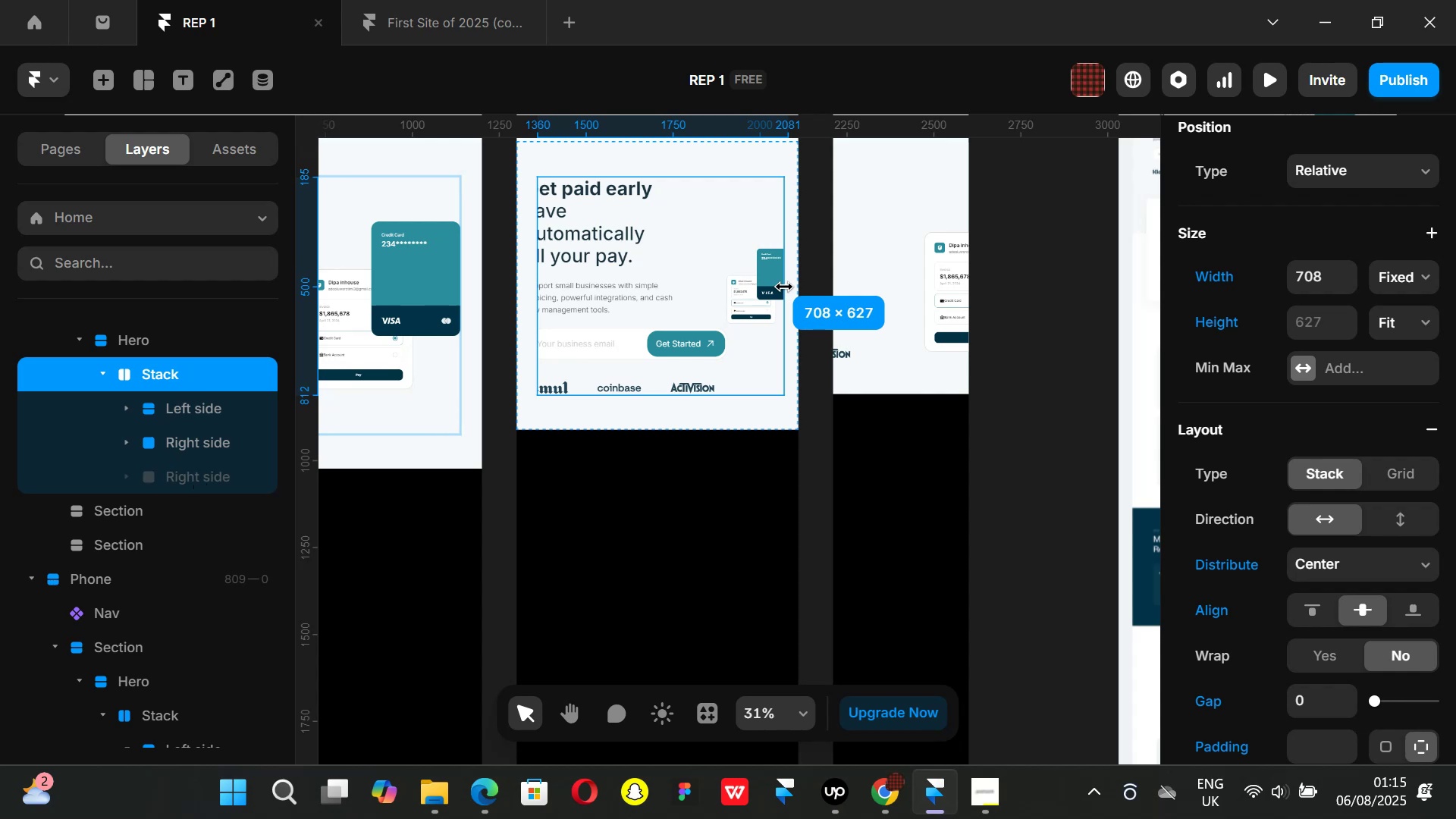 
key(Control+ControlLeft)
 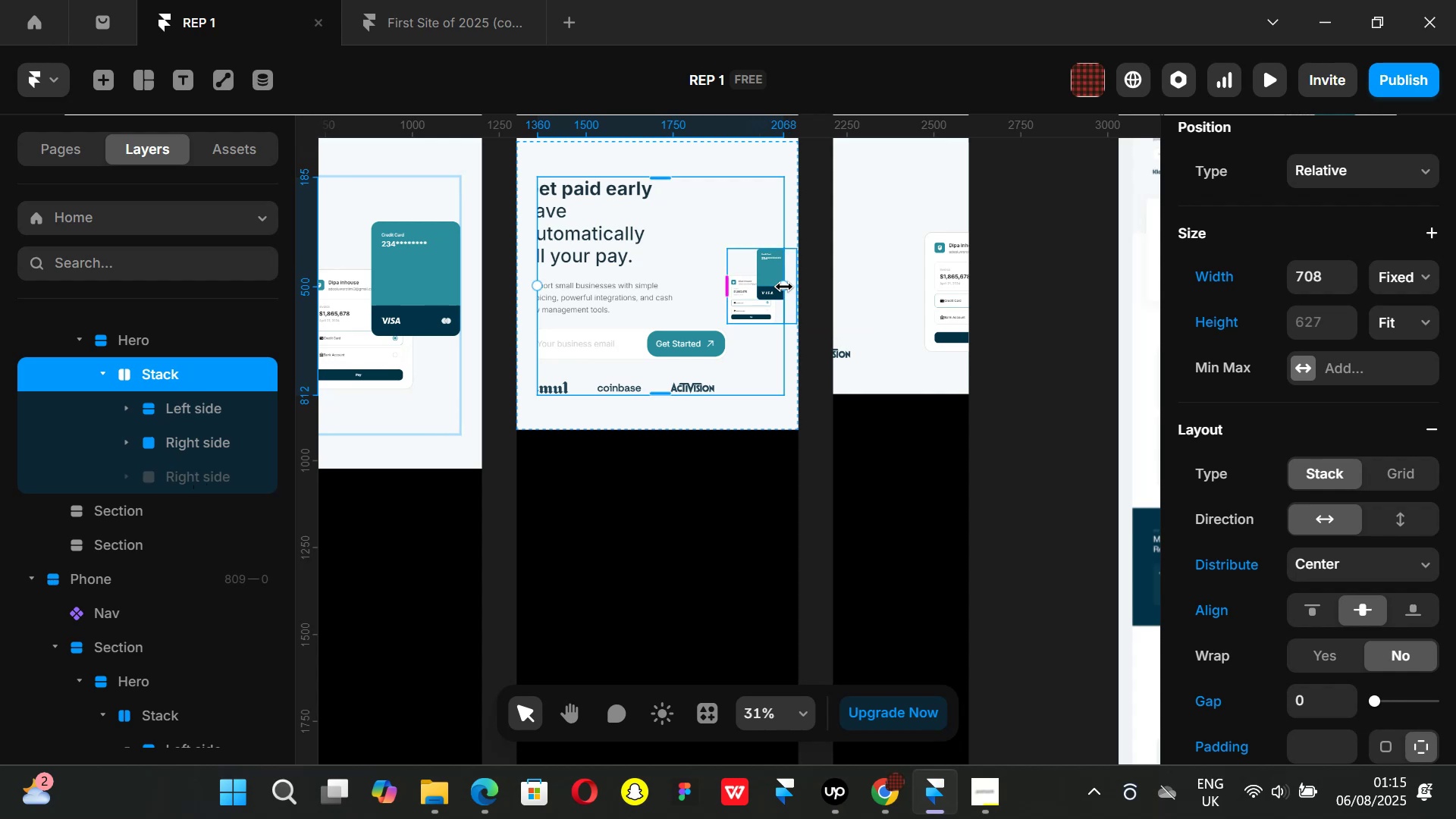 
key(Control+Z)
 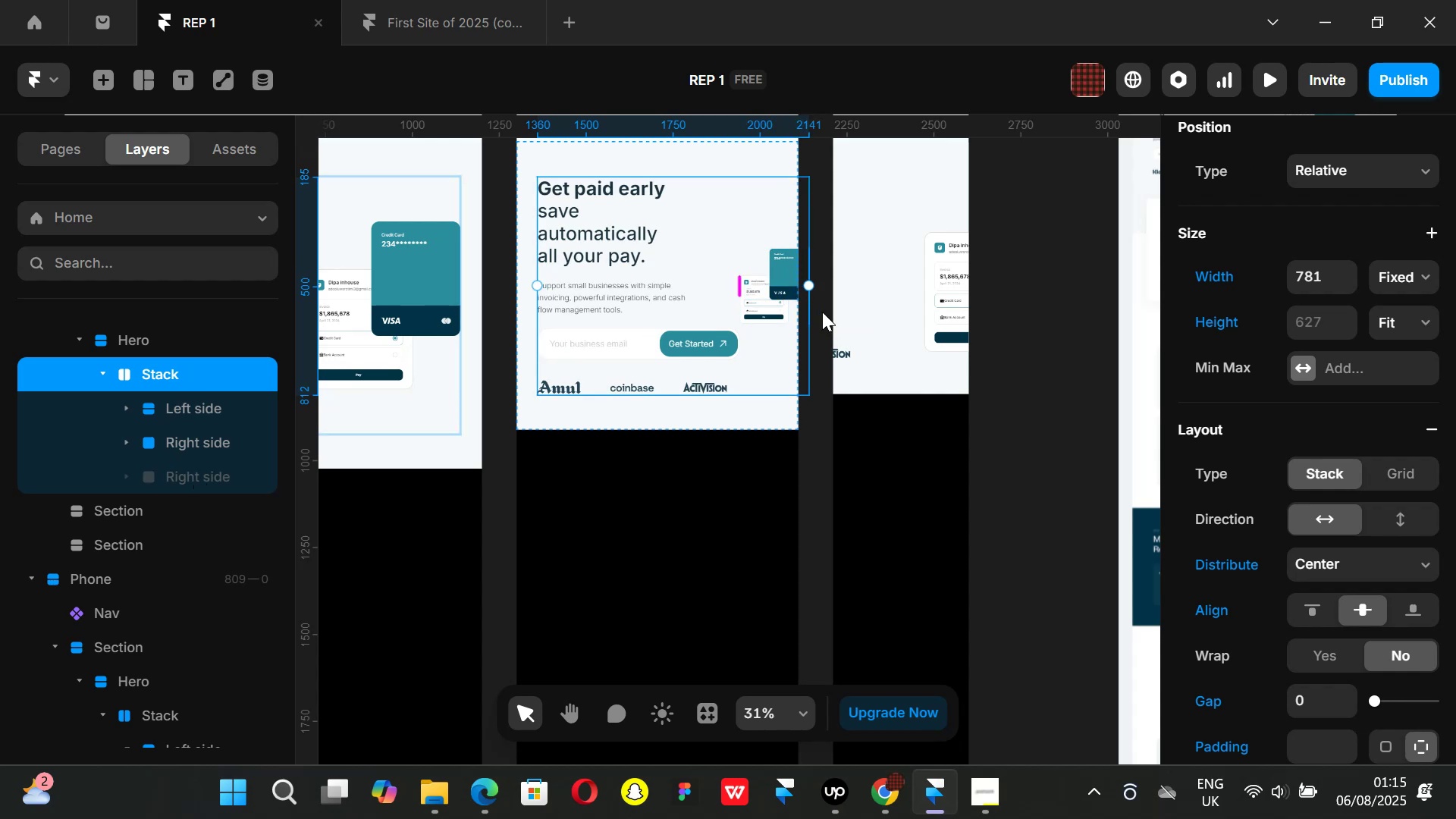 
hold_key(key=ControlLeft, duration=0.82)
scroll: coordinate [762, 290], scroll_direction: up, amount: 3.0
 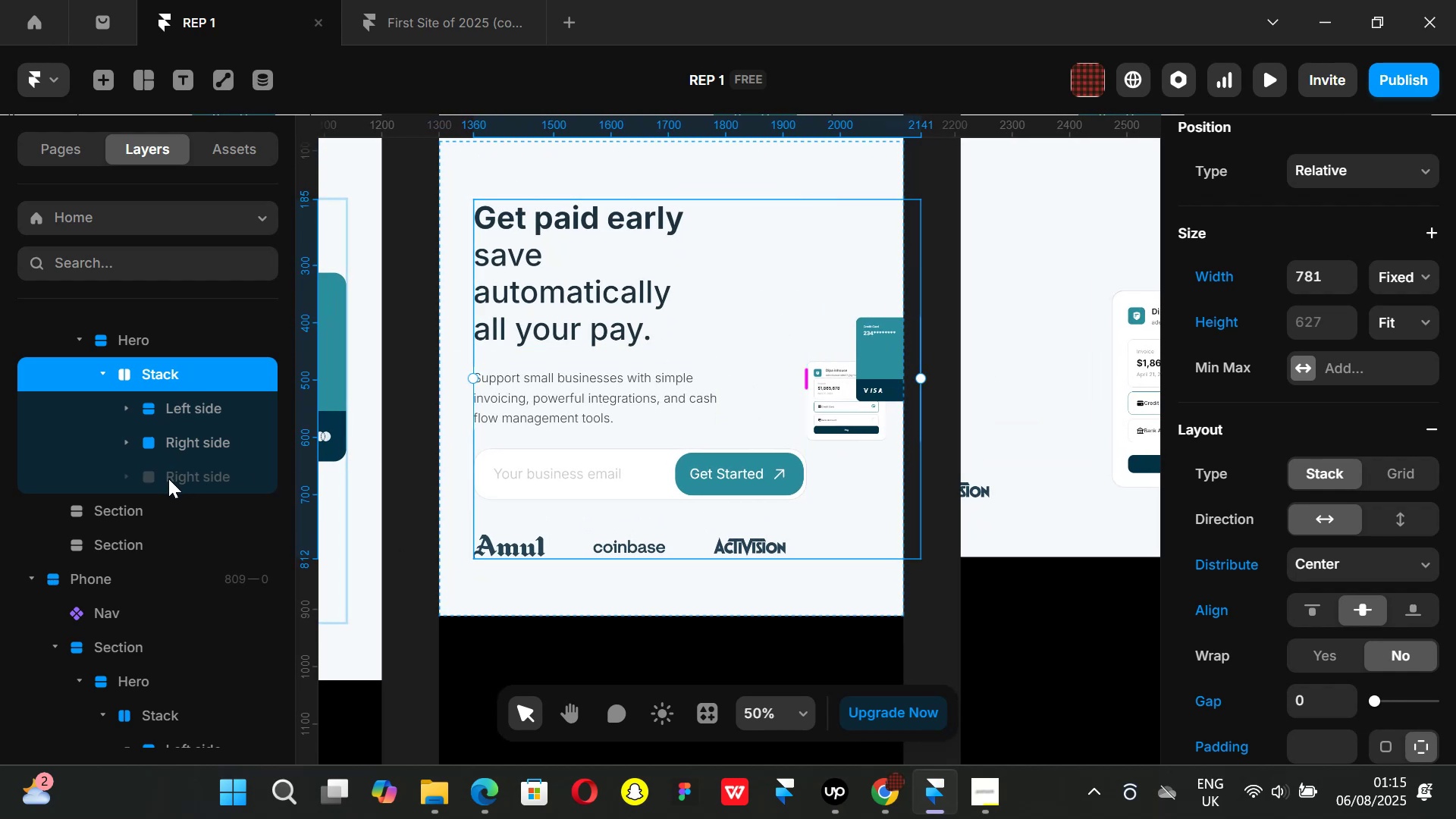 
left_click([192, 462])
 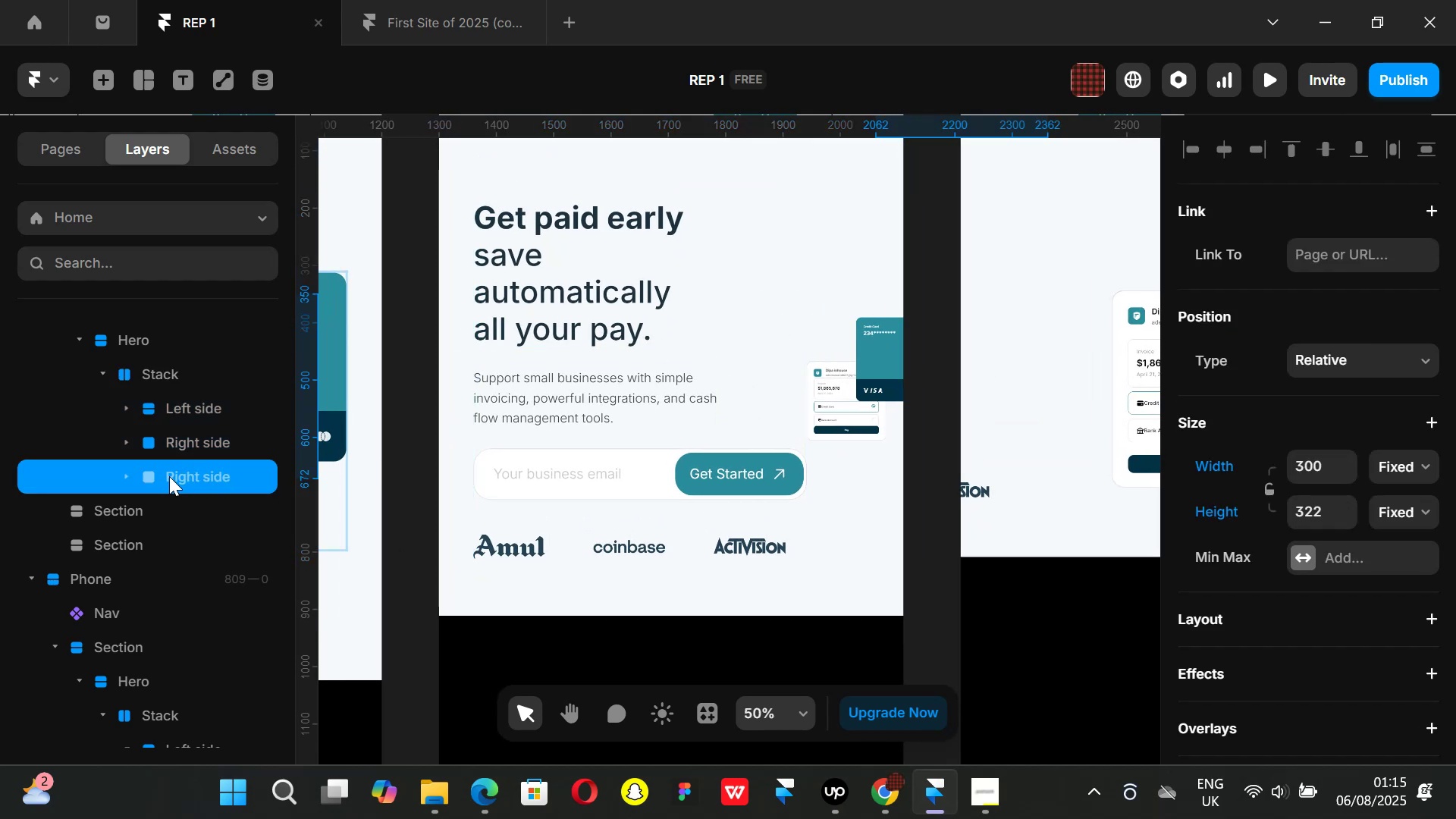 
right_click([173, 471])
 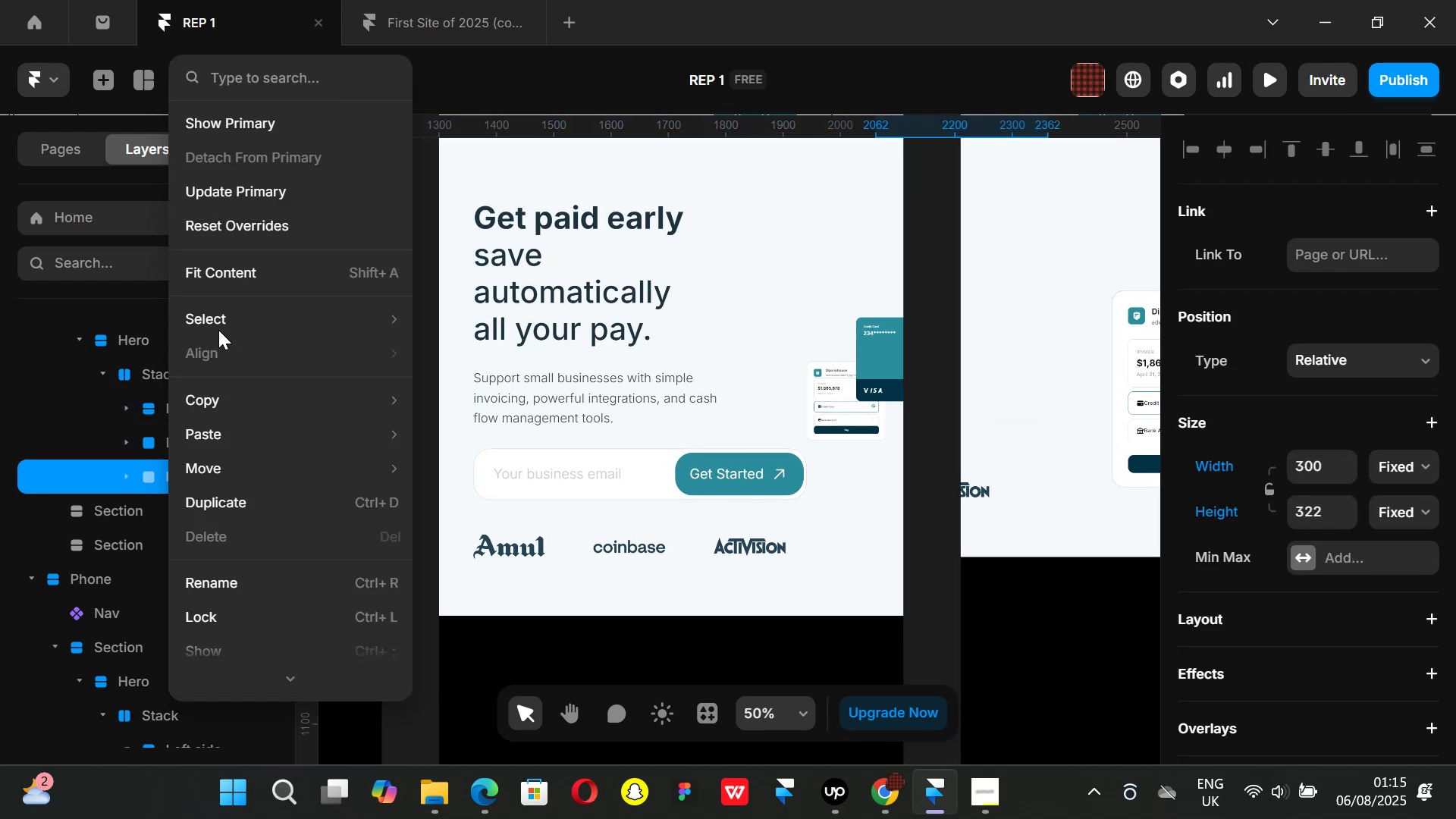 
left_click([263, 237])
 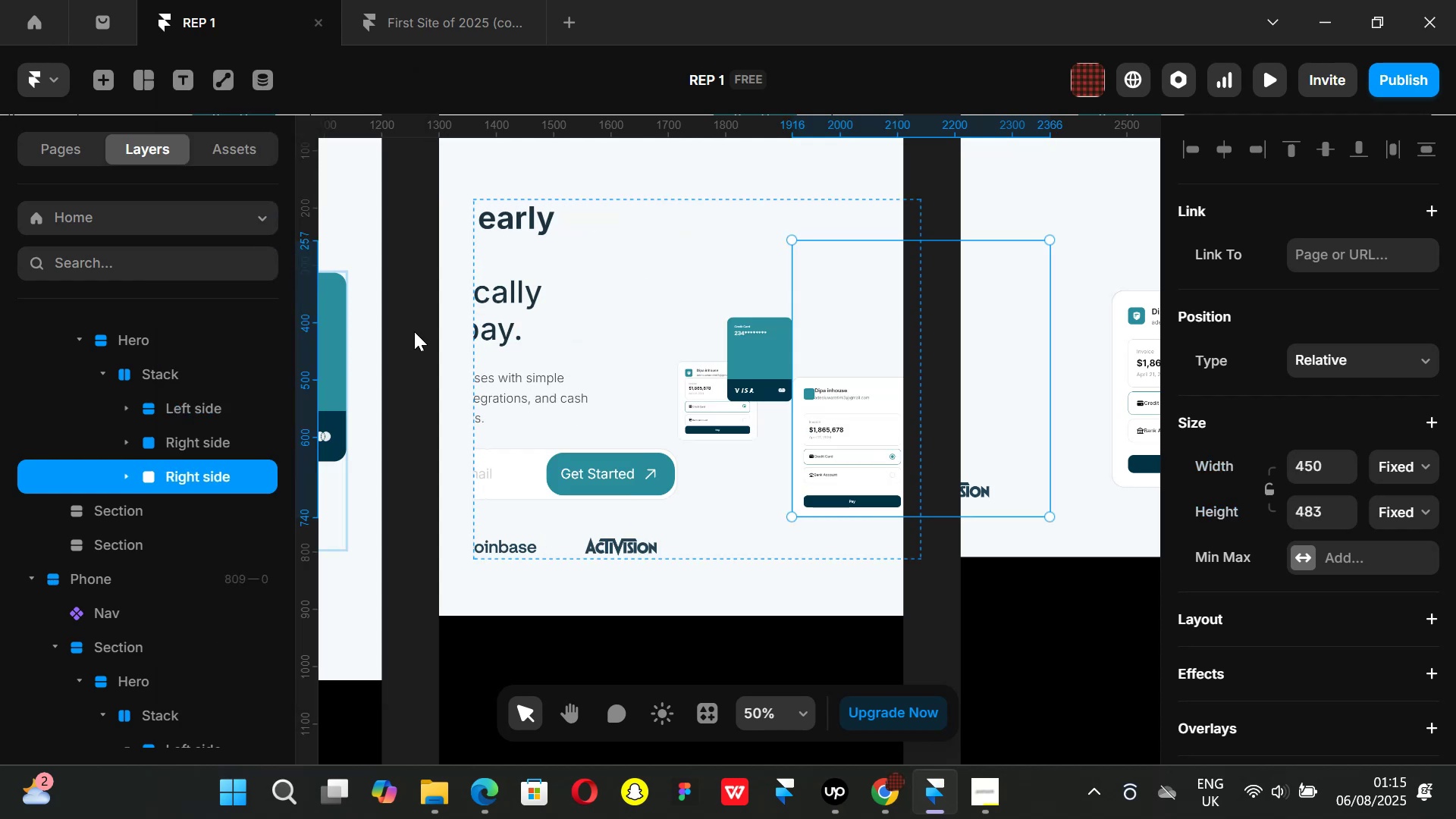 
hold_key(key=ControlLeft, duration=0.89)
scroll: coordinate [519, 342], scroll_direction: down, amount: 1.0
 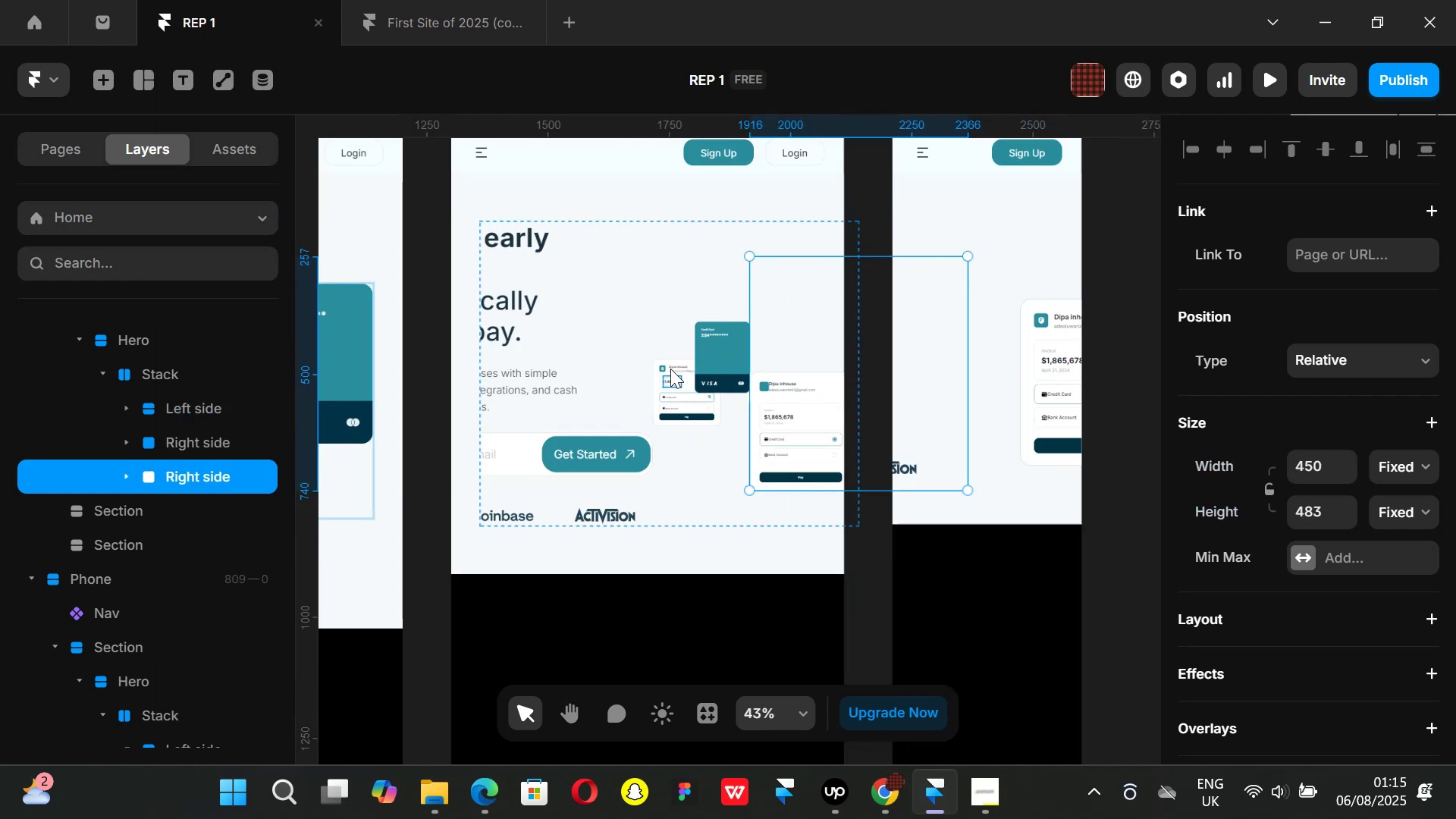 
left_click([670, 348])
 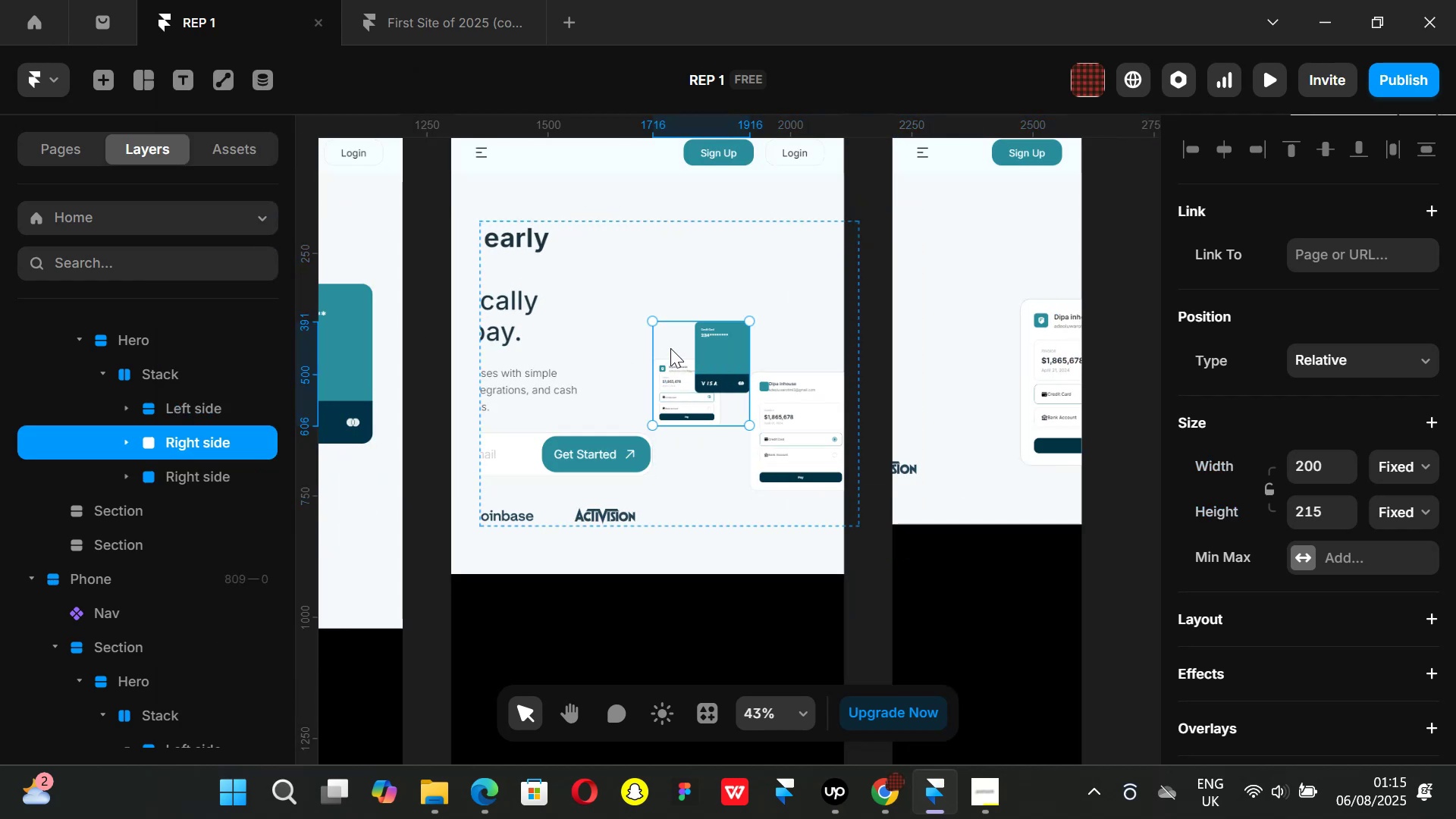 
key(Backspace)
 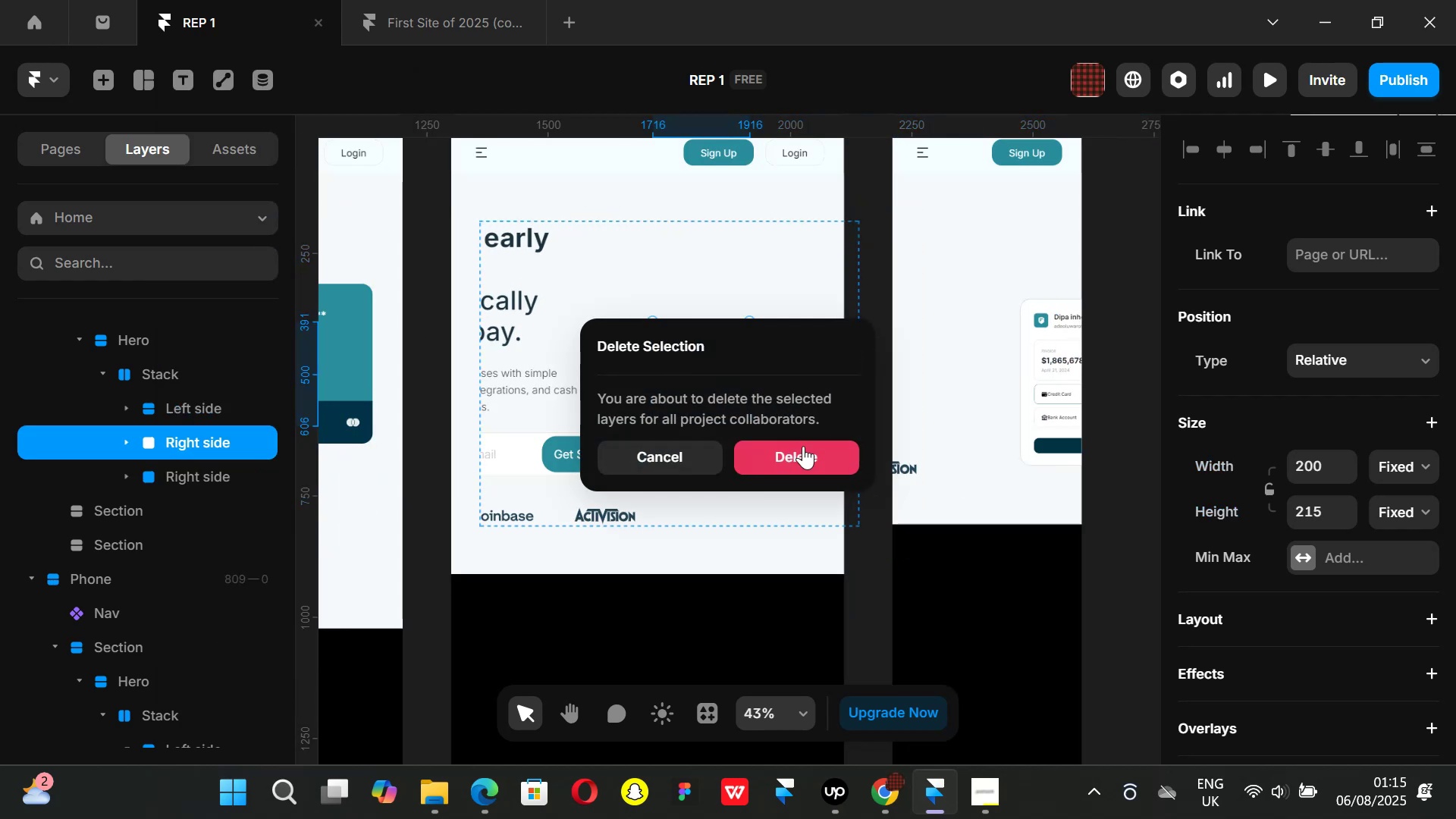 
left_click([805, 449])
 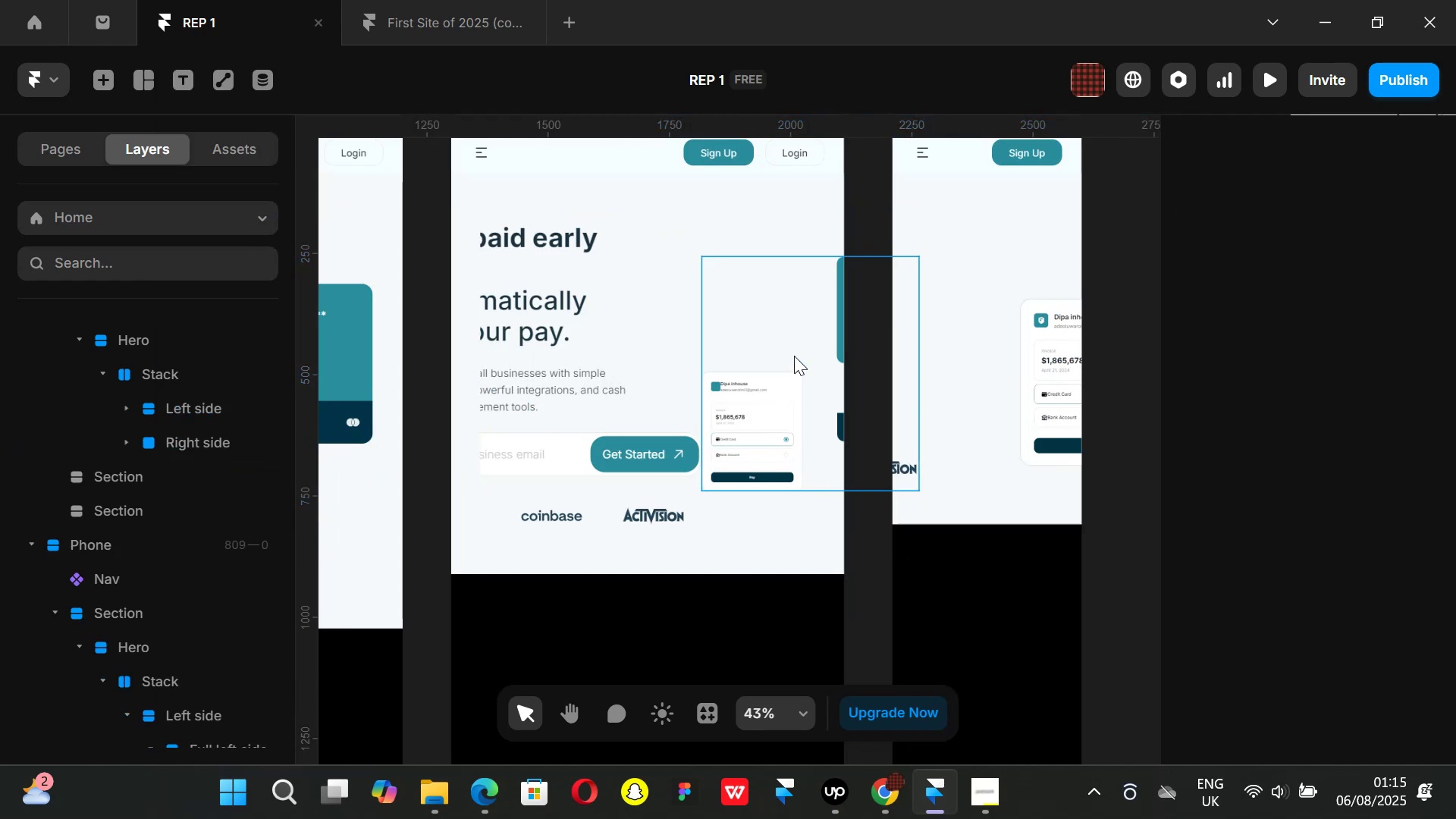 
left_click([794, 356])
 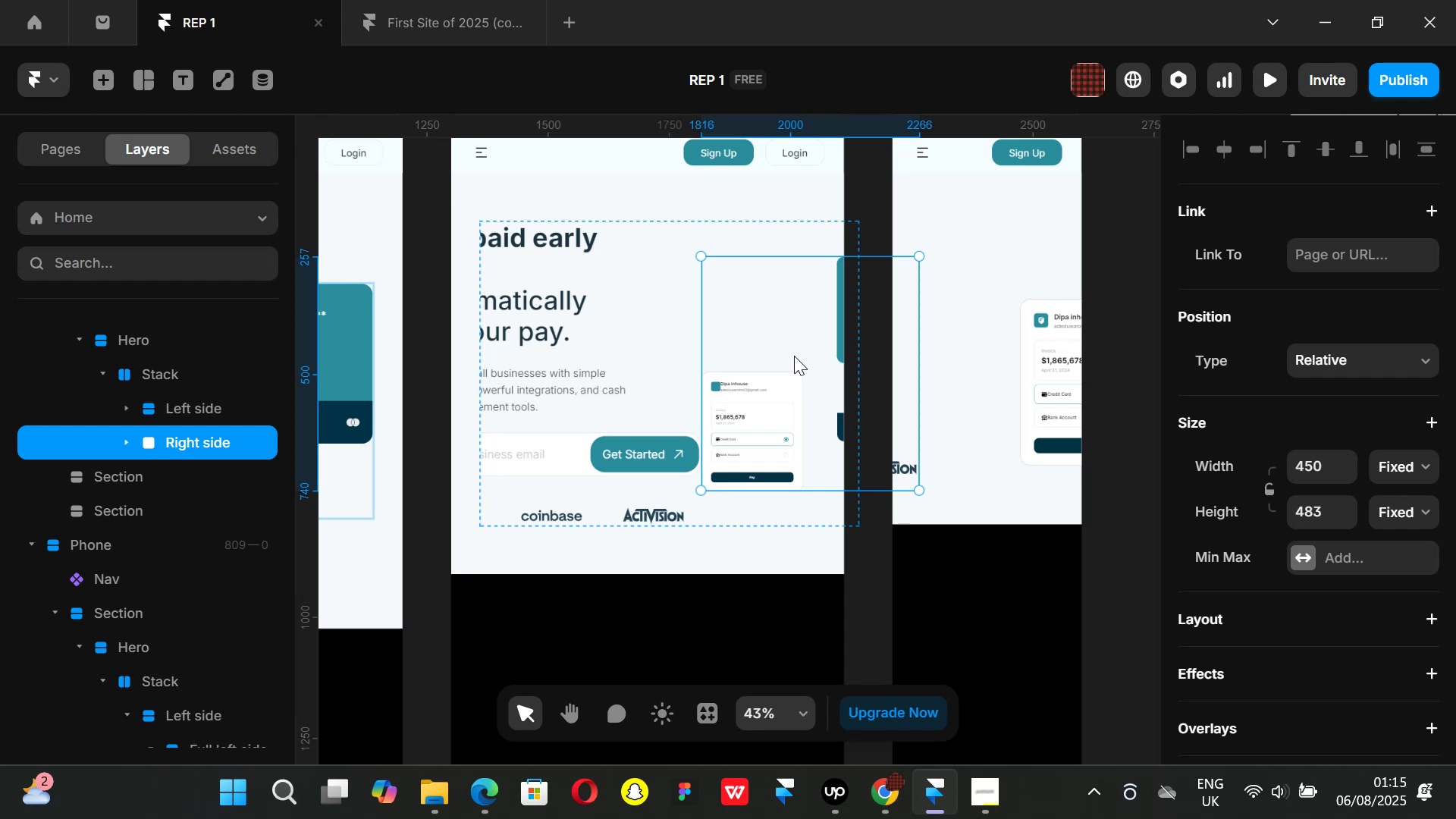 
key(K)
 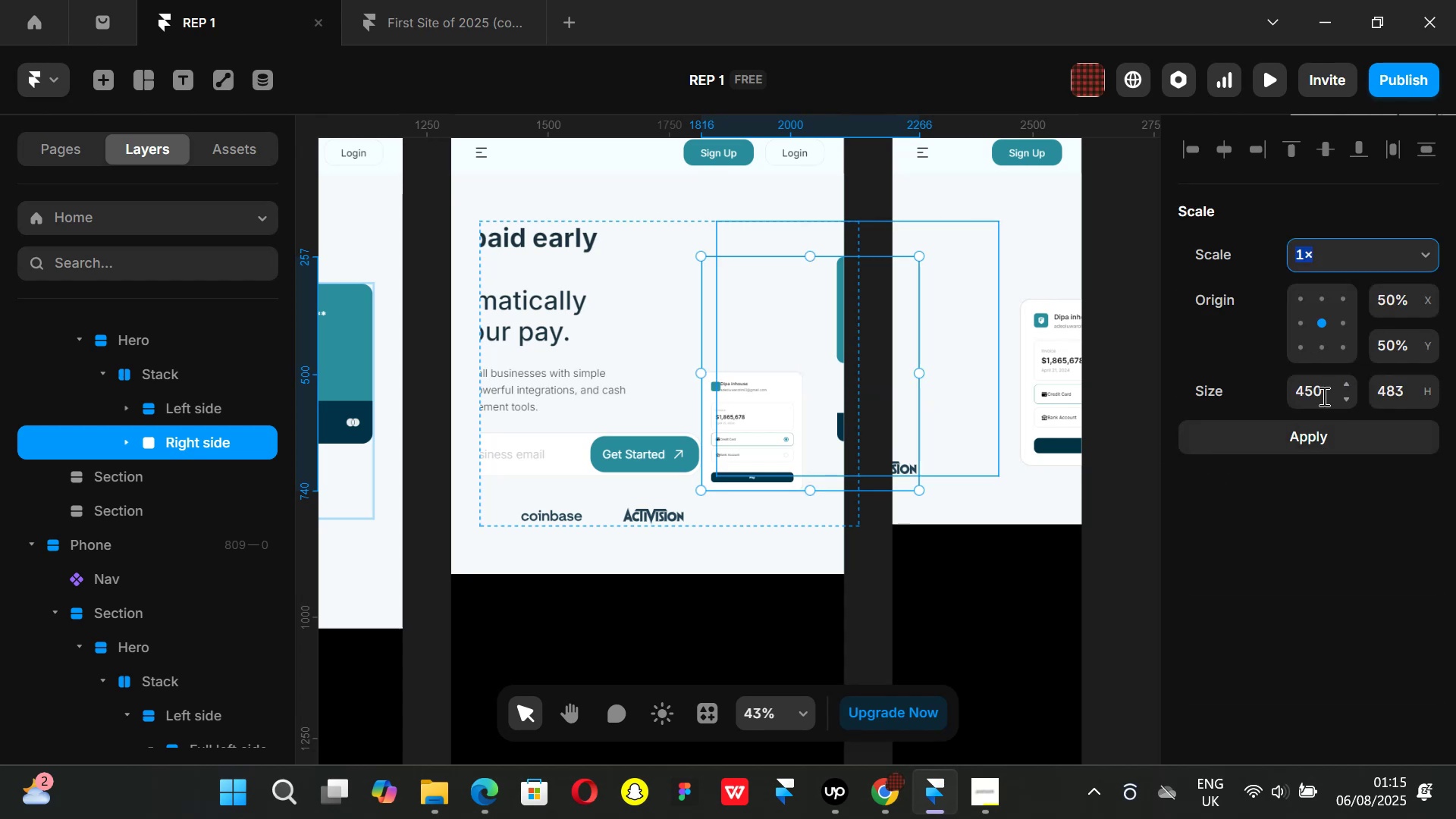 
left_click([1323, 396])
 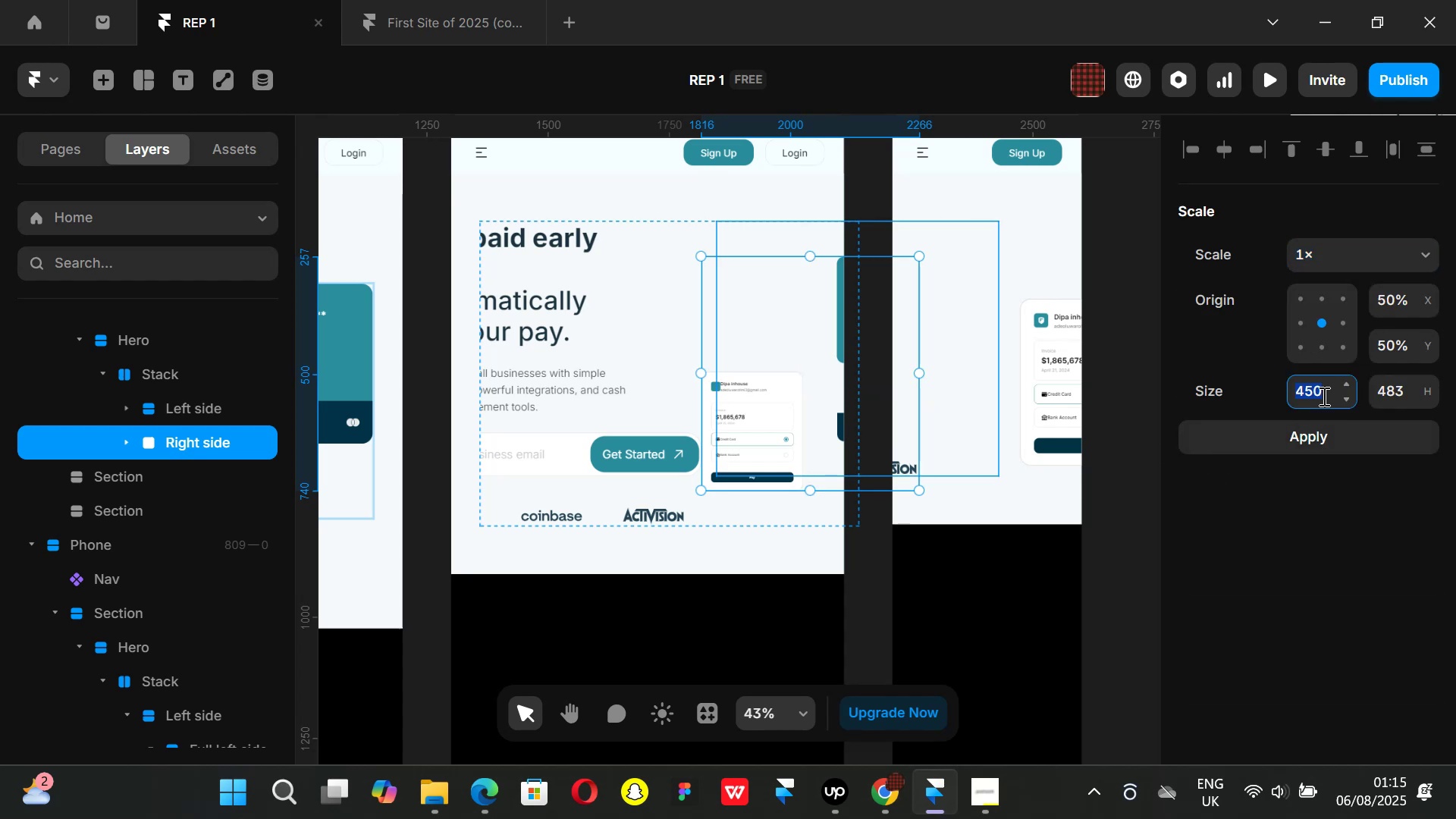 
type(200)
 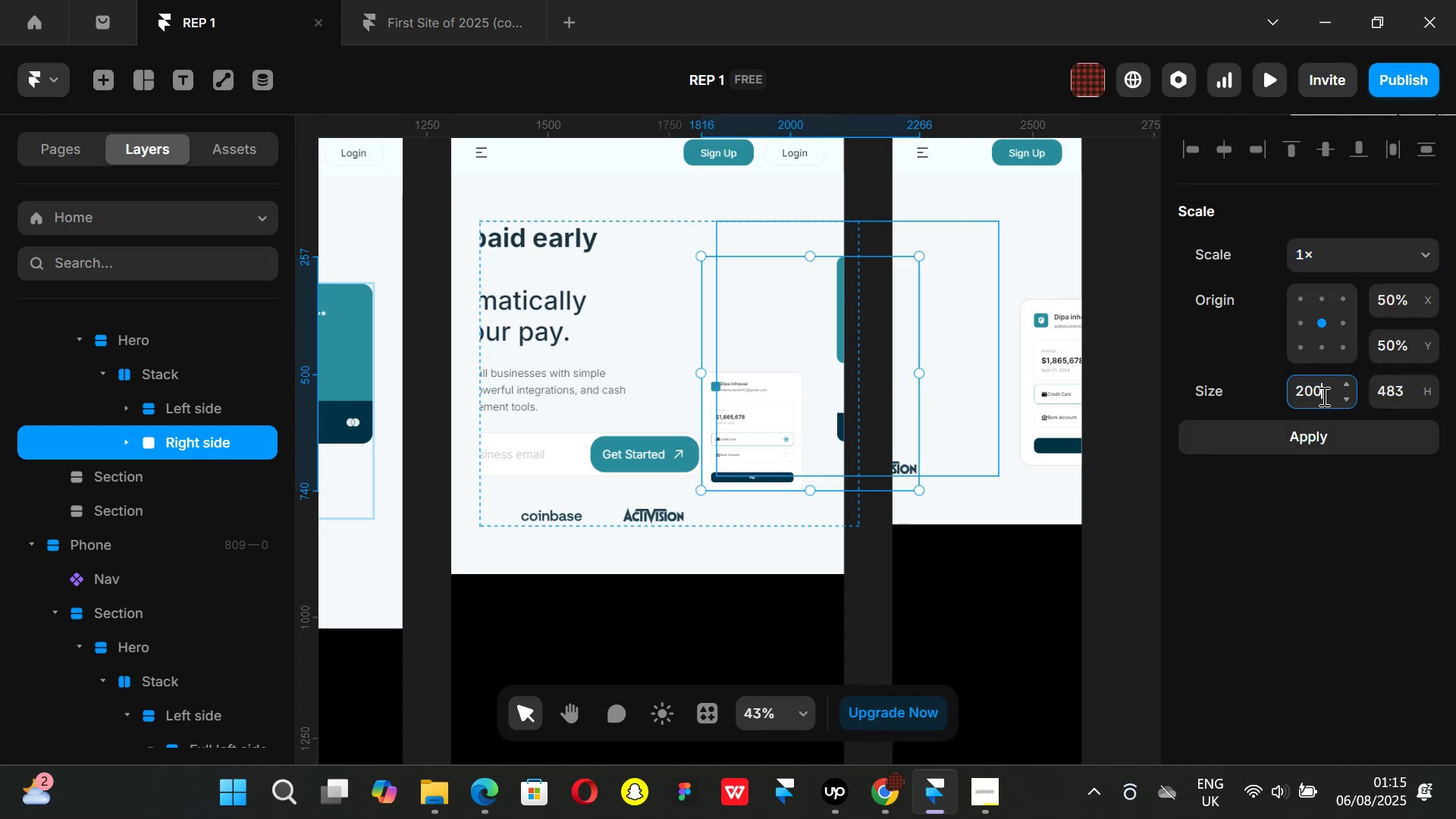 
key(Enter)
 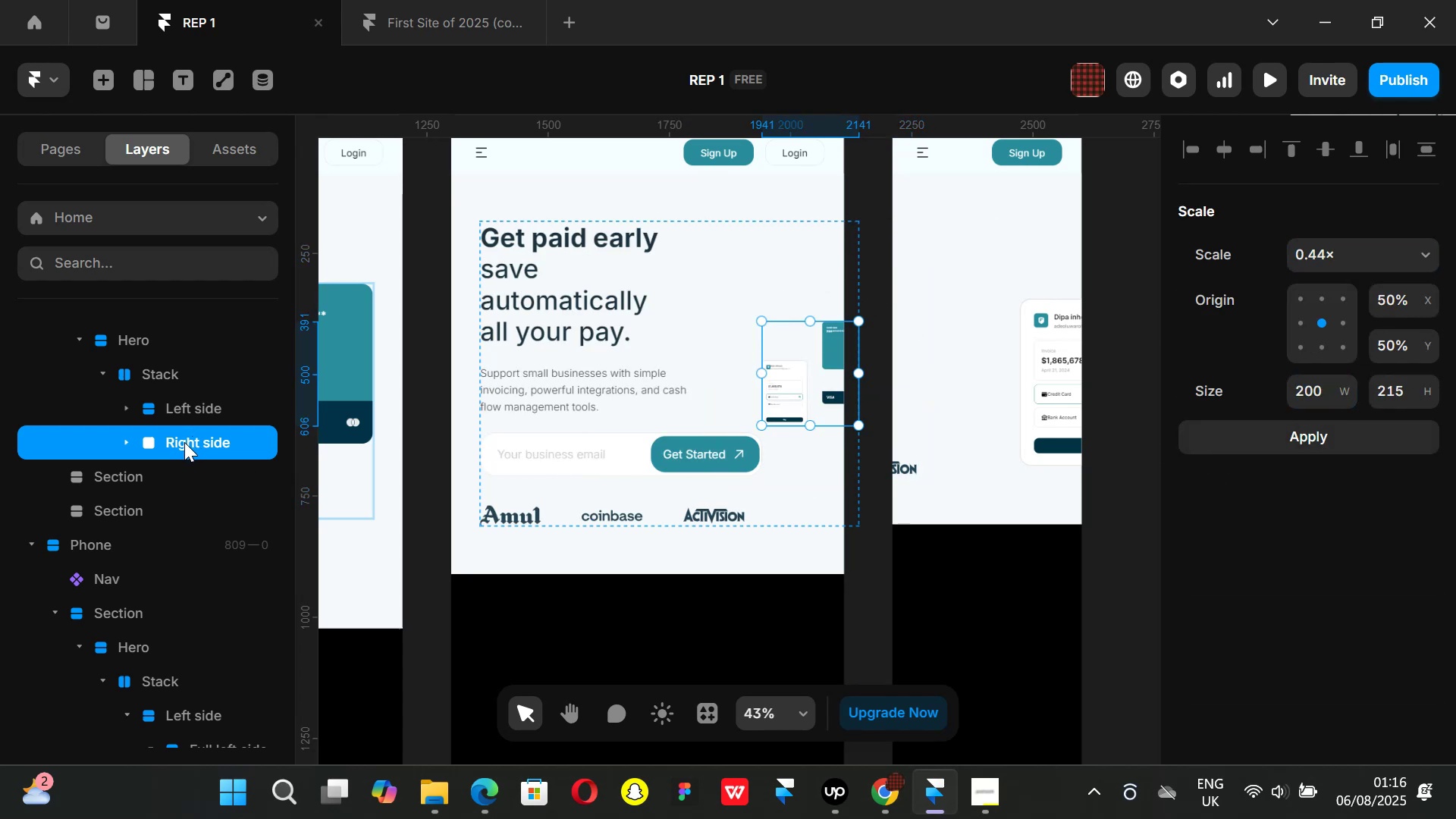 
wait(6.52)
 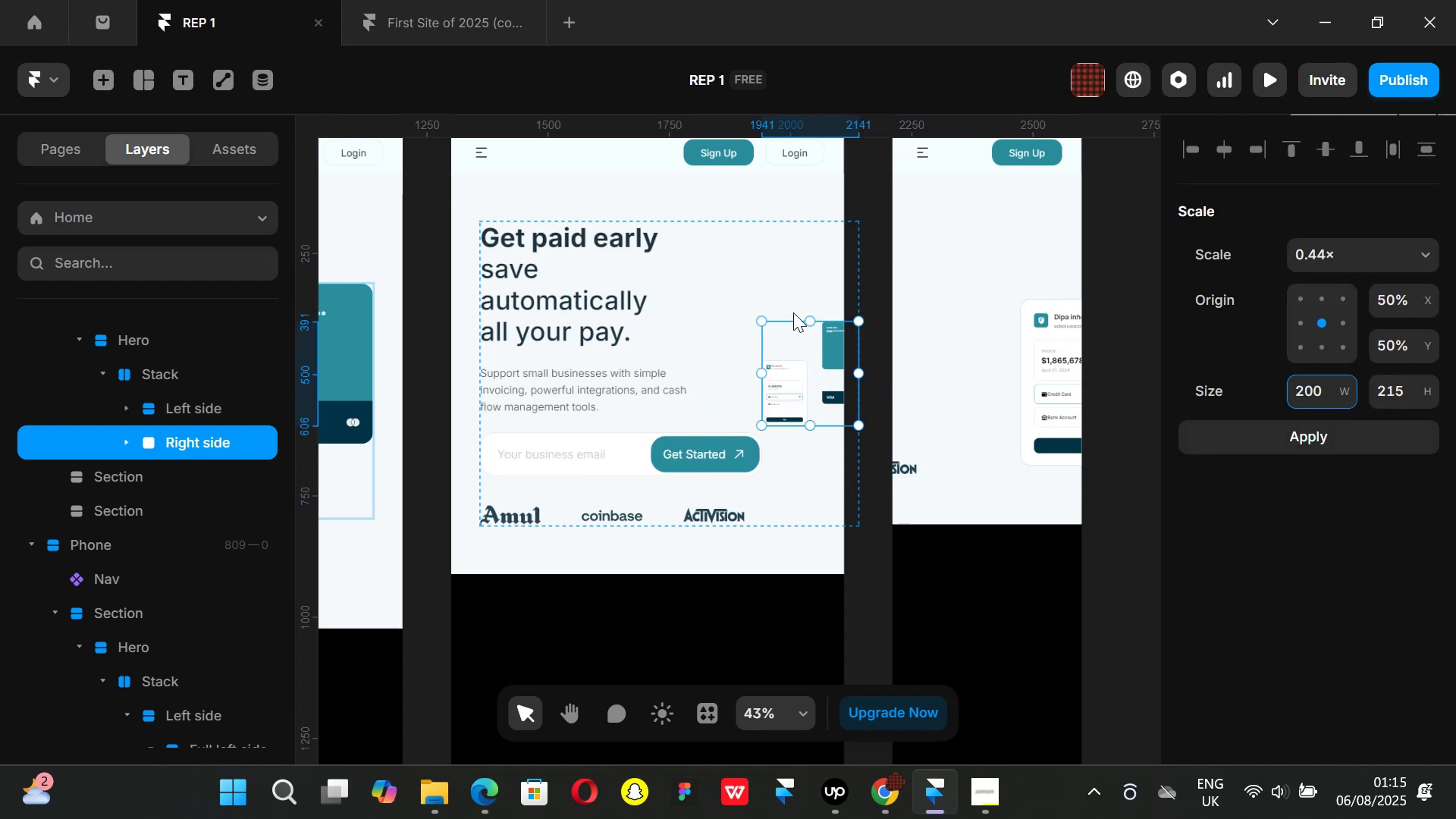 
left_click([177, 403])
 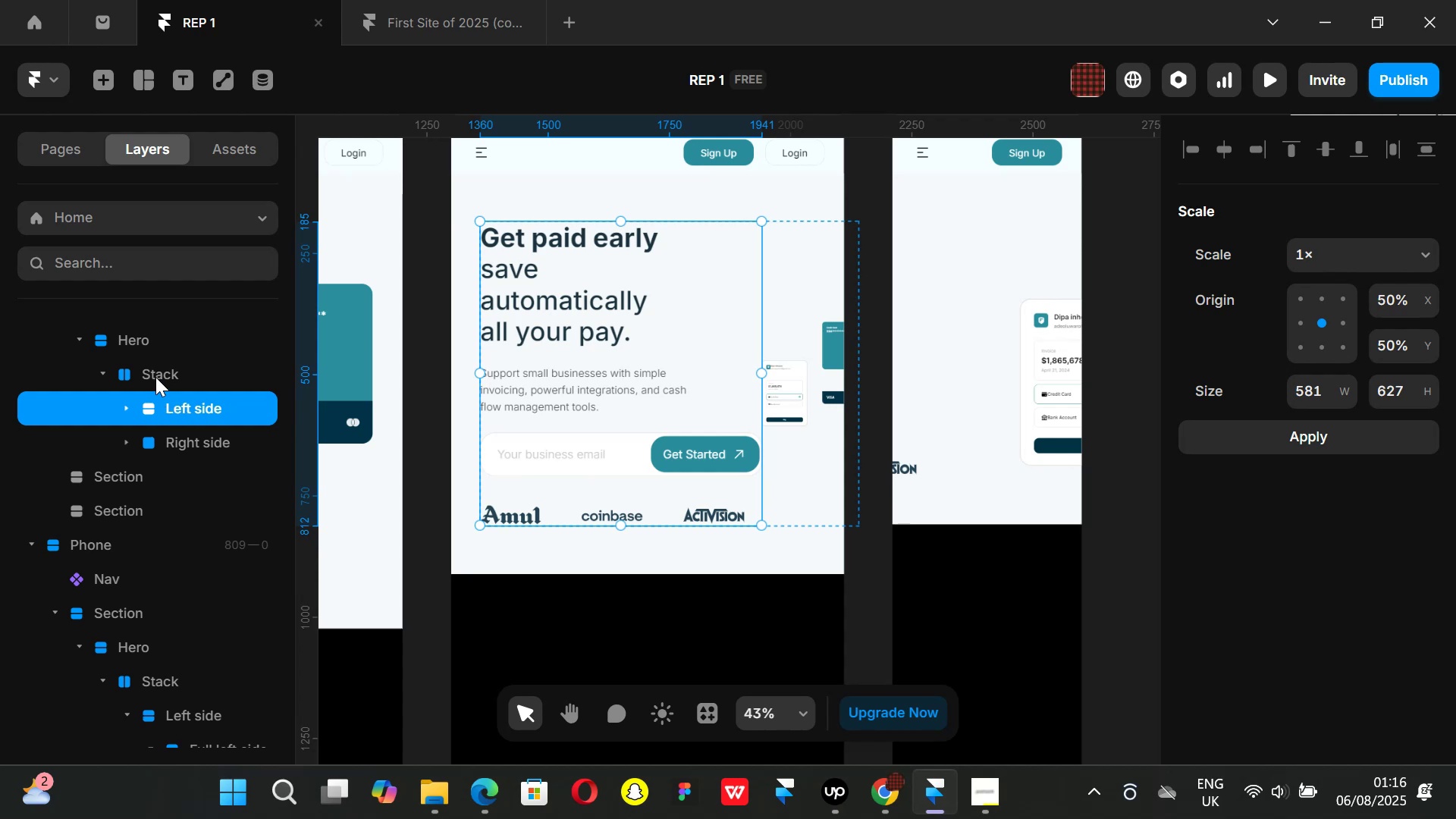 
left_click([155, 372])
 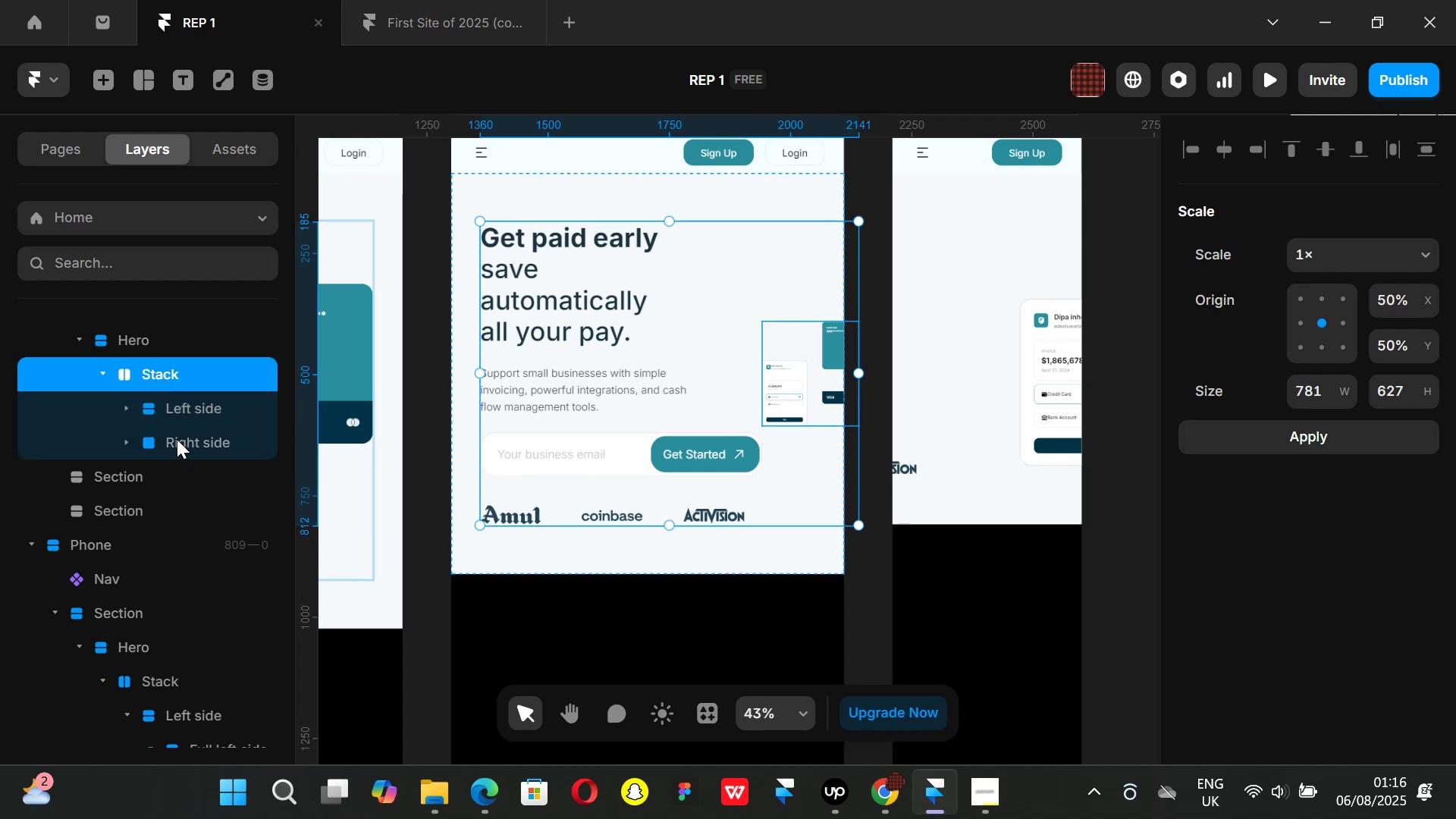 
left_click([174, 435])
 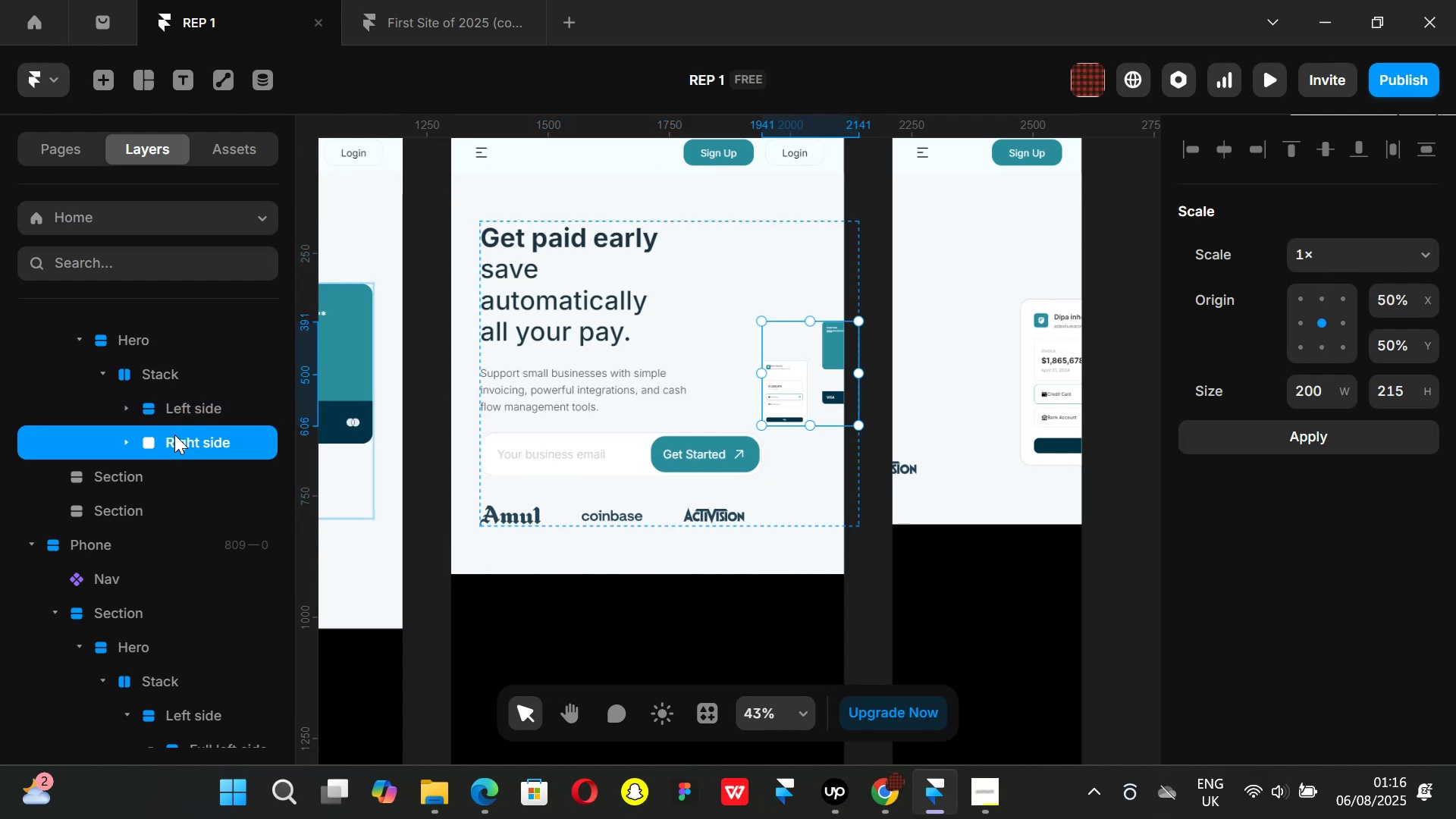 
left_click_drag(start_coordinate=[174, 435], to_coordinate=[181, 469])
 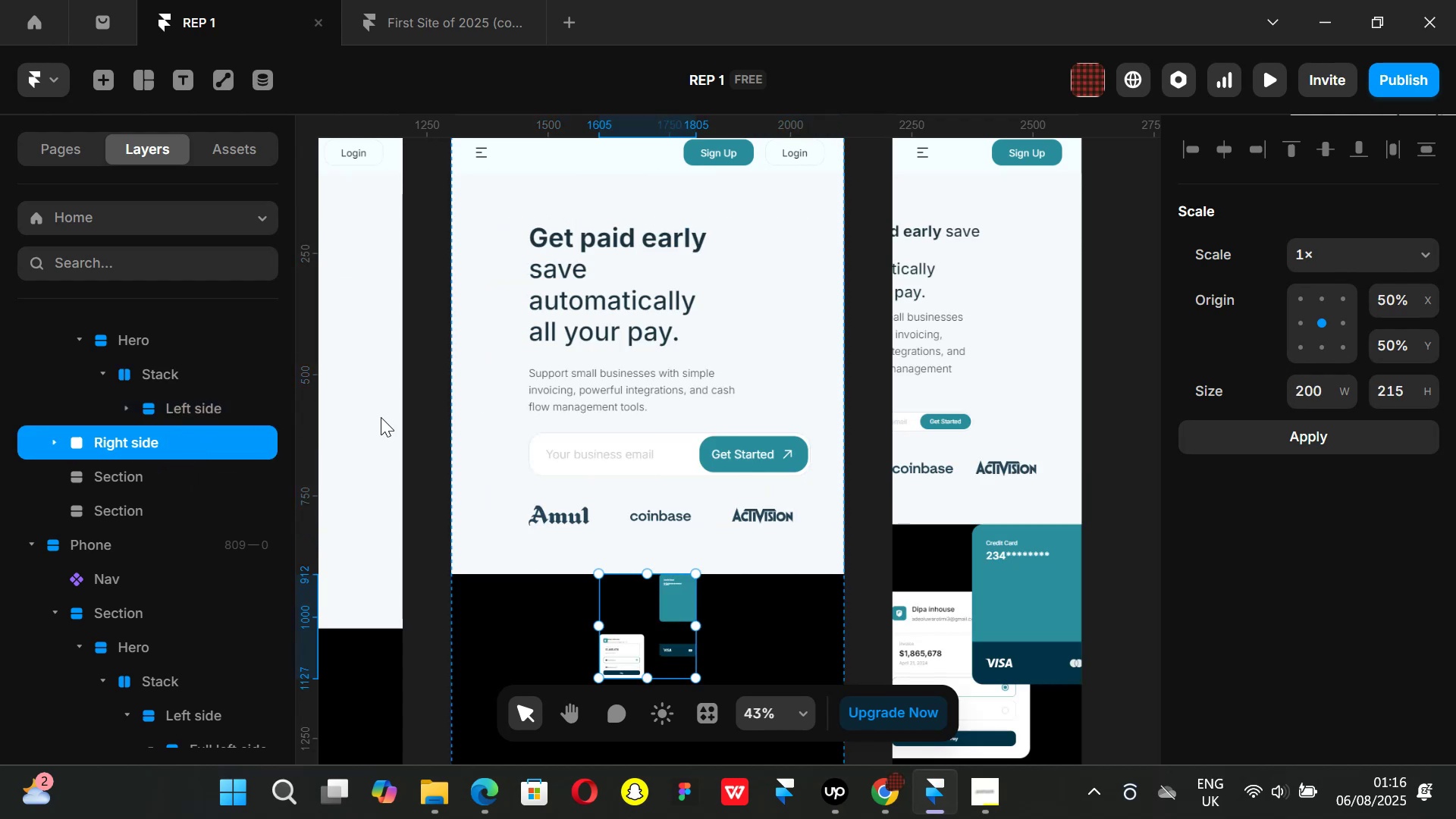 
key(Control+ControlLeft)
 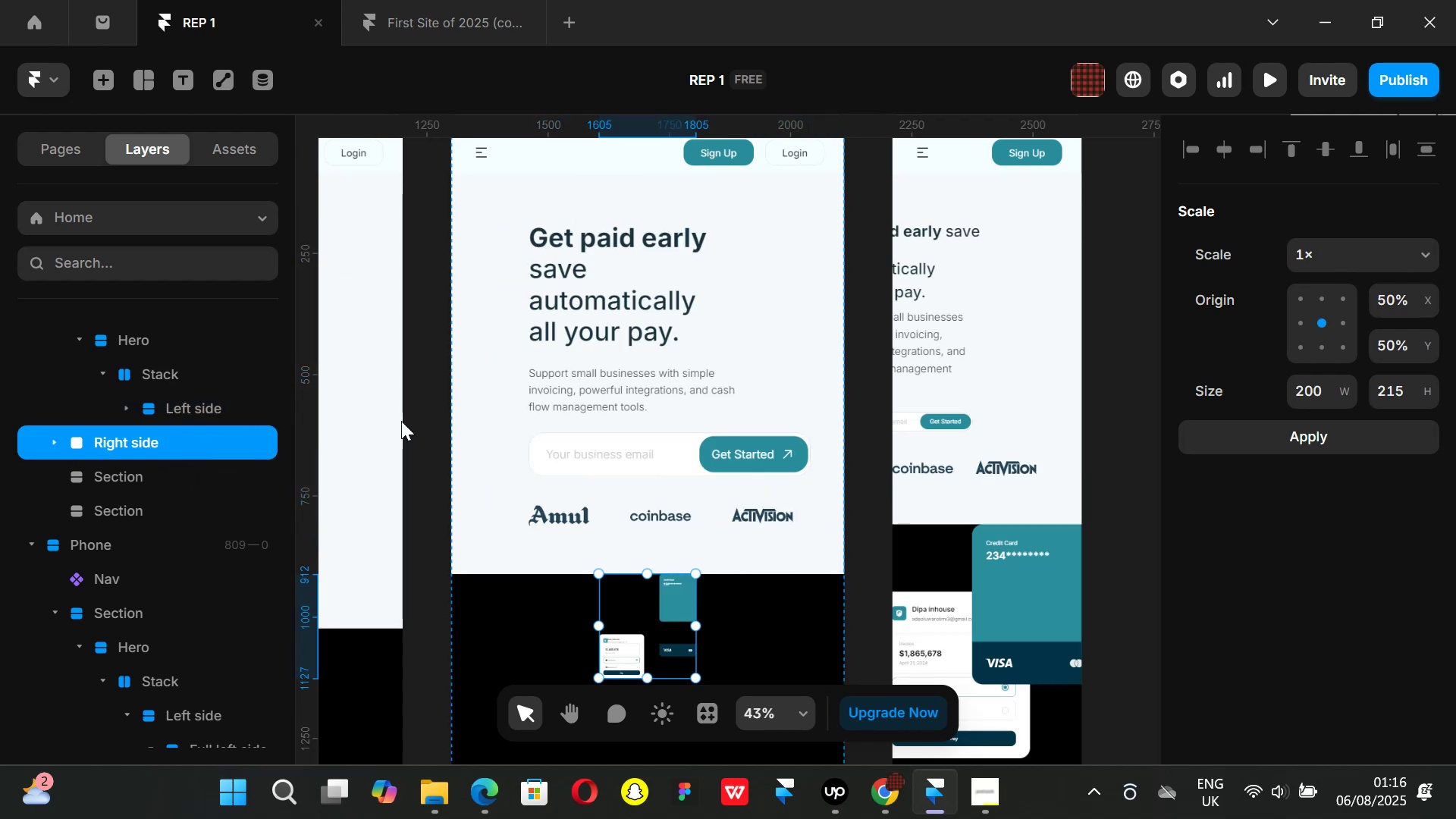 
key(Control+Z)
 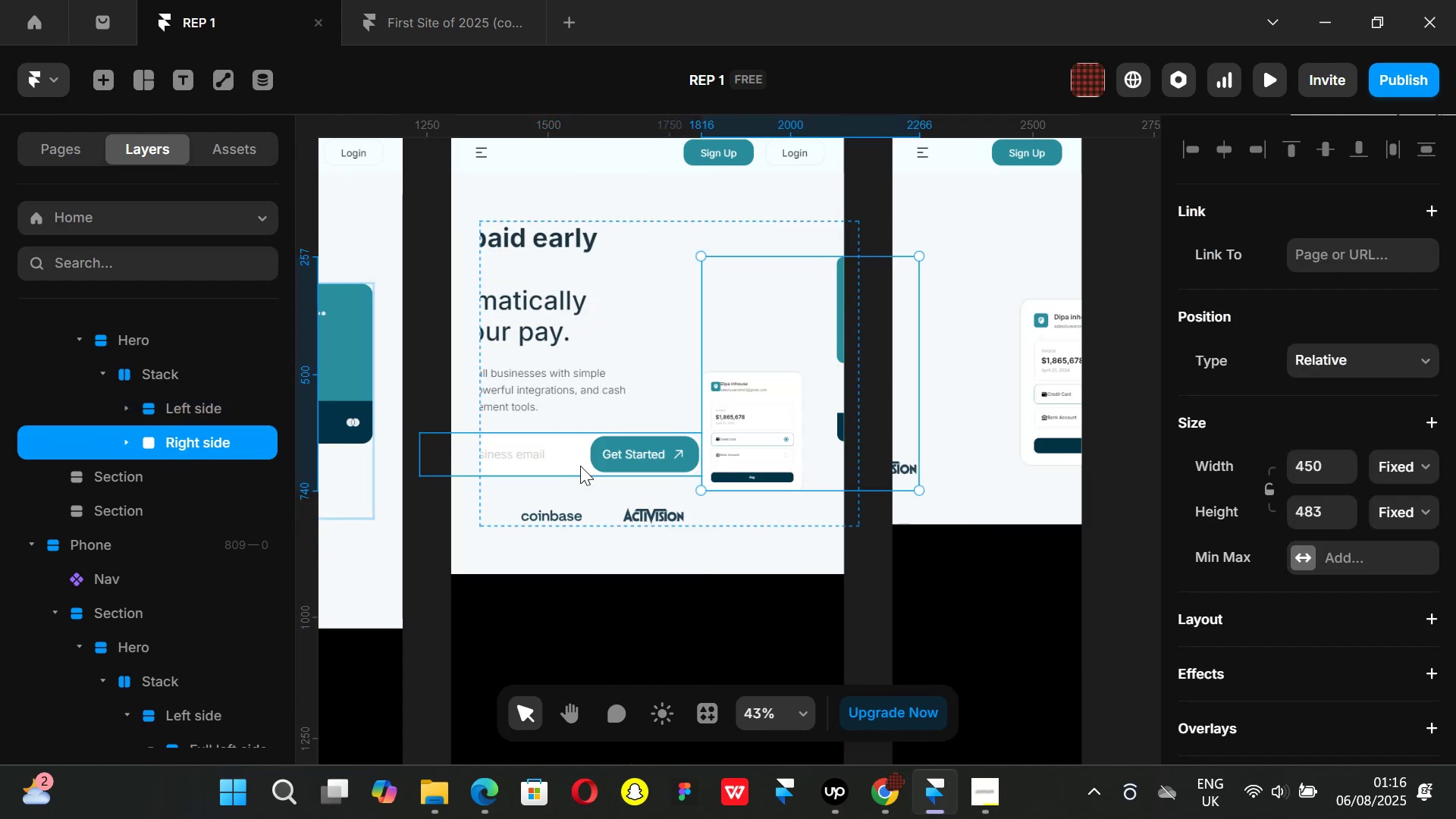 
hold_key(key=ControlLeft, duration=1.44)
scroll: coordinate [699, 375], scroll_direction: down, amount: 5.0
 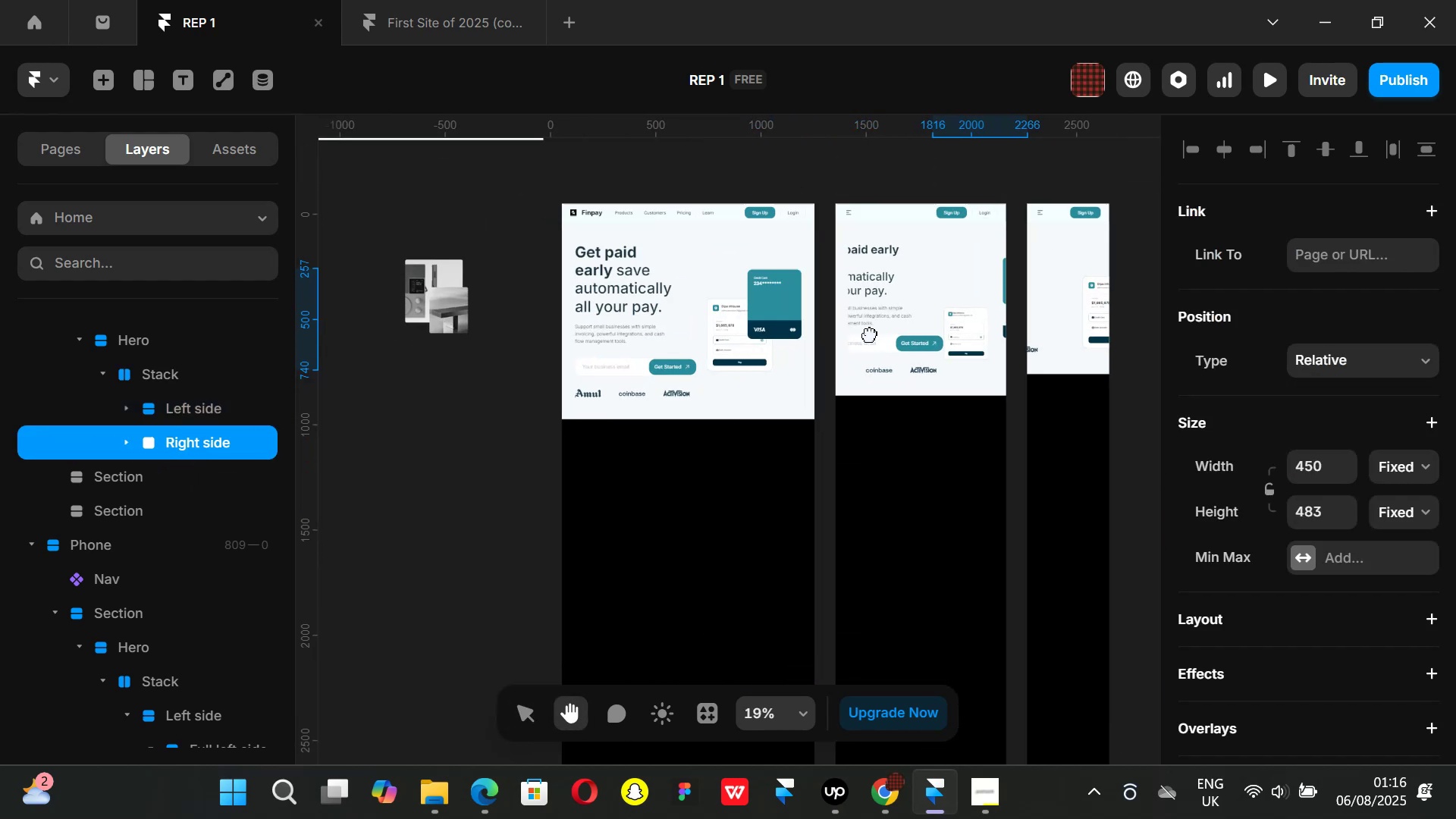 
hold_key(key=ControlLeft, duration=0.85)
scroll: coordinate [754, 251], scroll_direction: up, amount: 5.0
 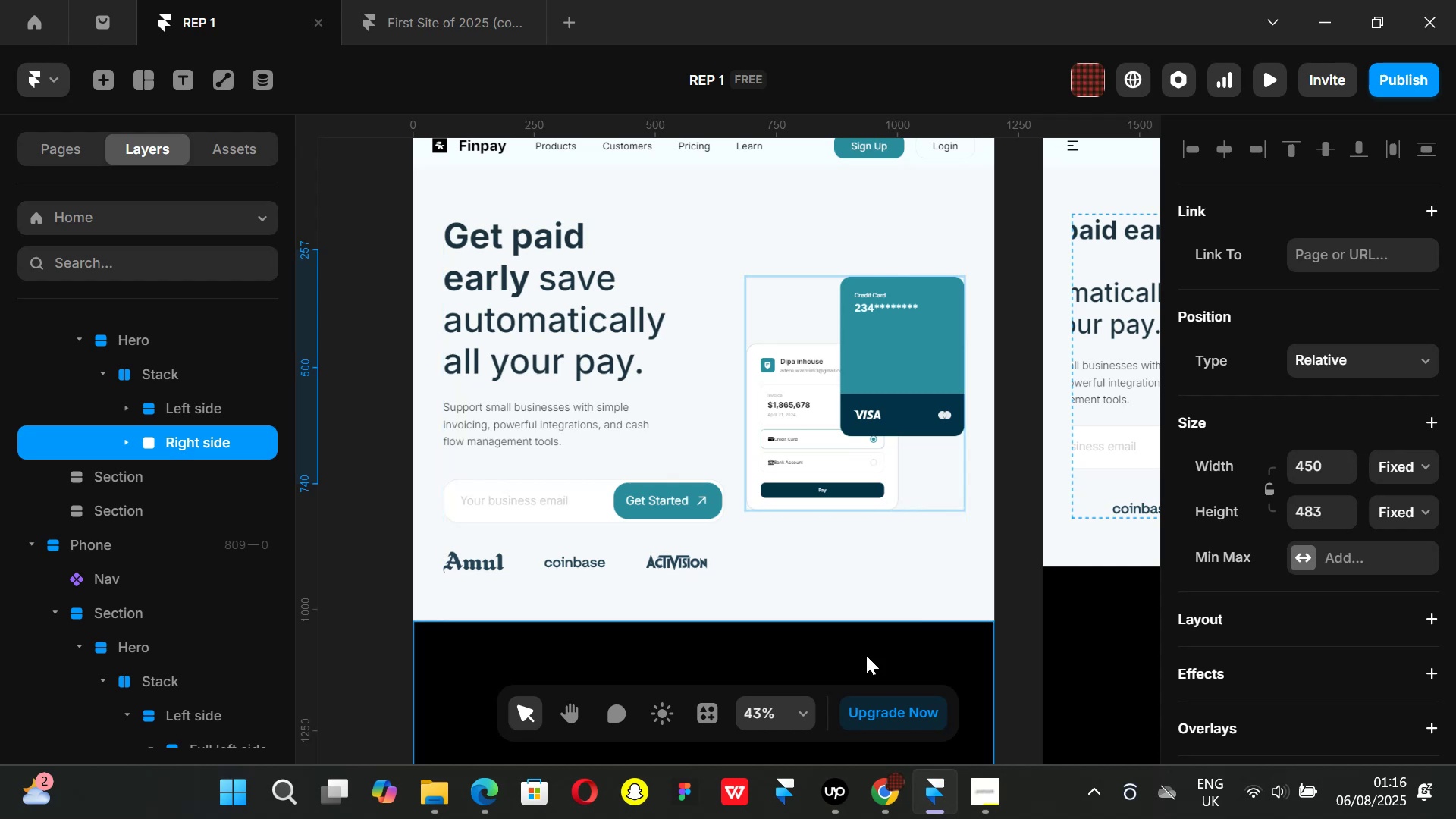 
left_click([877, 798])
 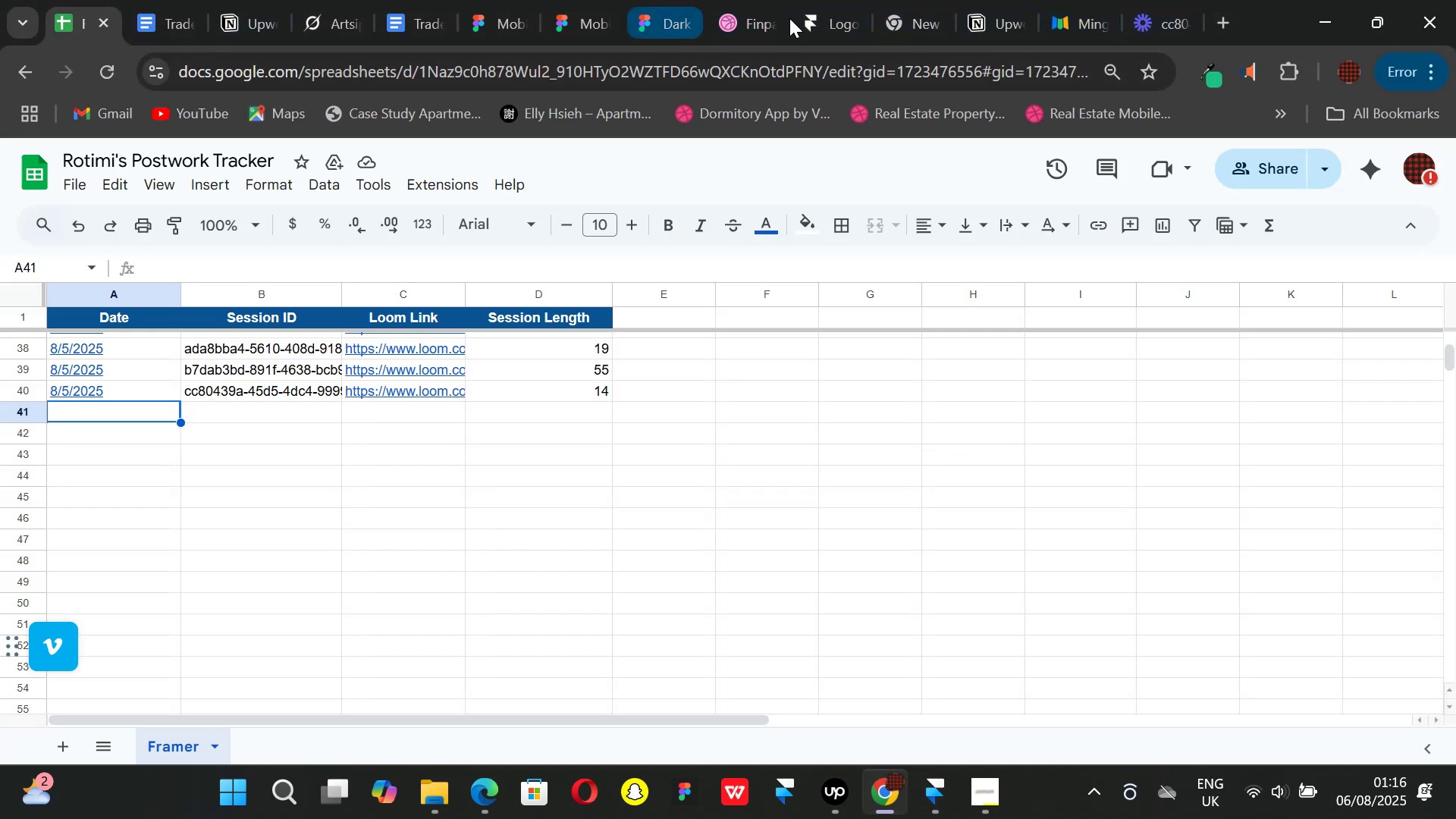 
left_click([758, 23])
 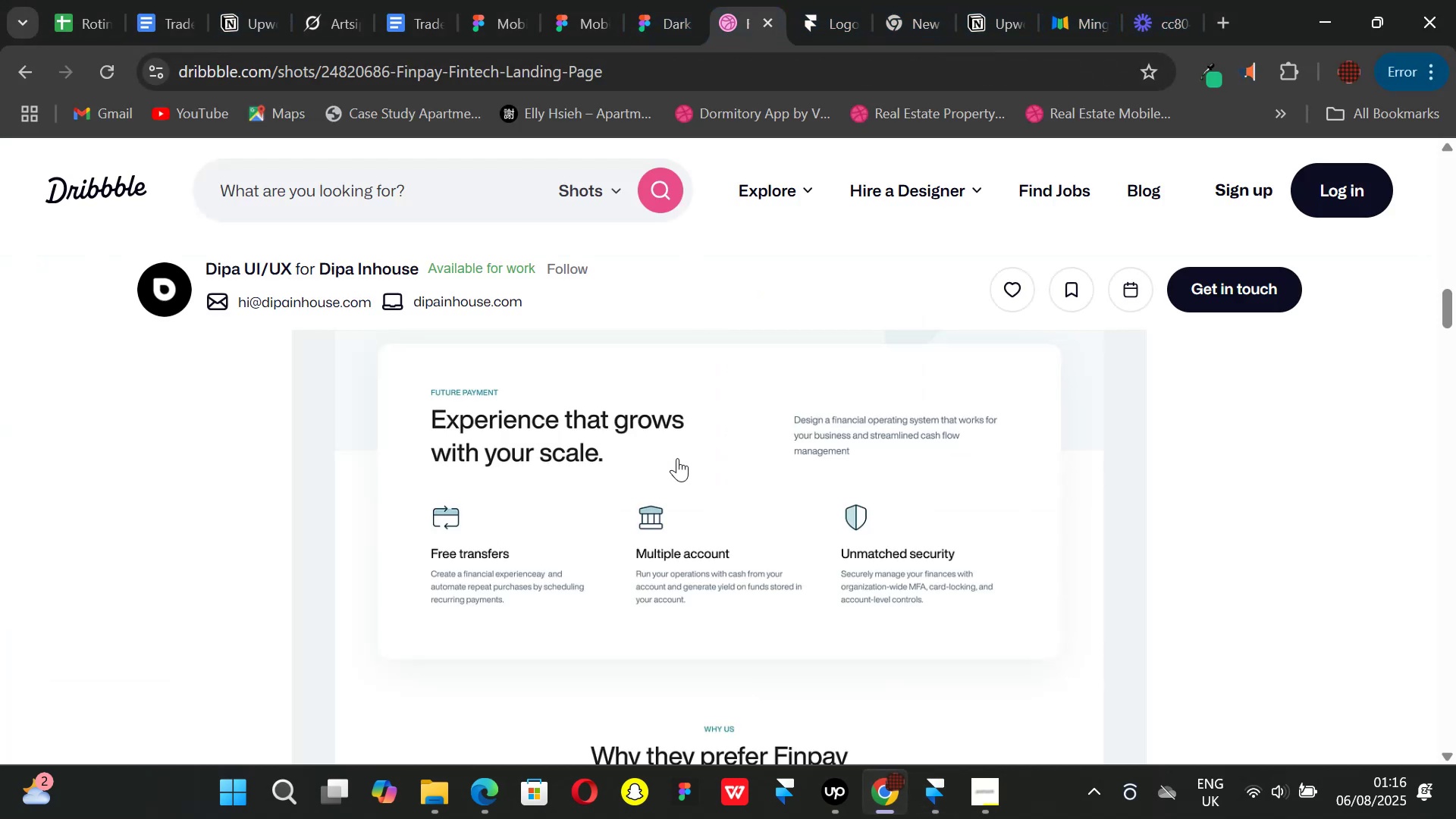 
scroll: coordinate [669, 465], scroll_direction: none, amount: 0.0
 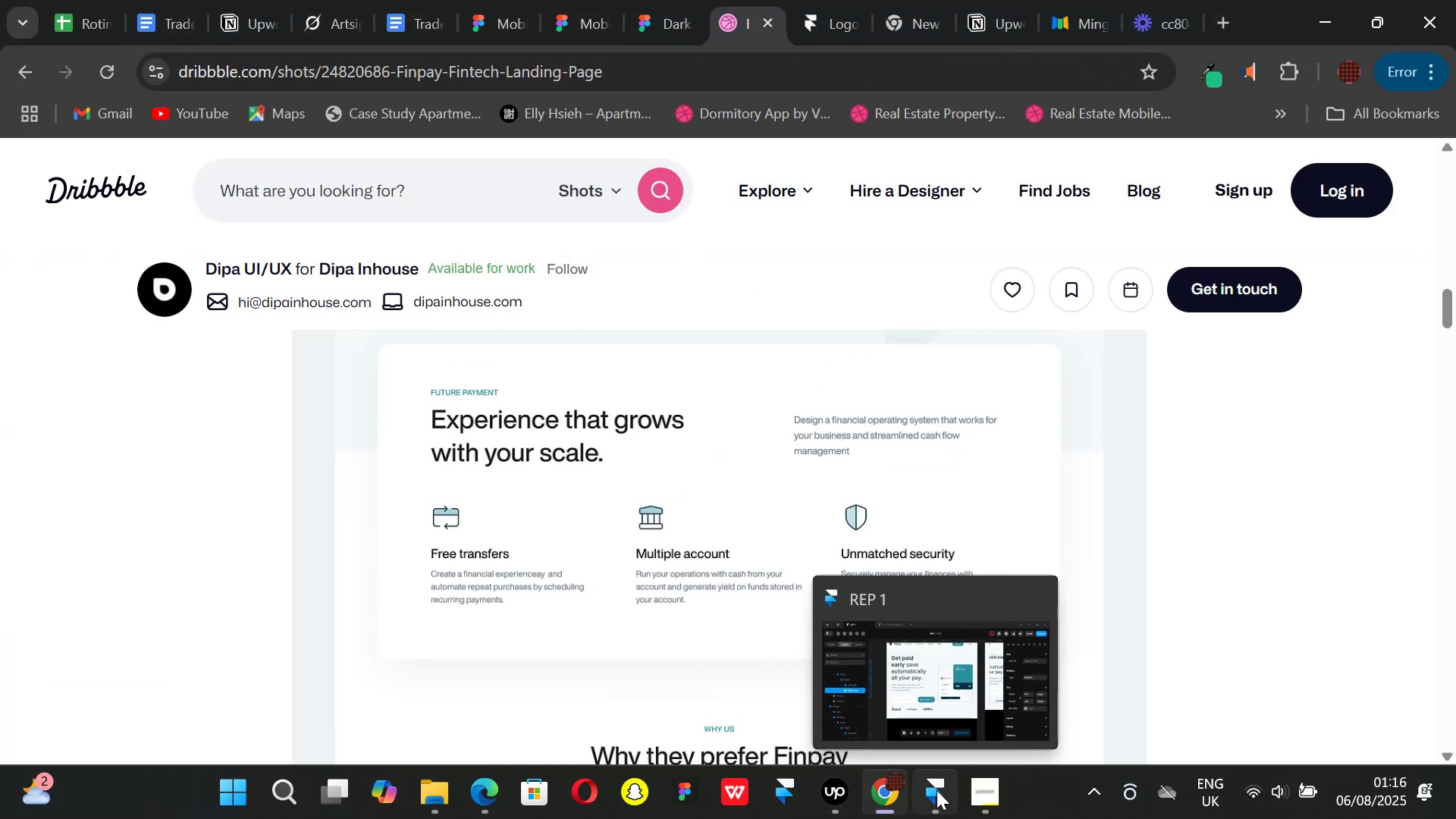 
left_click([937, 790])
 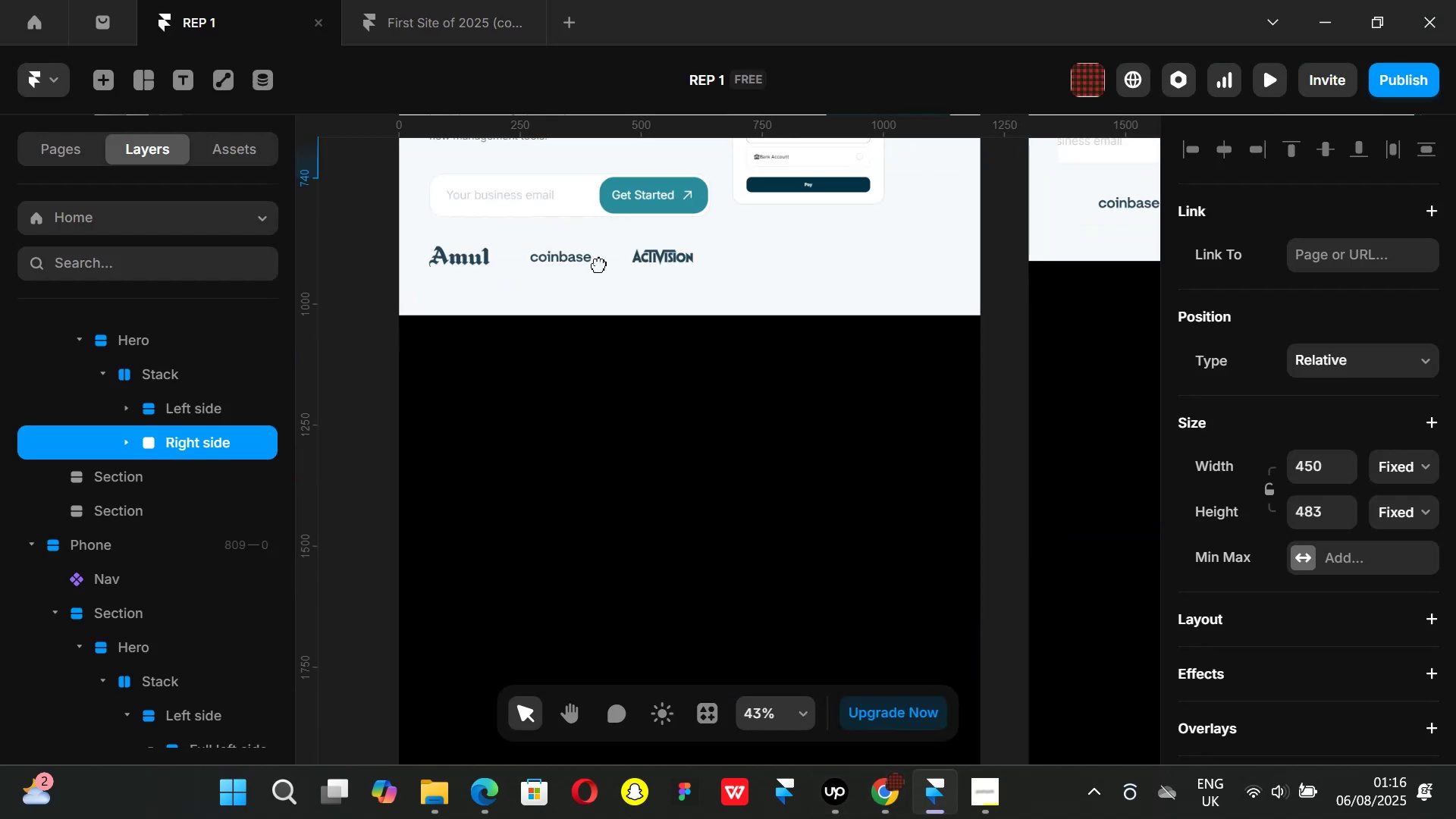 
hold_key(key=ControlLeft, duration=1.51)
scroll: coordinate [581, 320], scroll_direction: down, amount: 5.0
 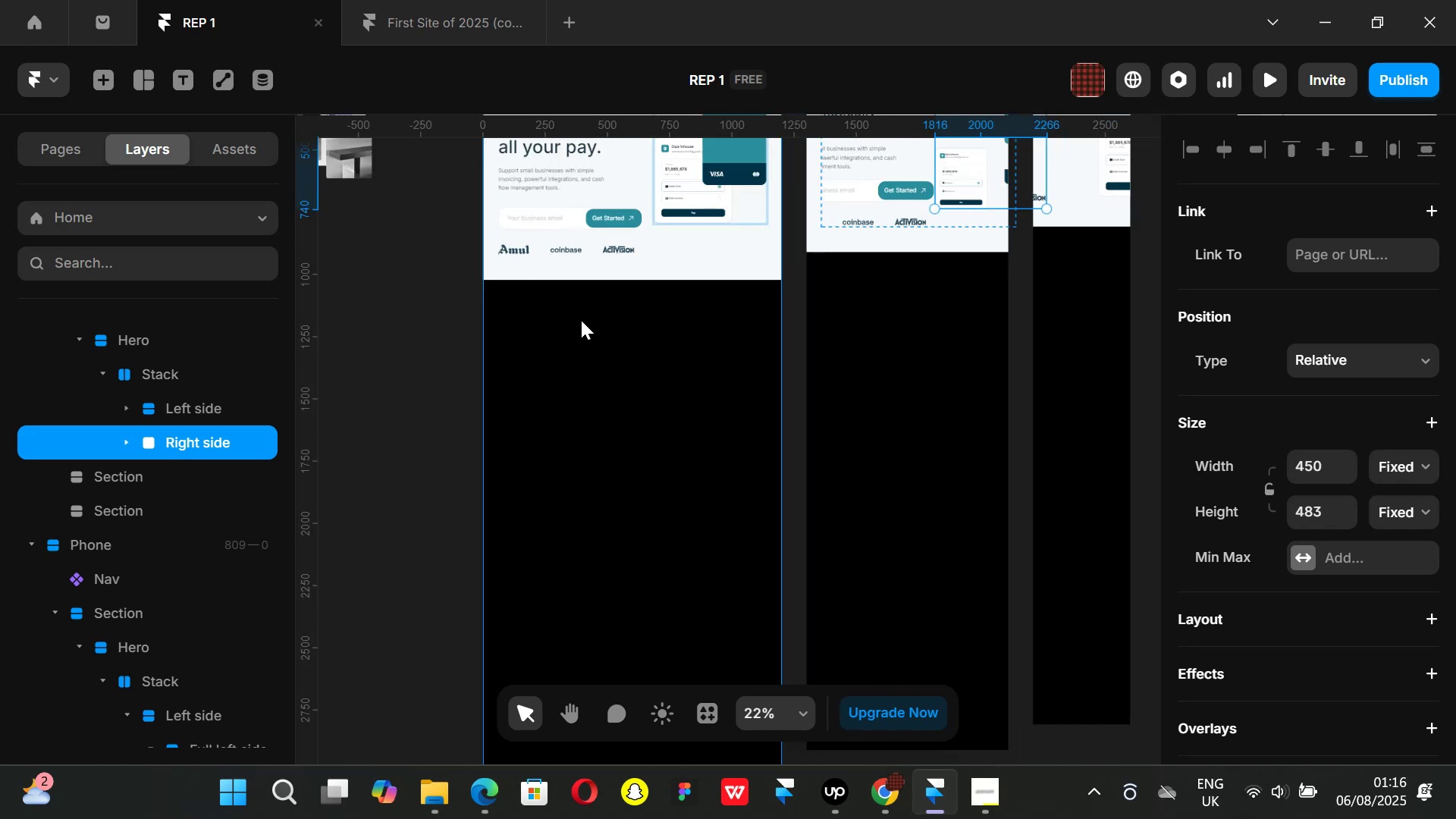 
key(Control+ControlLeft)
 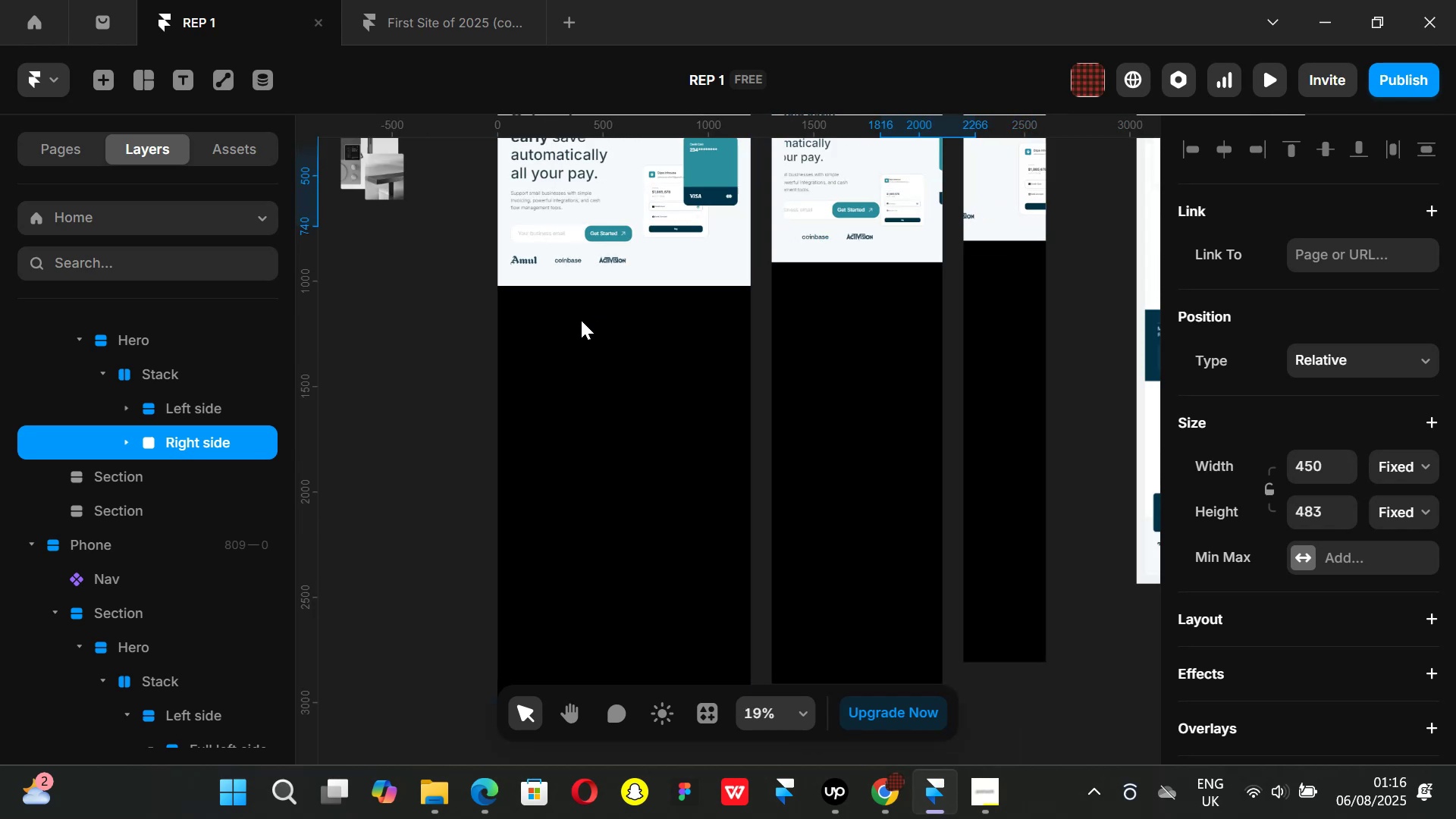 
key(Control+ControlLeft)
 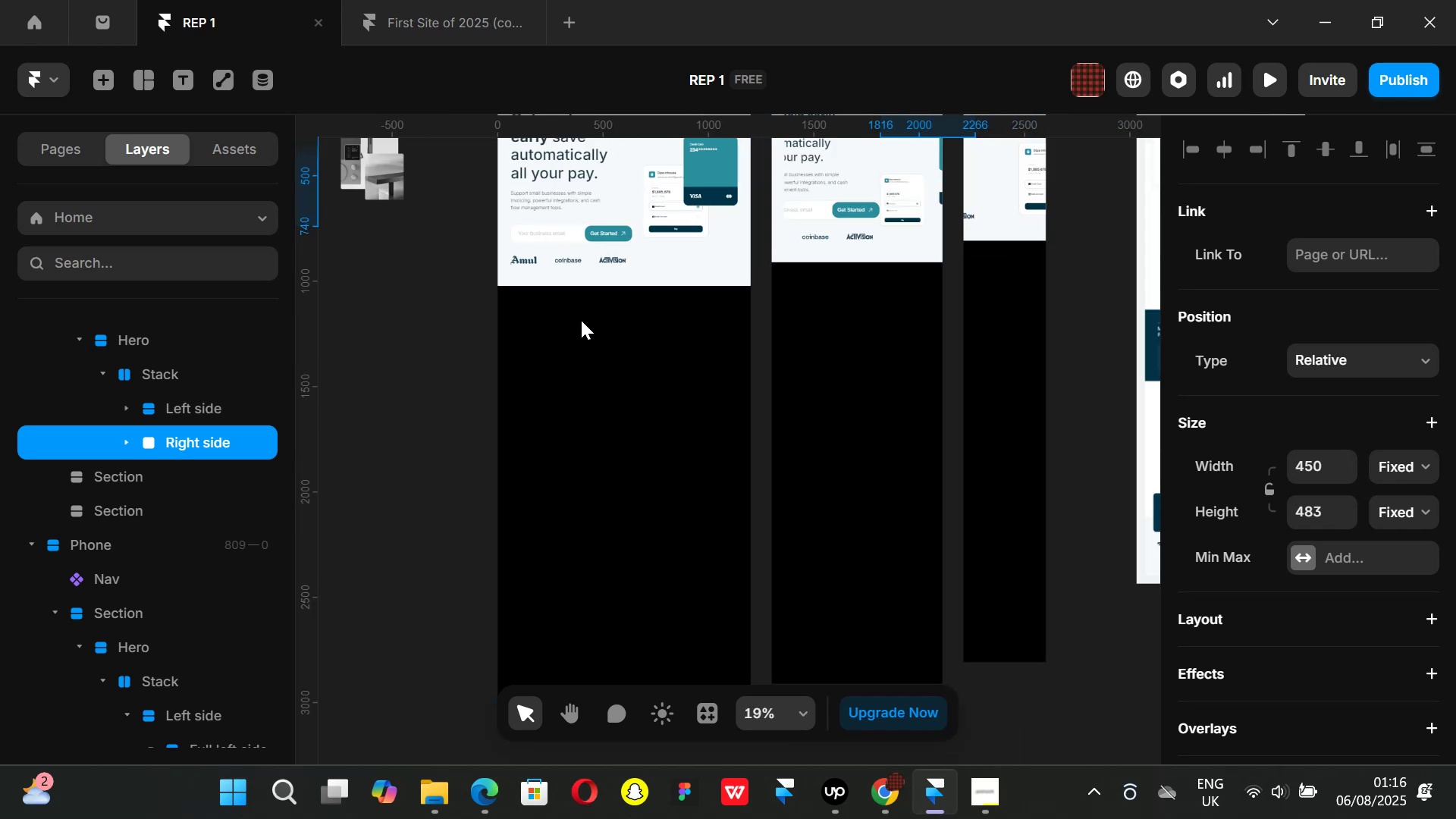 
key(Control+ControlLeft)
 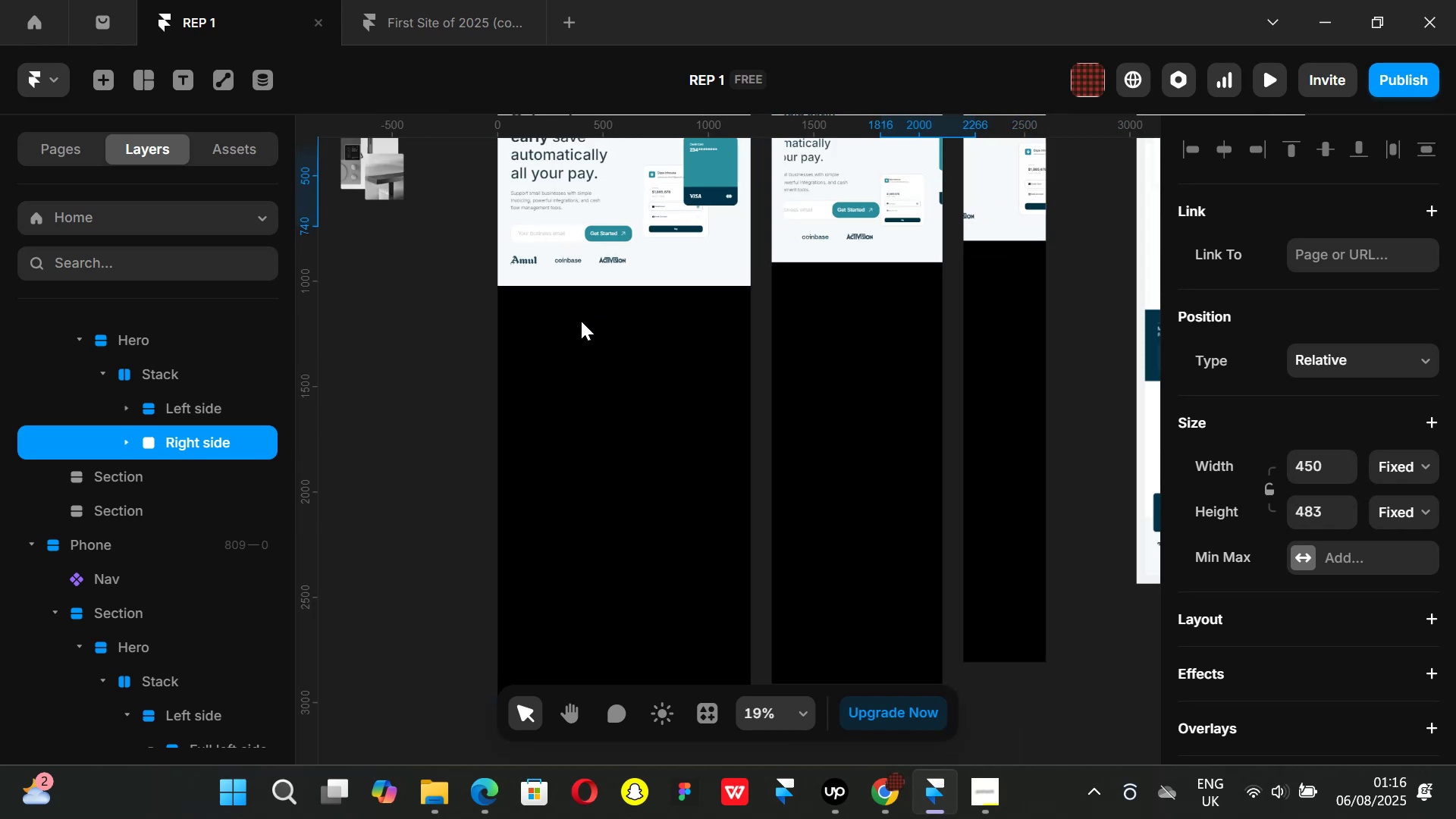 
key(Control+ControlLeft)
 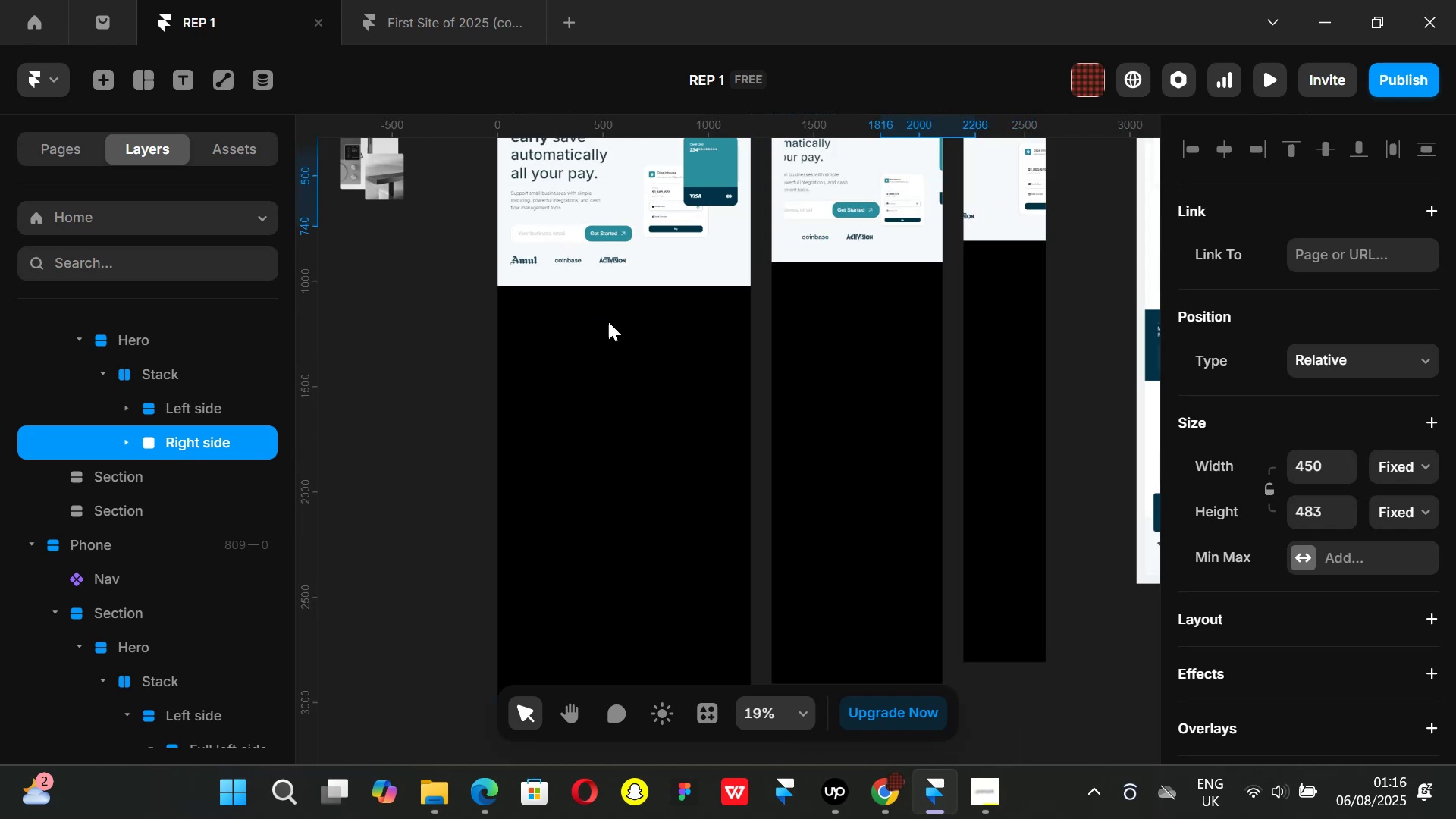 
key(Control+ControlLeft)
 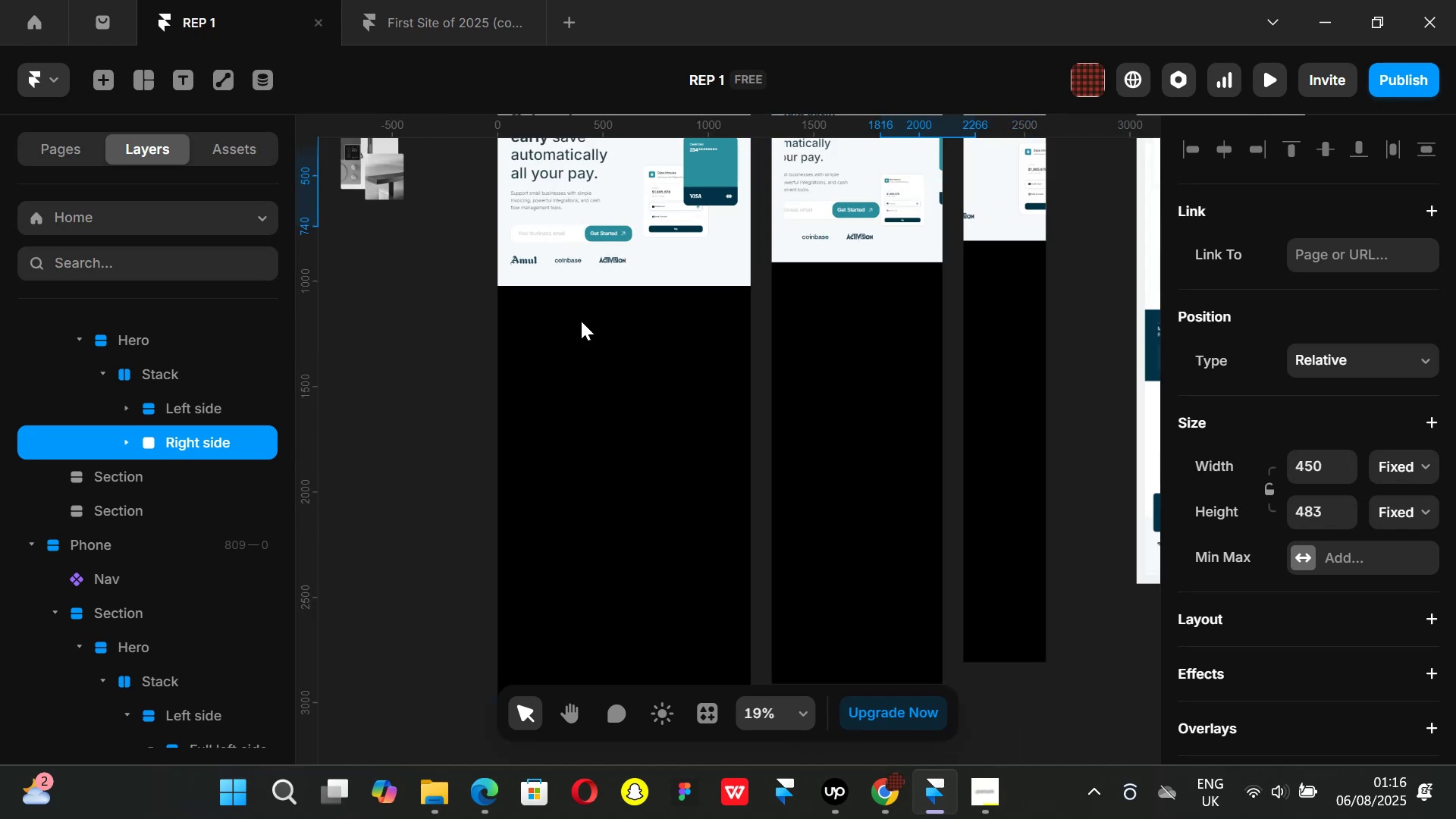 
key(Control+ControlLeft)
 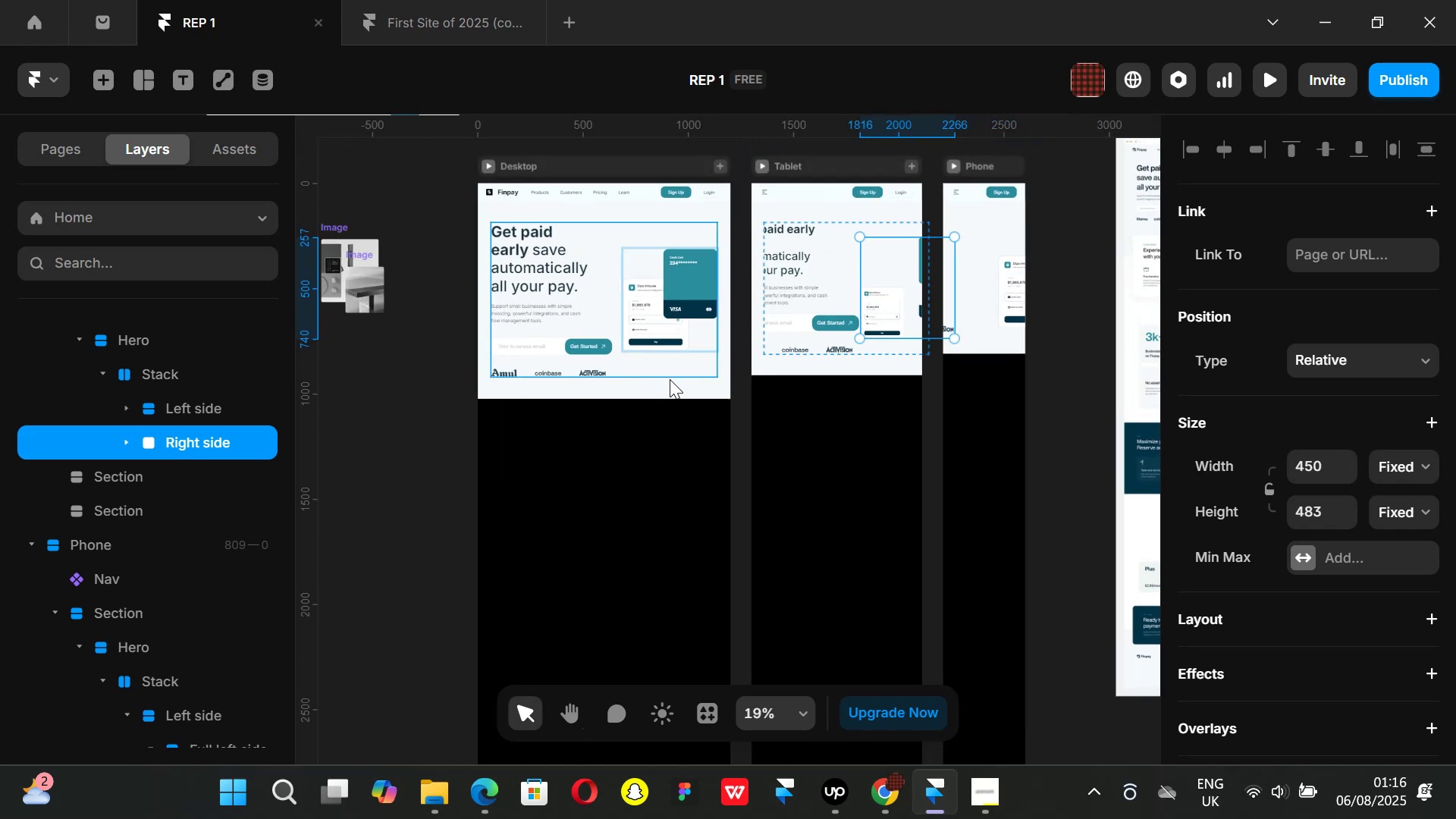 
left_click([678, 386])
 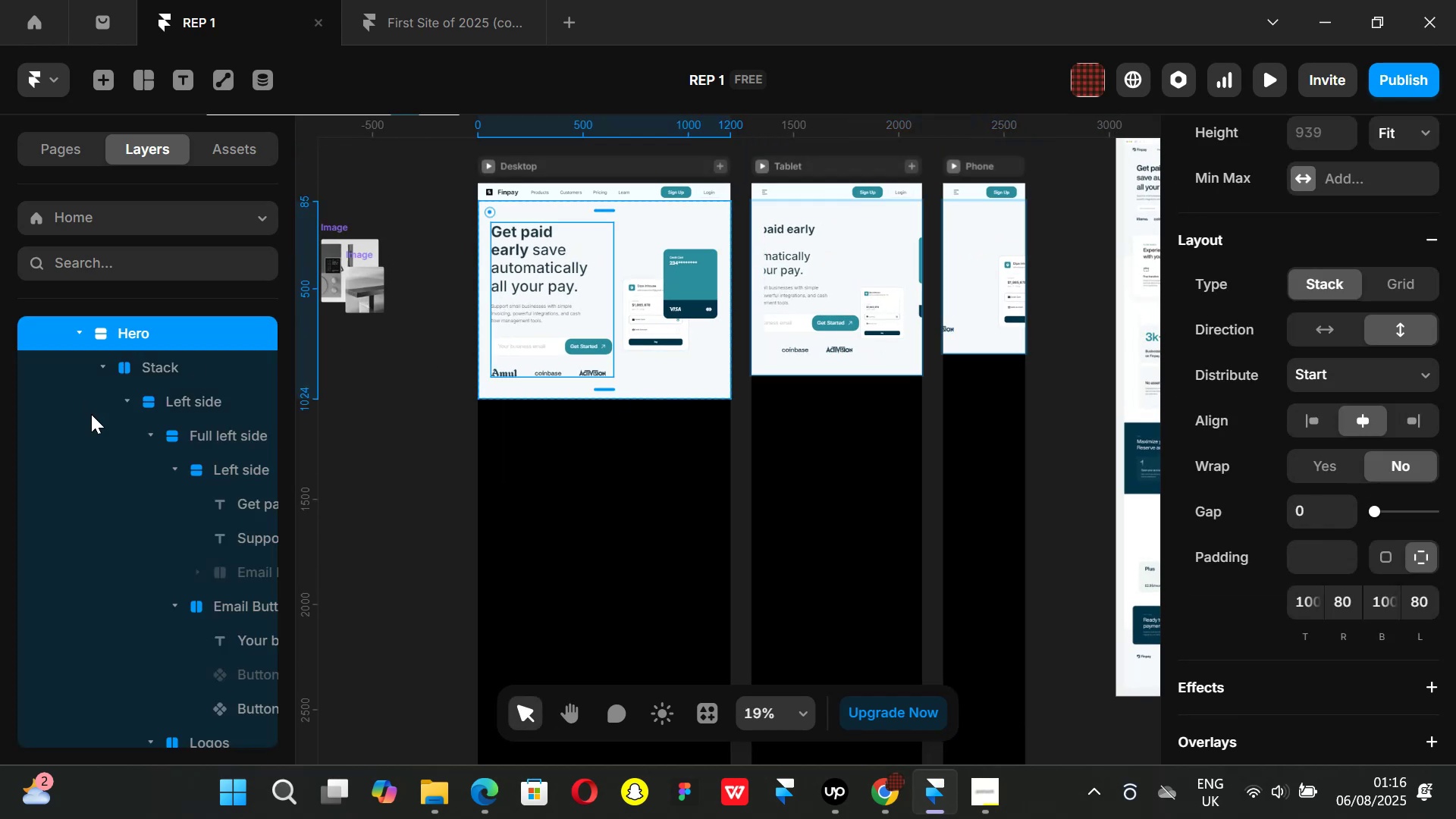 
scroll: coordinate [177, 411], scroll_direction: up, amount: 1.0
 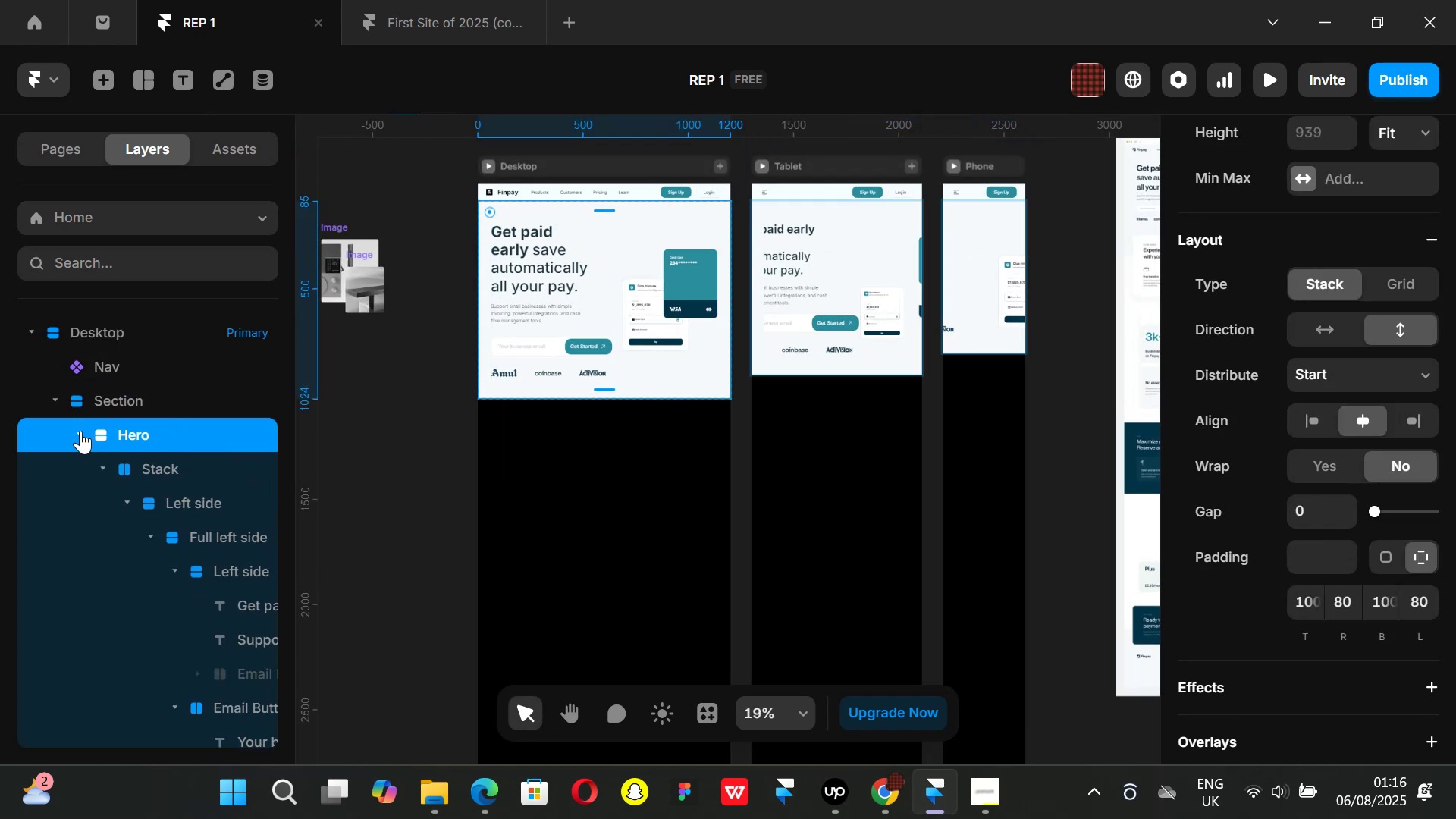 
left_click([80, 431])
 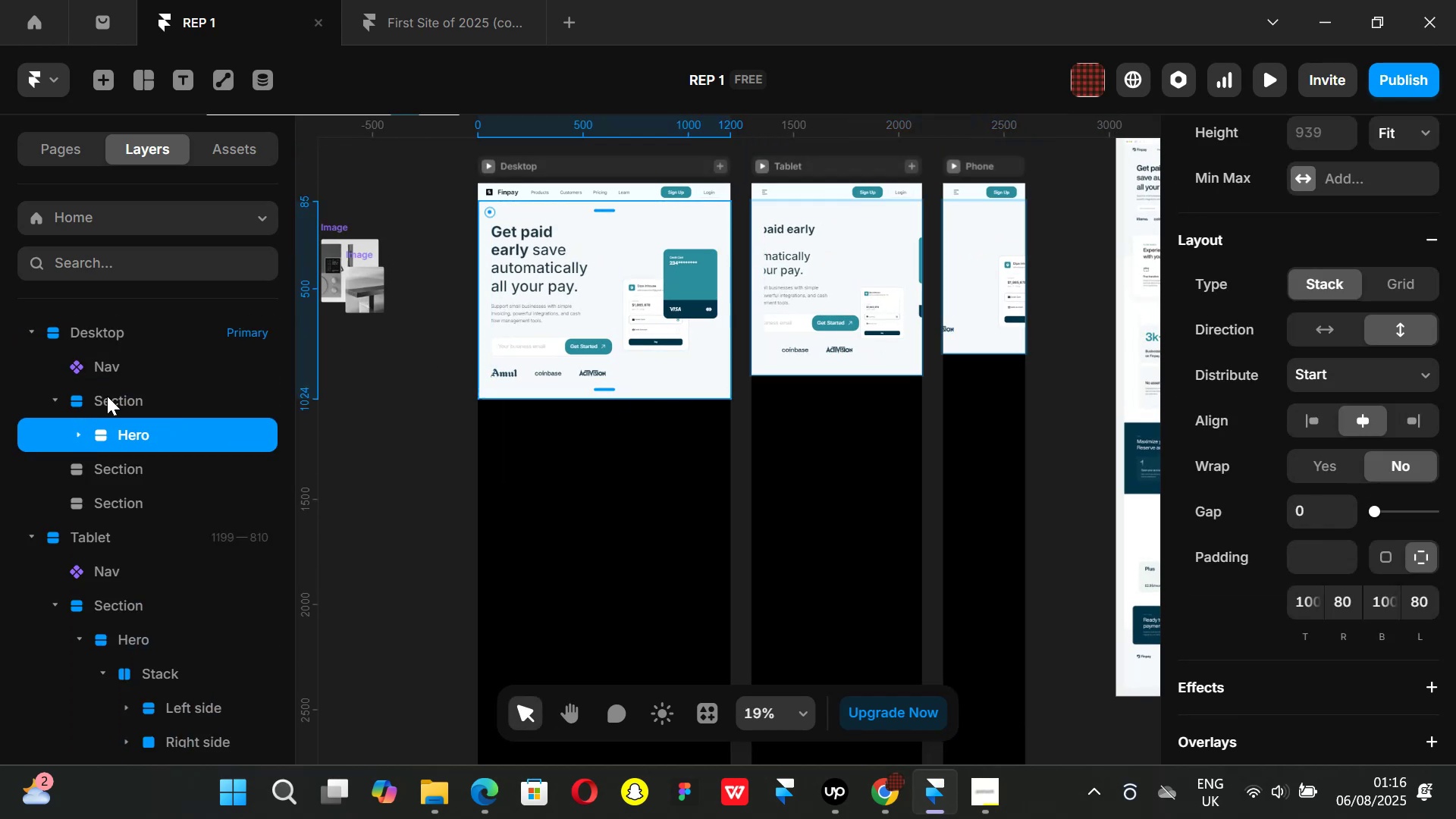 
left_click([108, 392])
 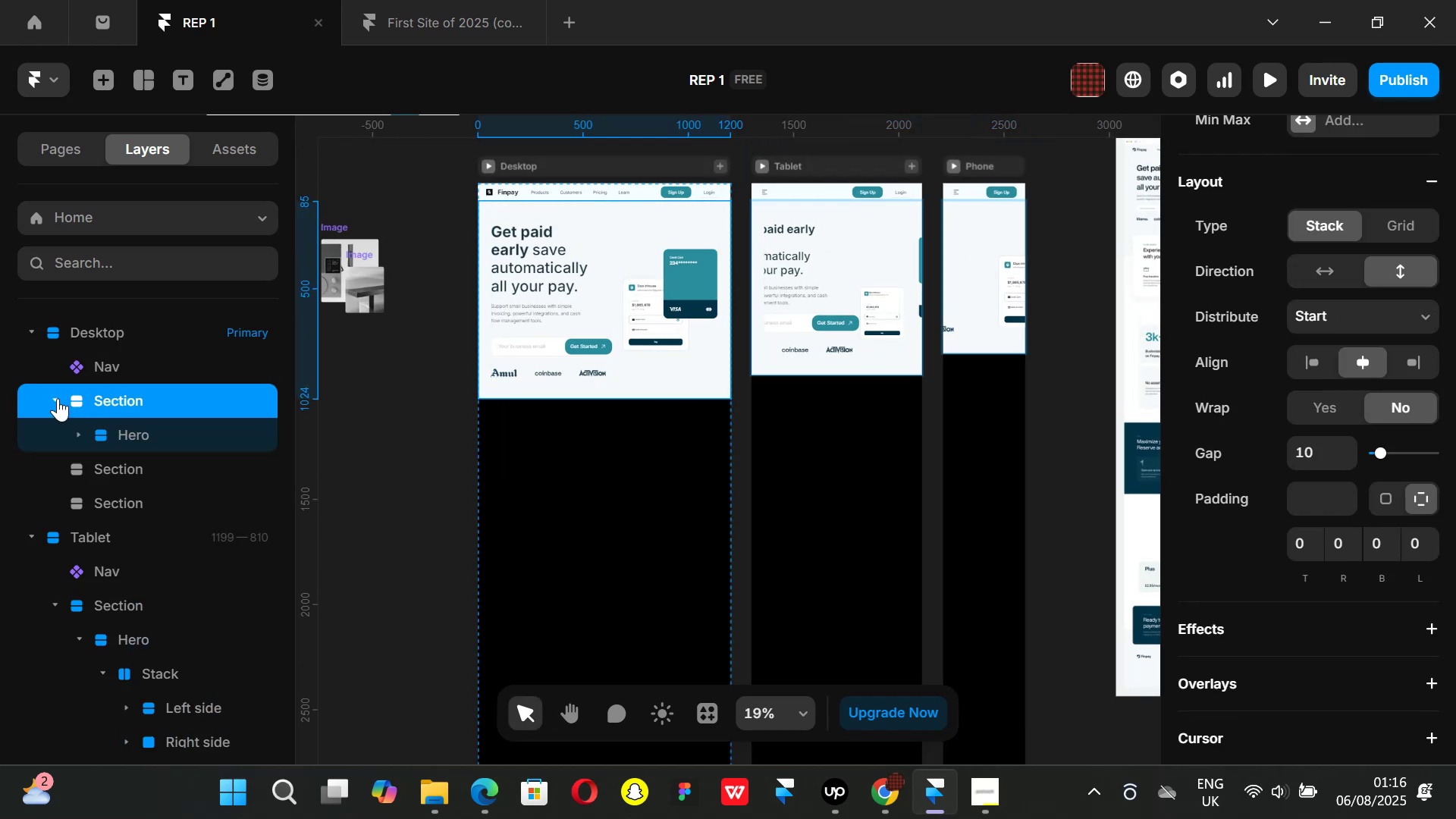 
left_click([55, 398])
 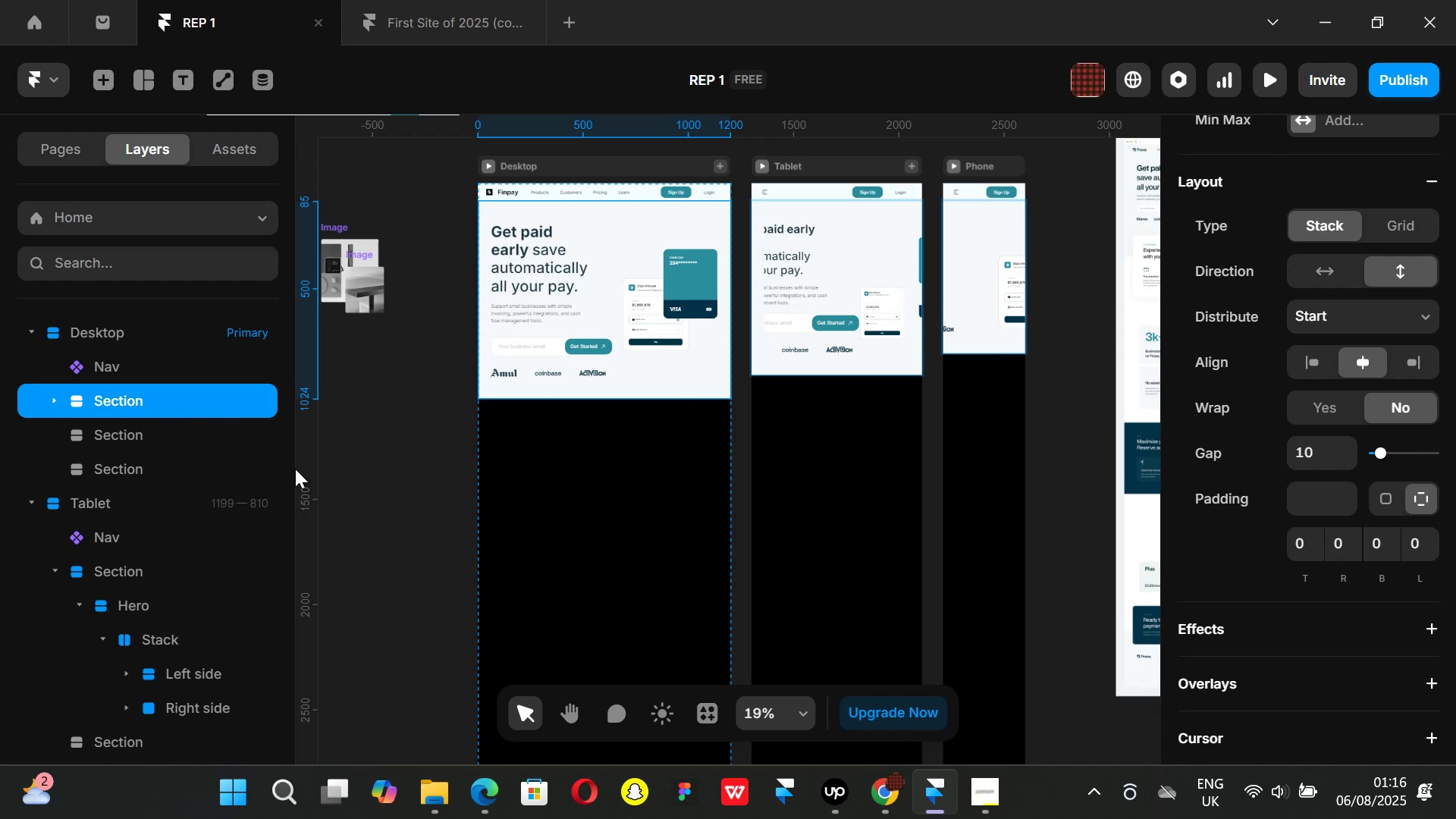 
left_click([62, 401])
 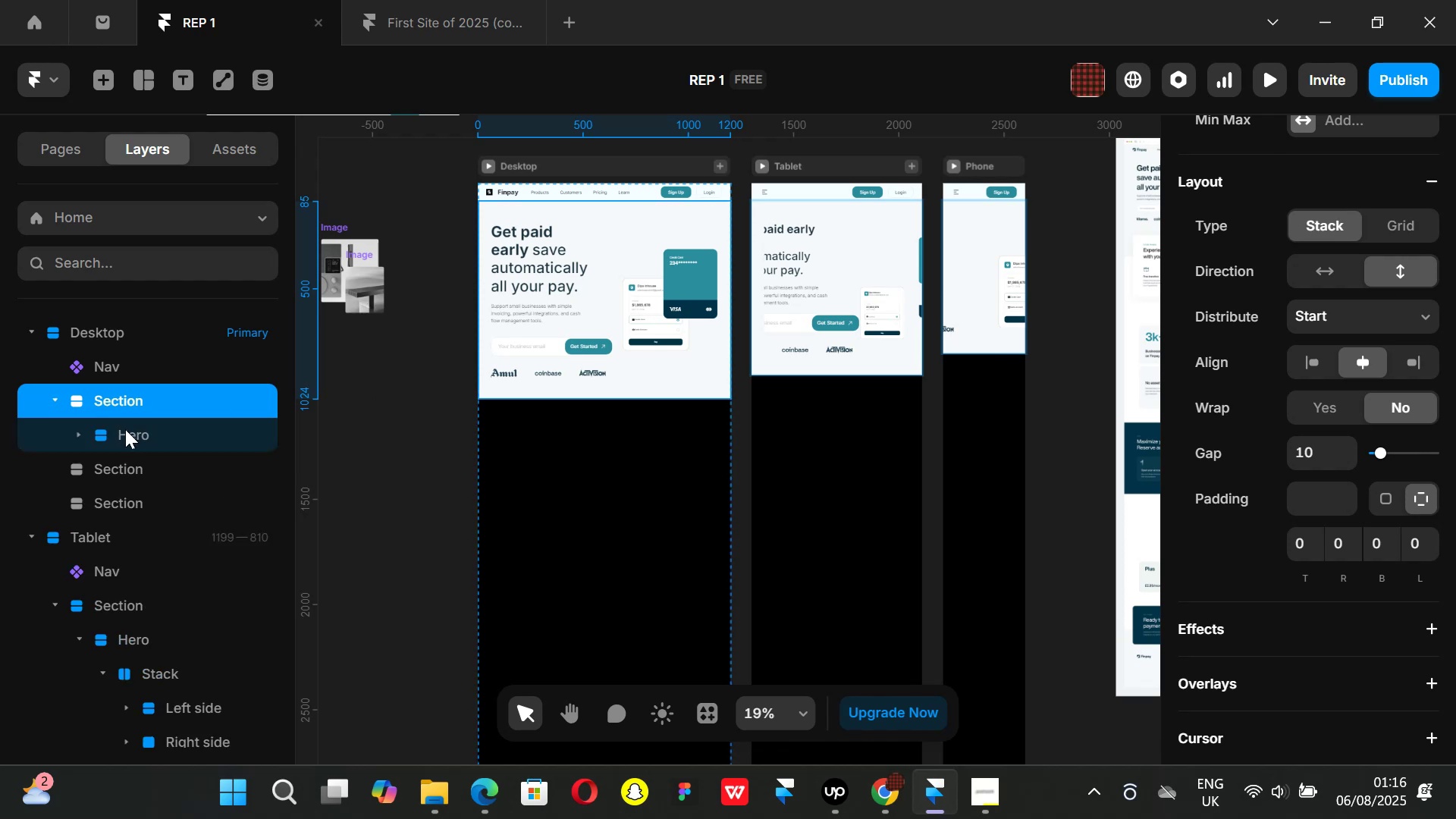 
left_click([125, 429])
 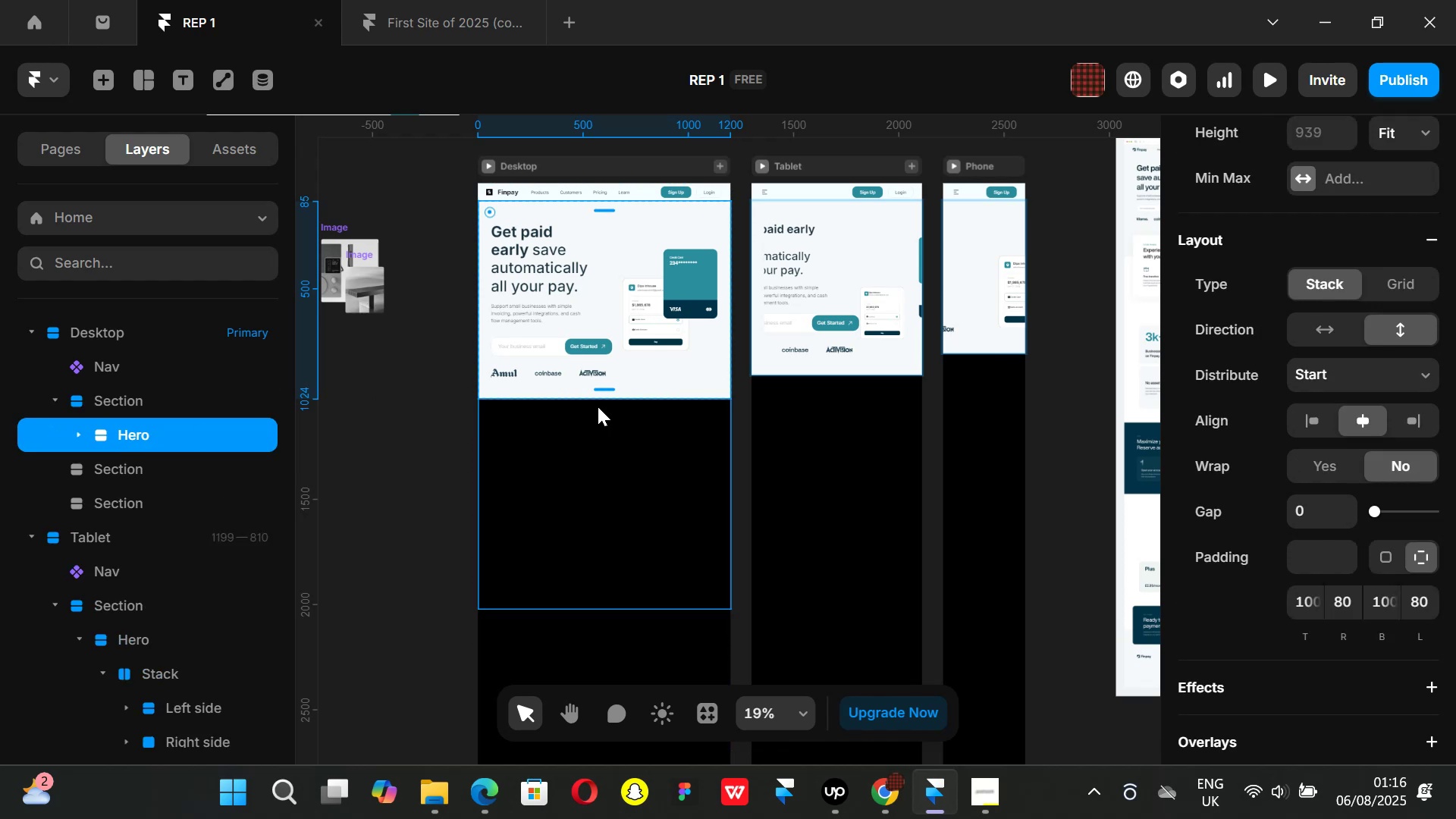 
key(Control+ControlLeft)
 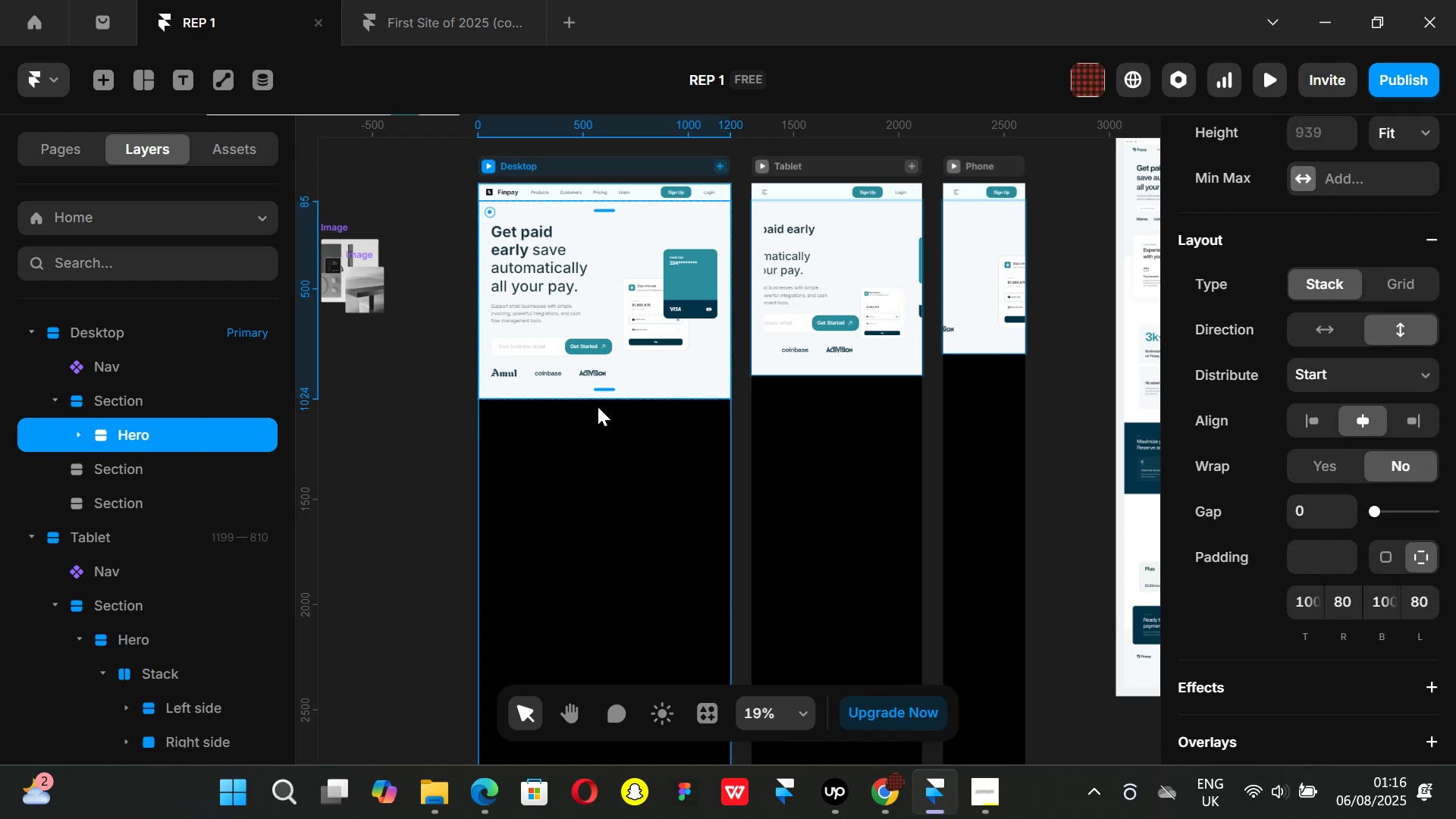 
key(Control+C)
 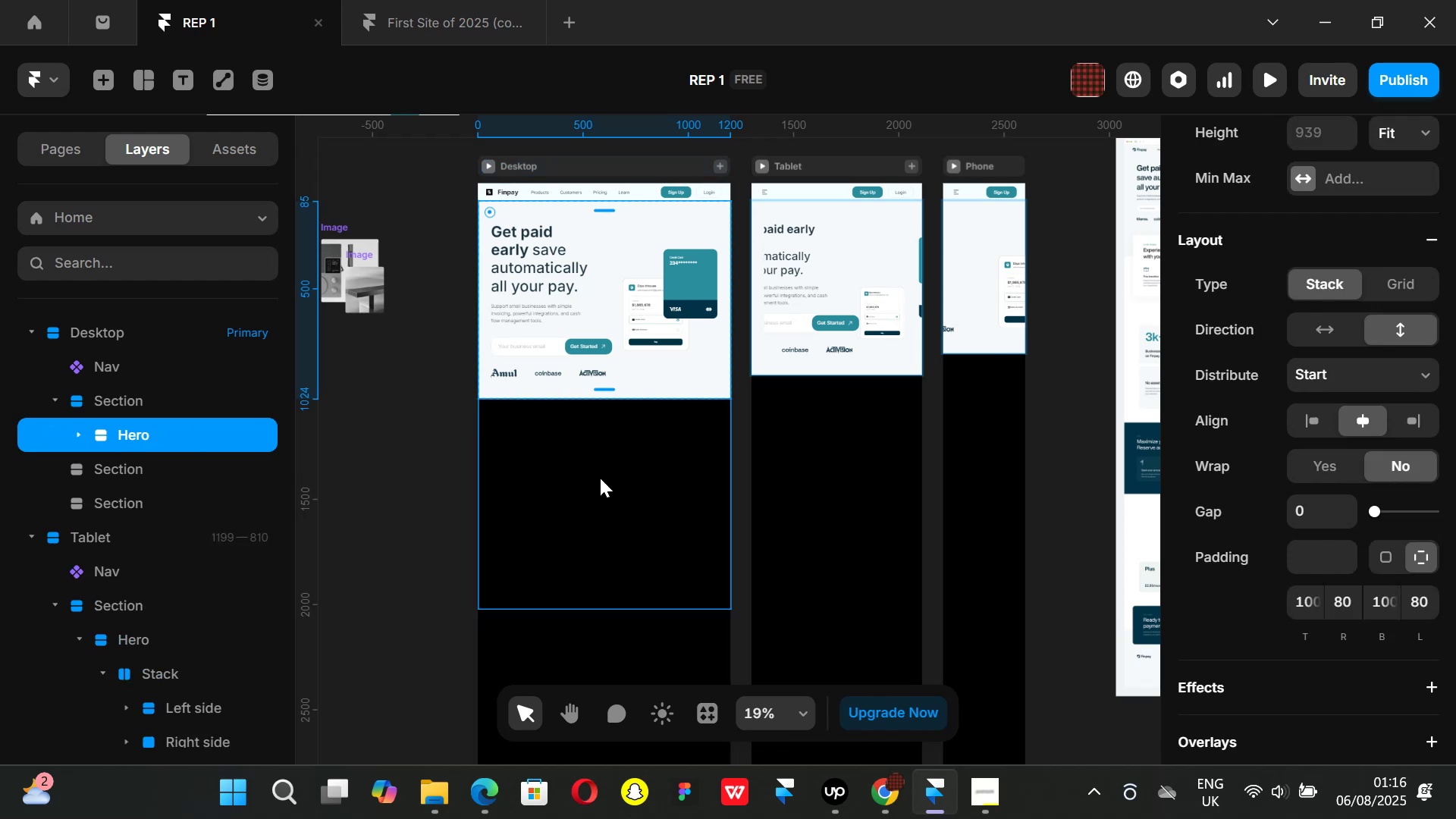 
left_click([607, 509])
 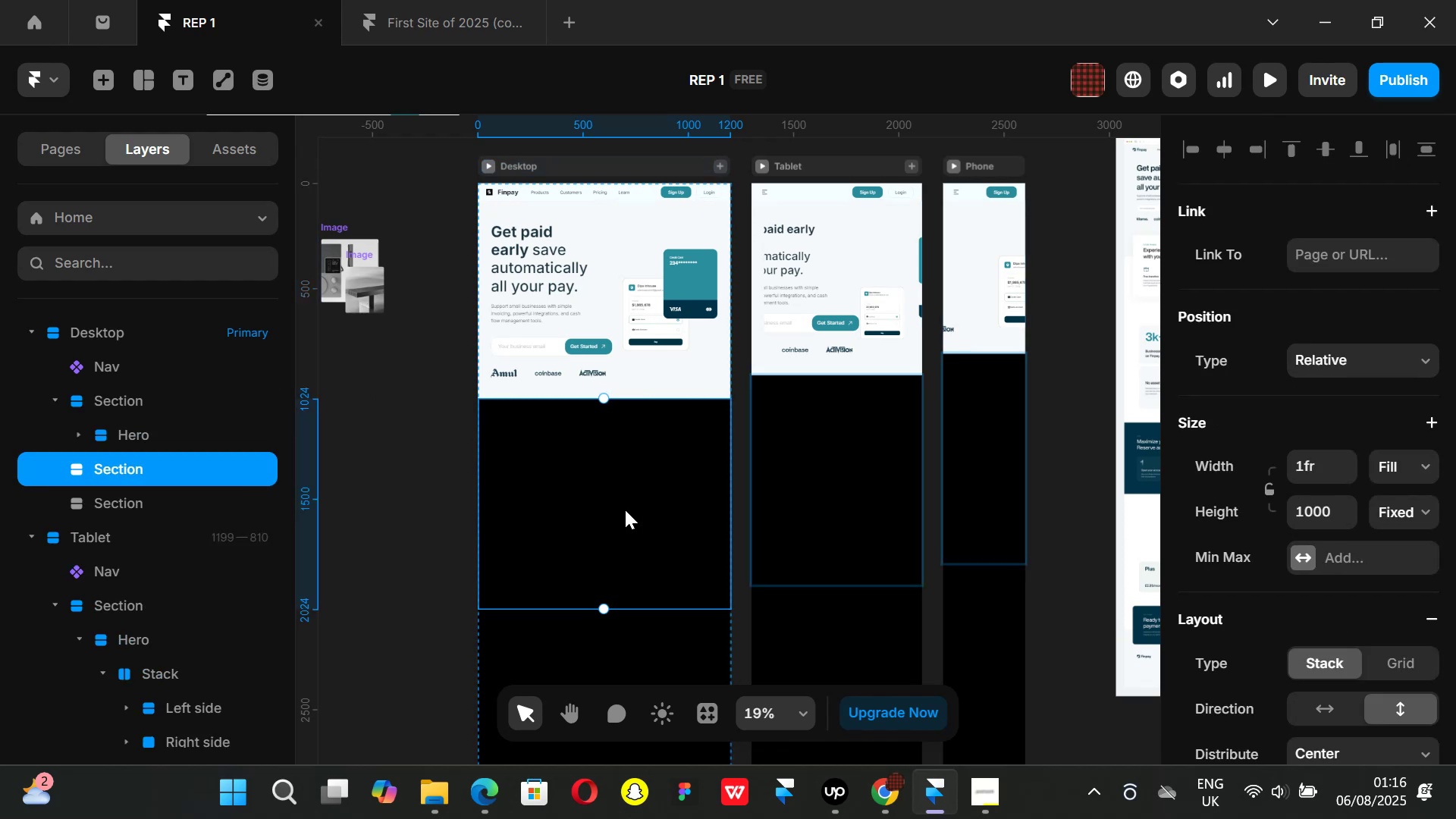 
key(Control+ControlLeft)
 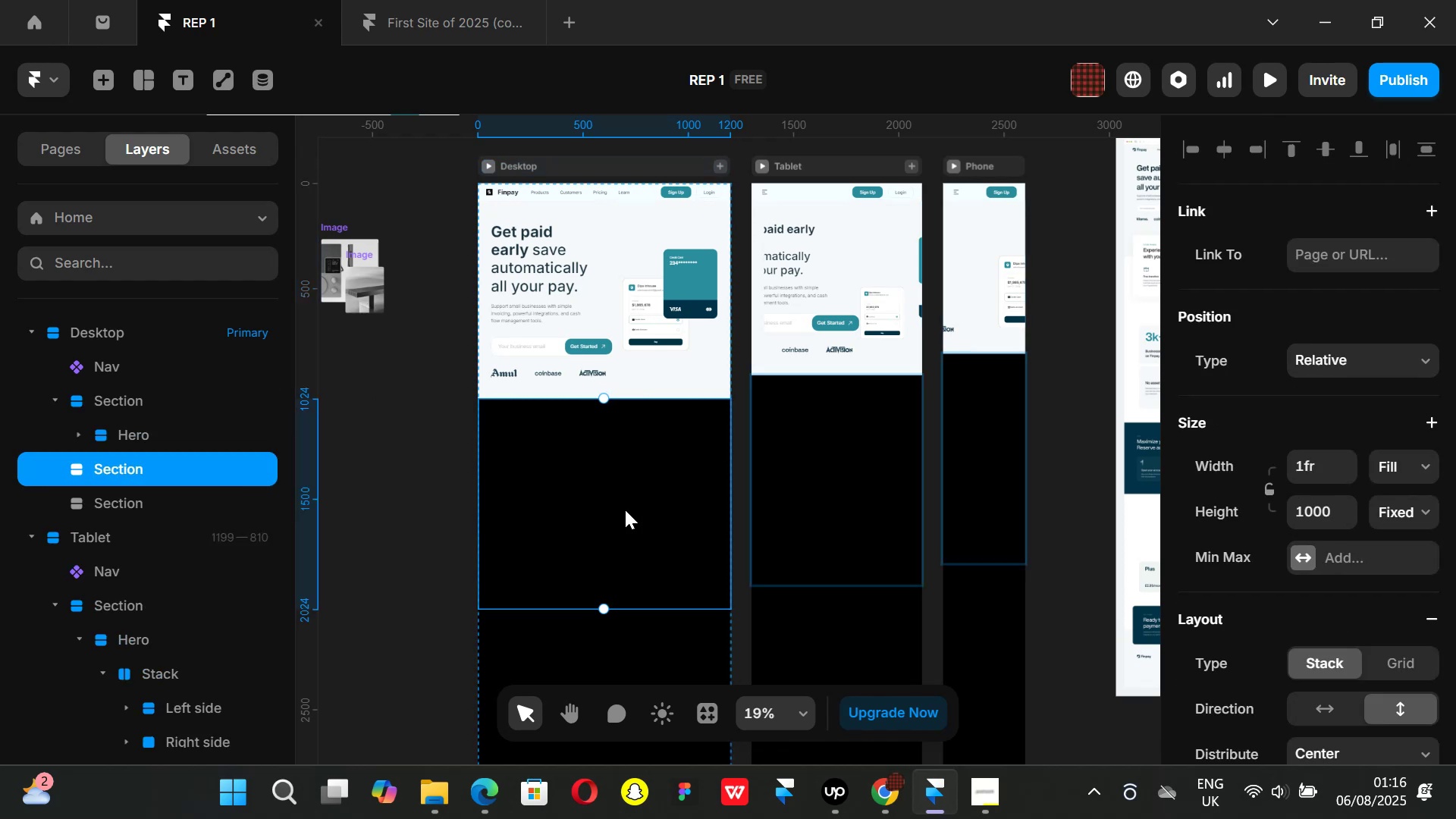 
key(Control+V)
 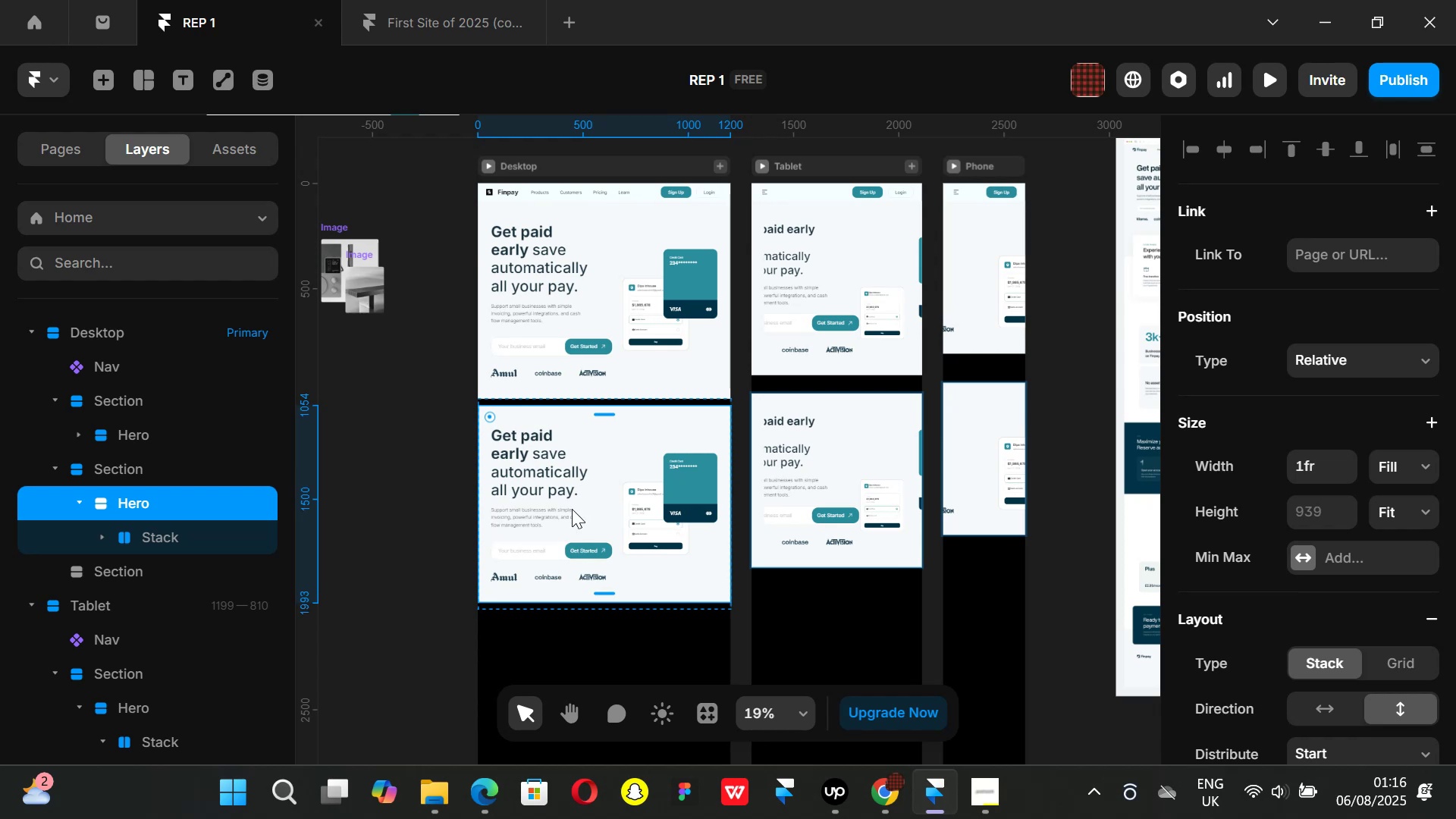 
left_click([155, 542])
 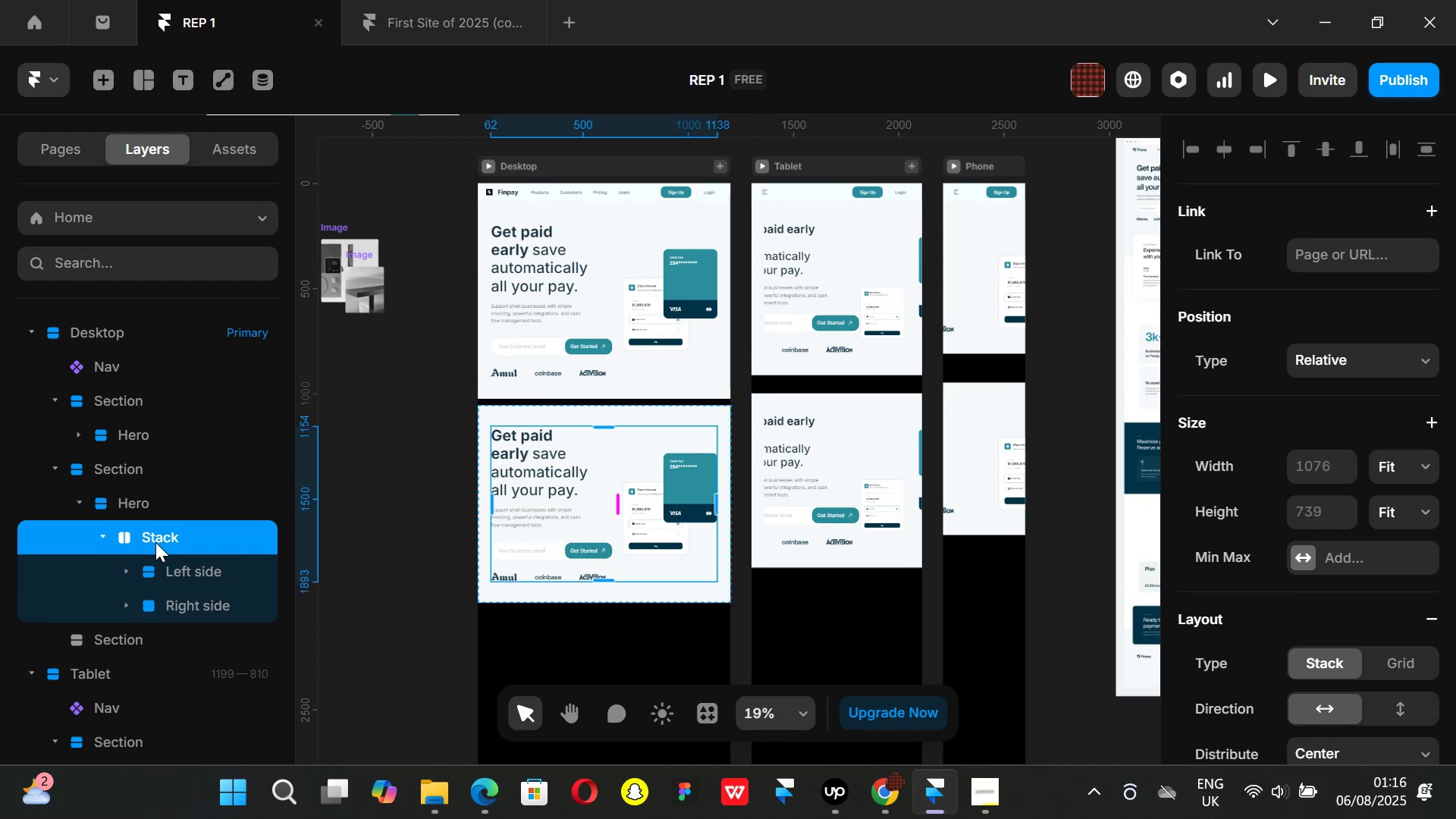 
key(Backspace)
 